 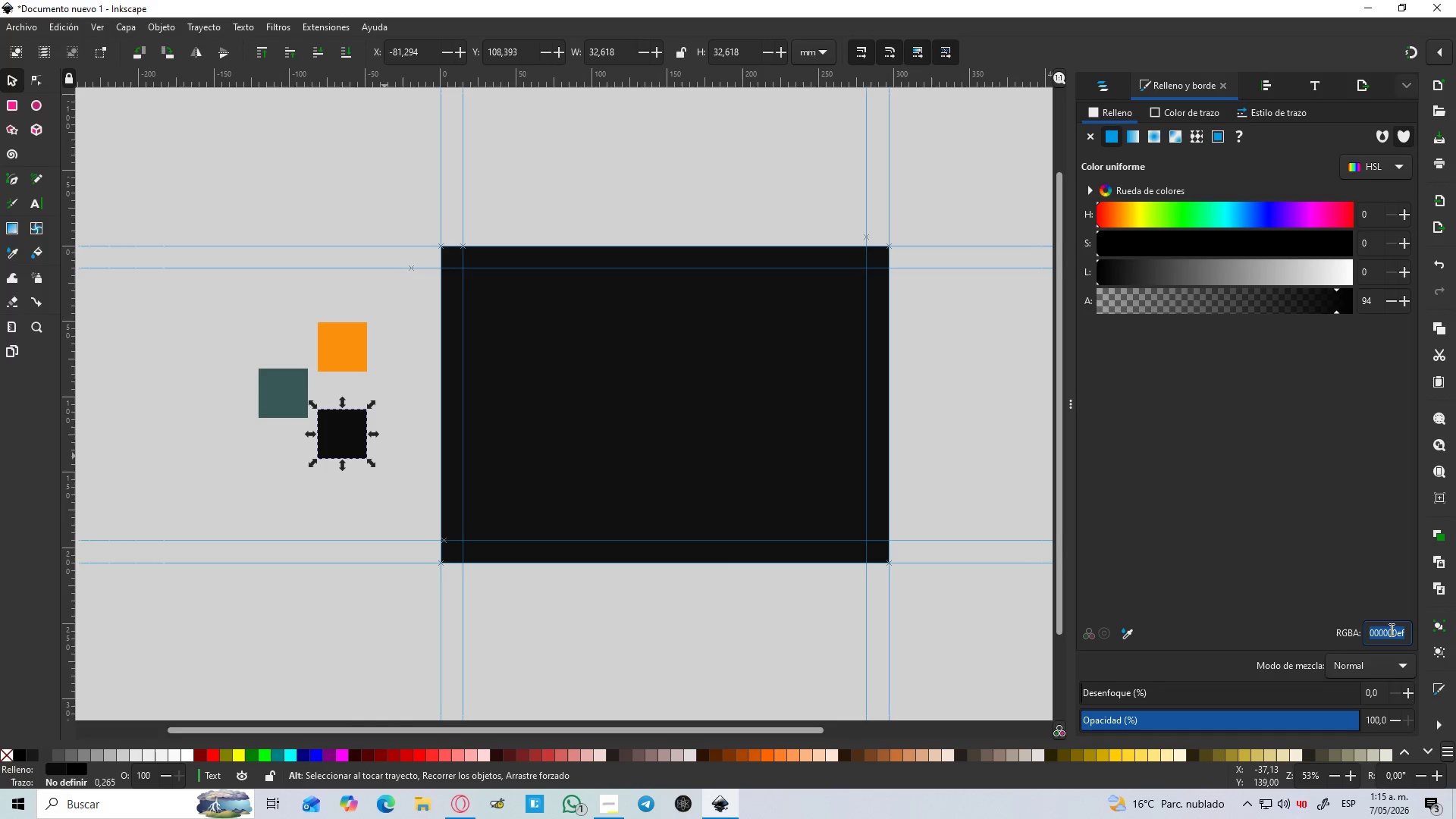 
key(Control+V)
 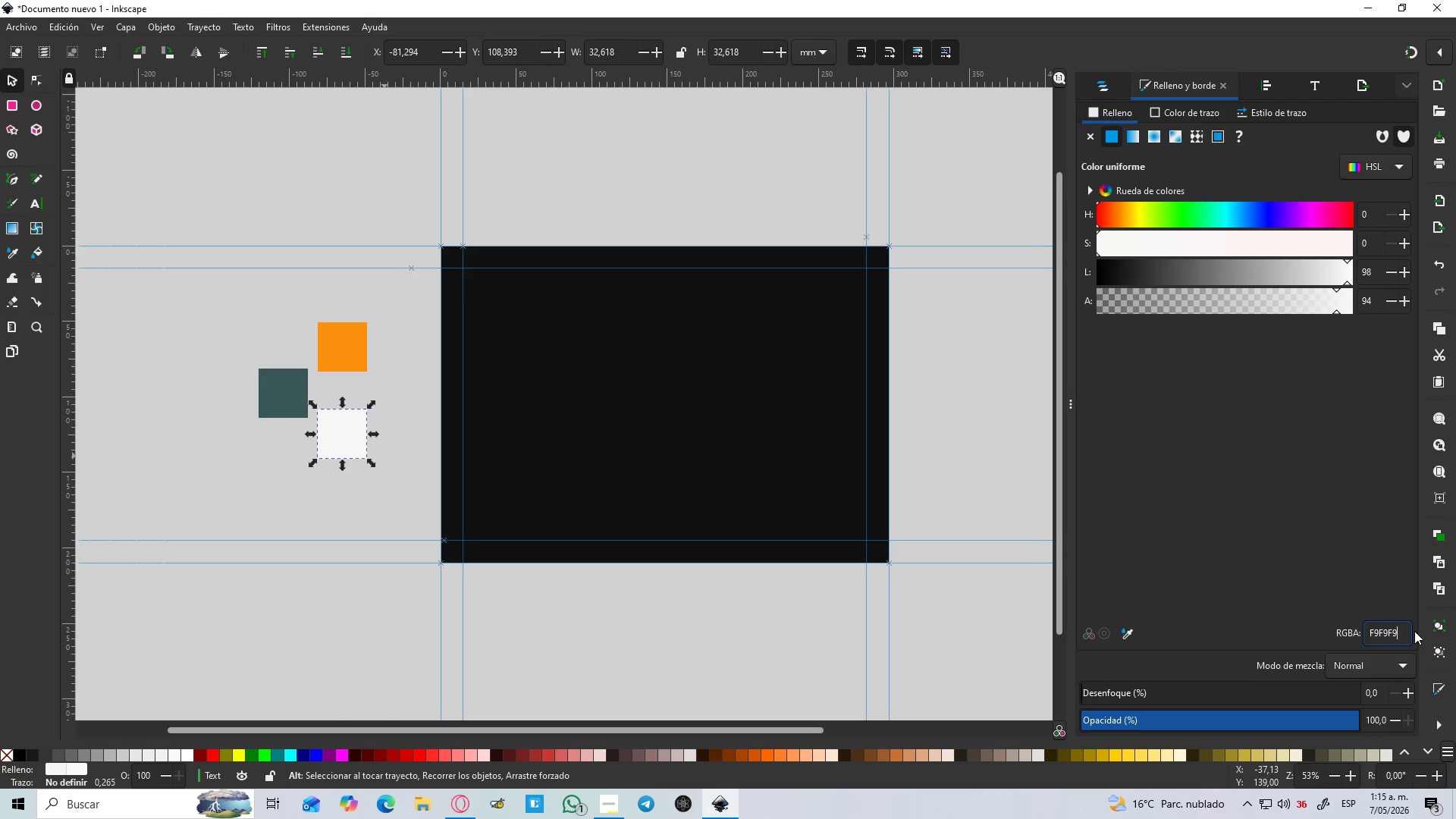 
left_click([1254, 560])
 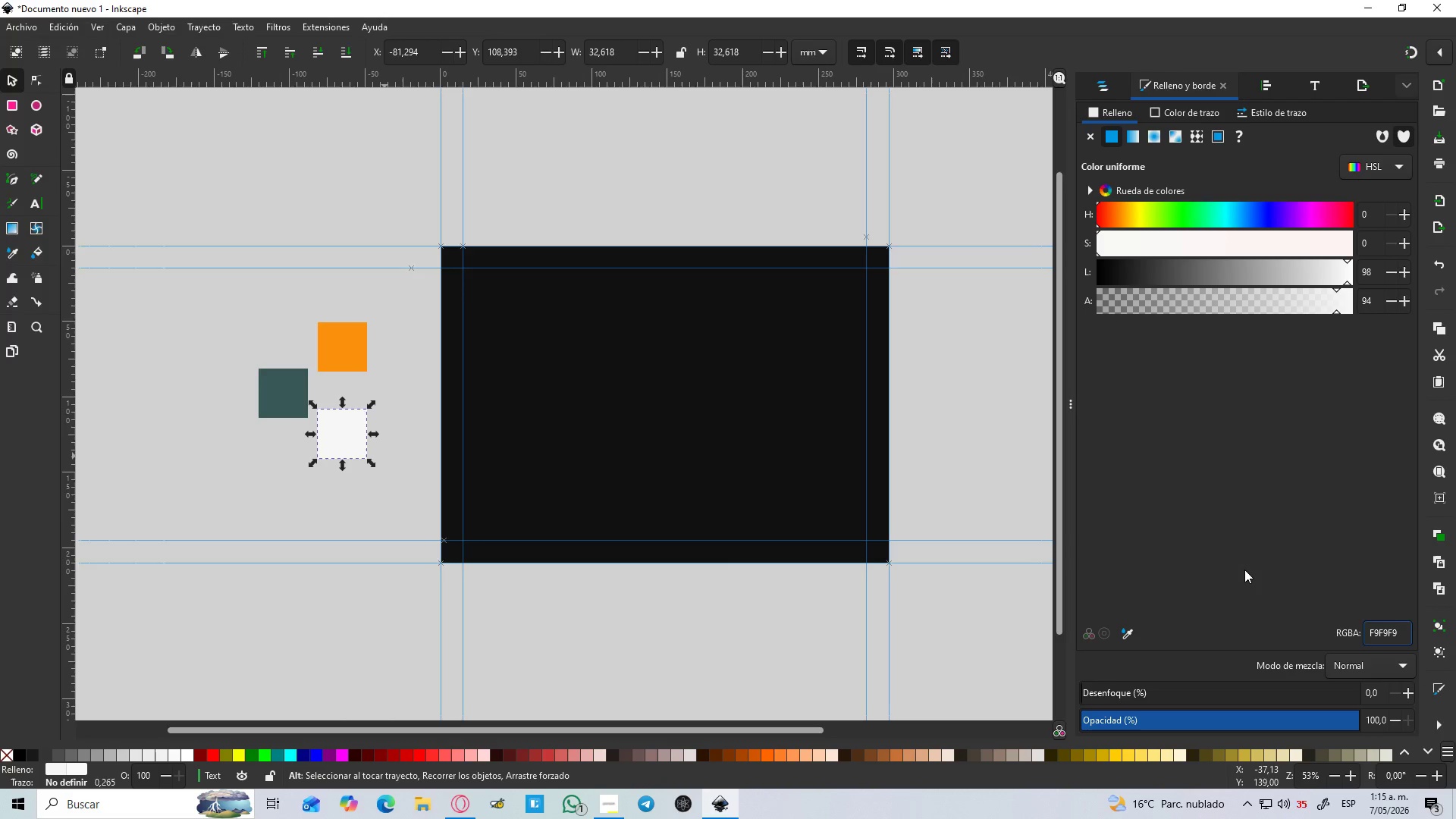 
key(Enter)
 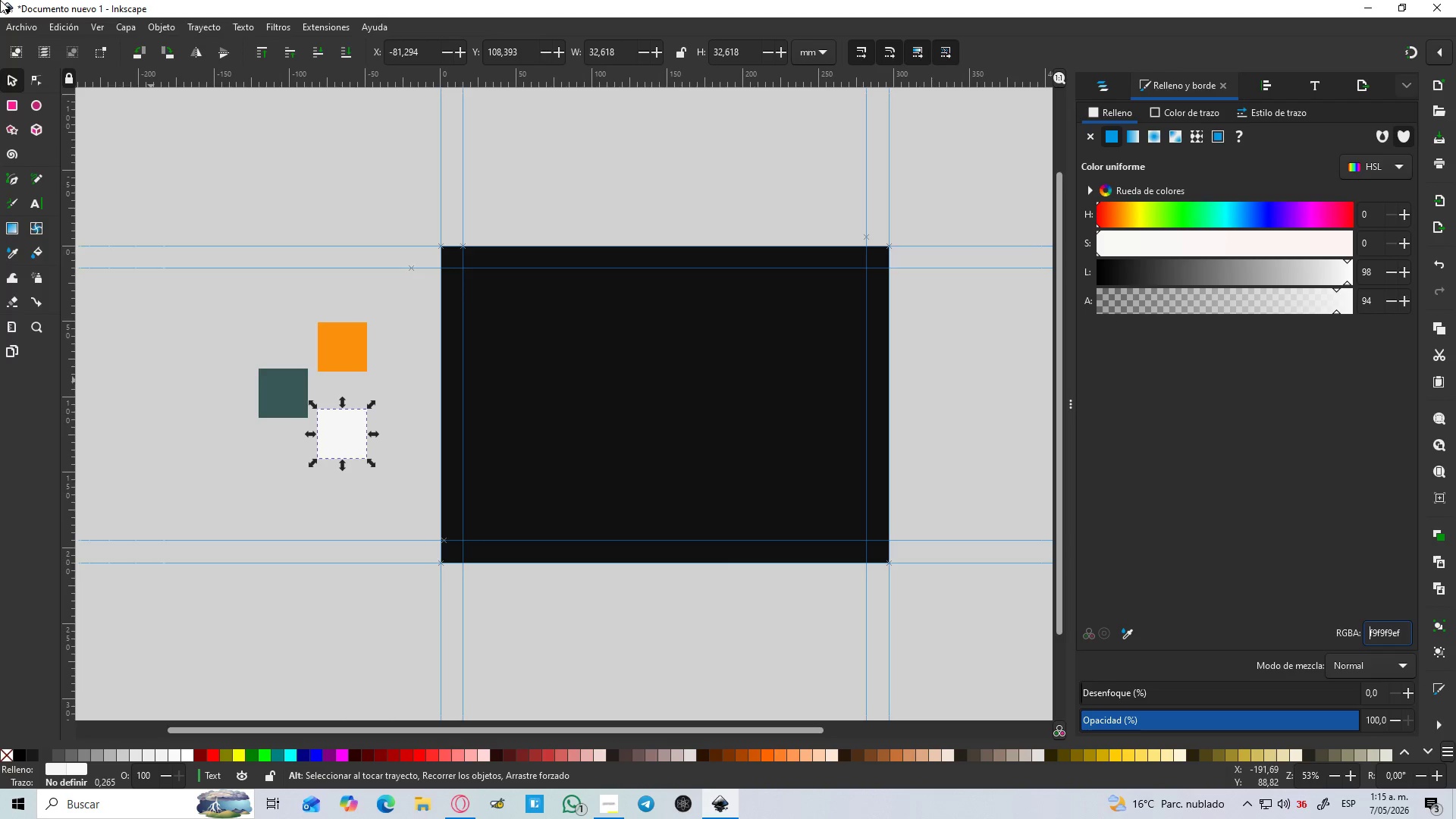 
left_click([8, 79])
 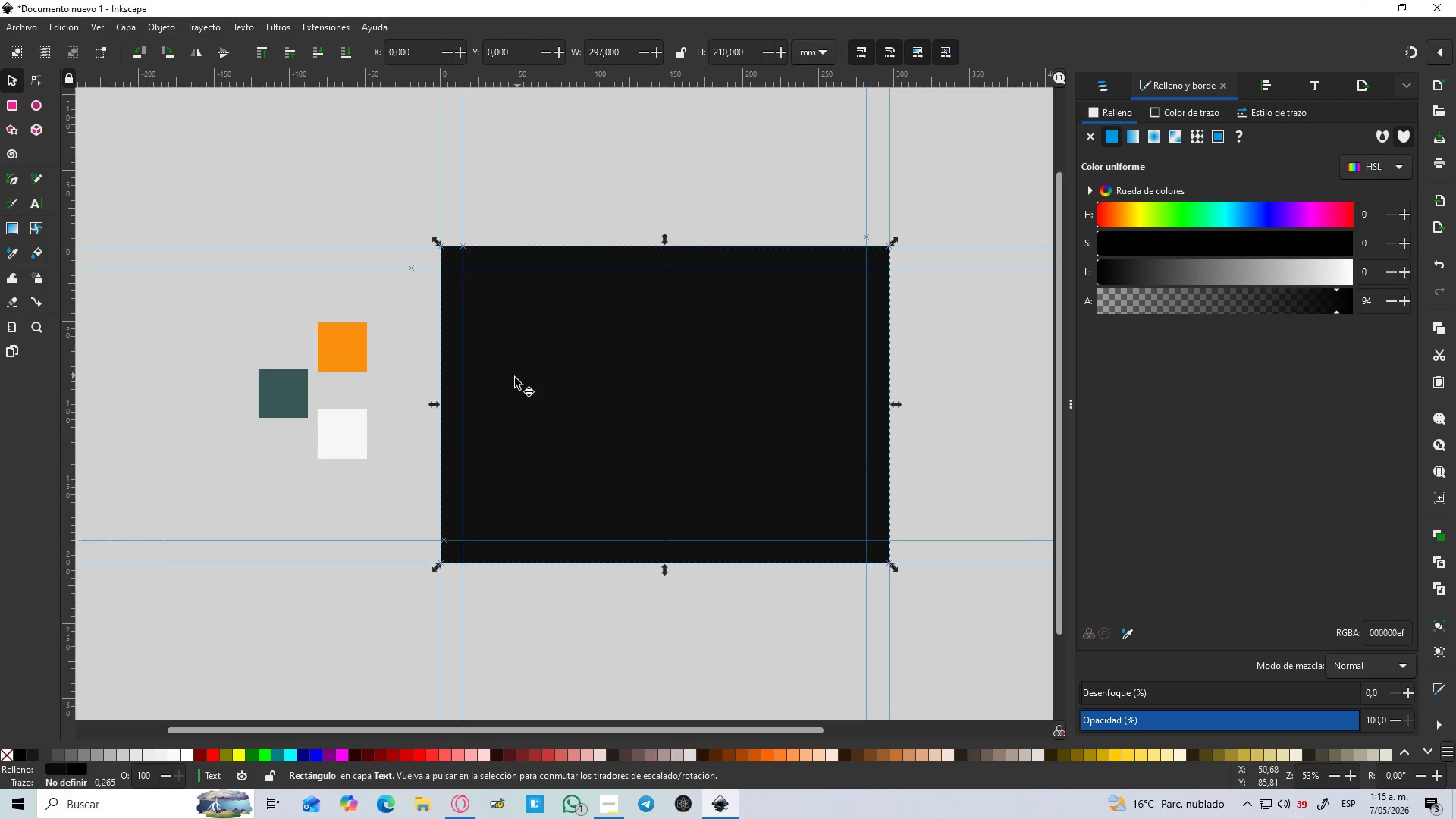 
key(D)
 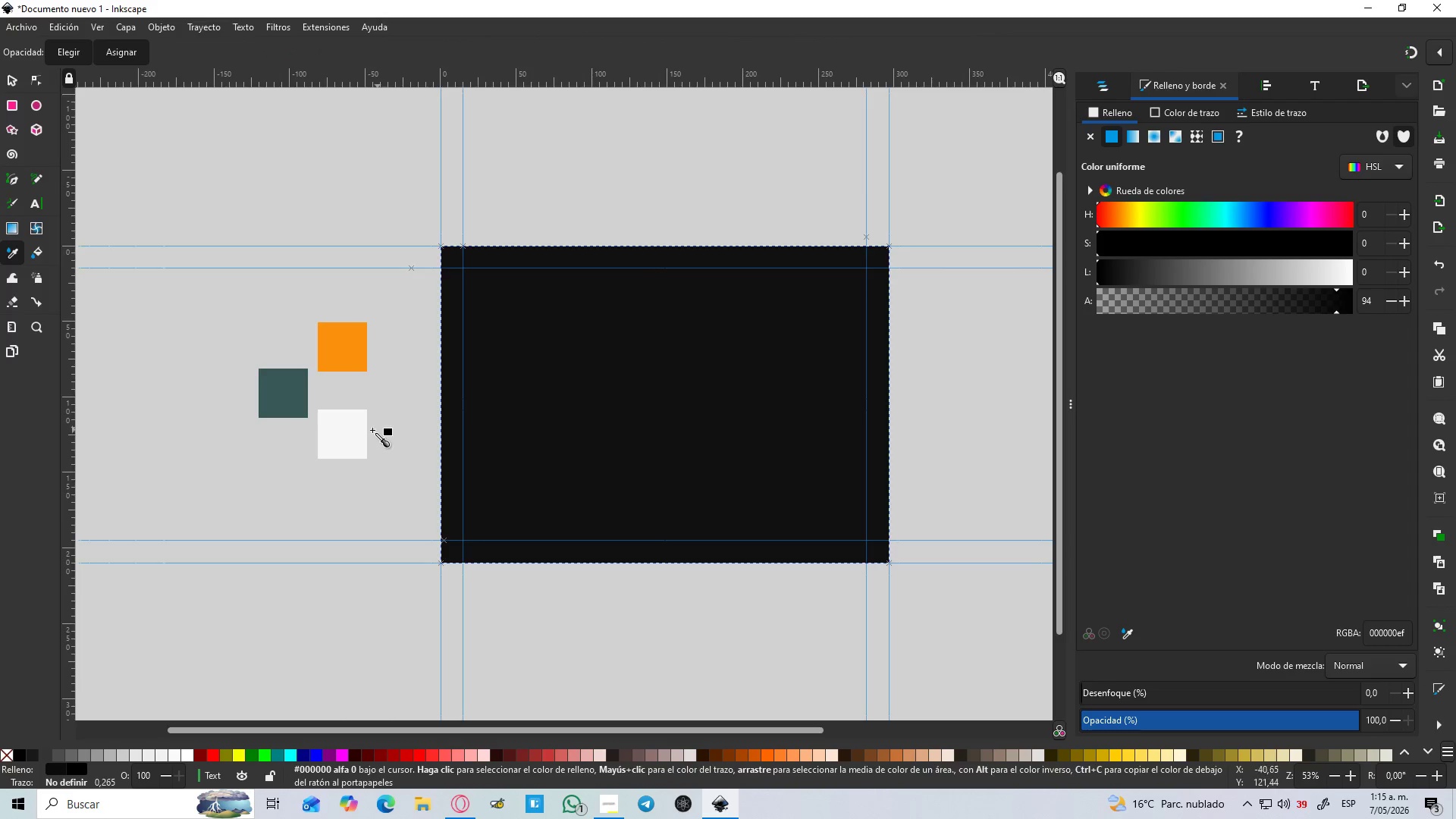 
left_click([353, 434])
 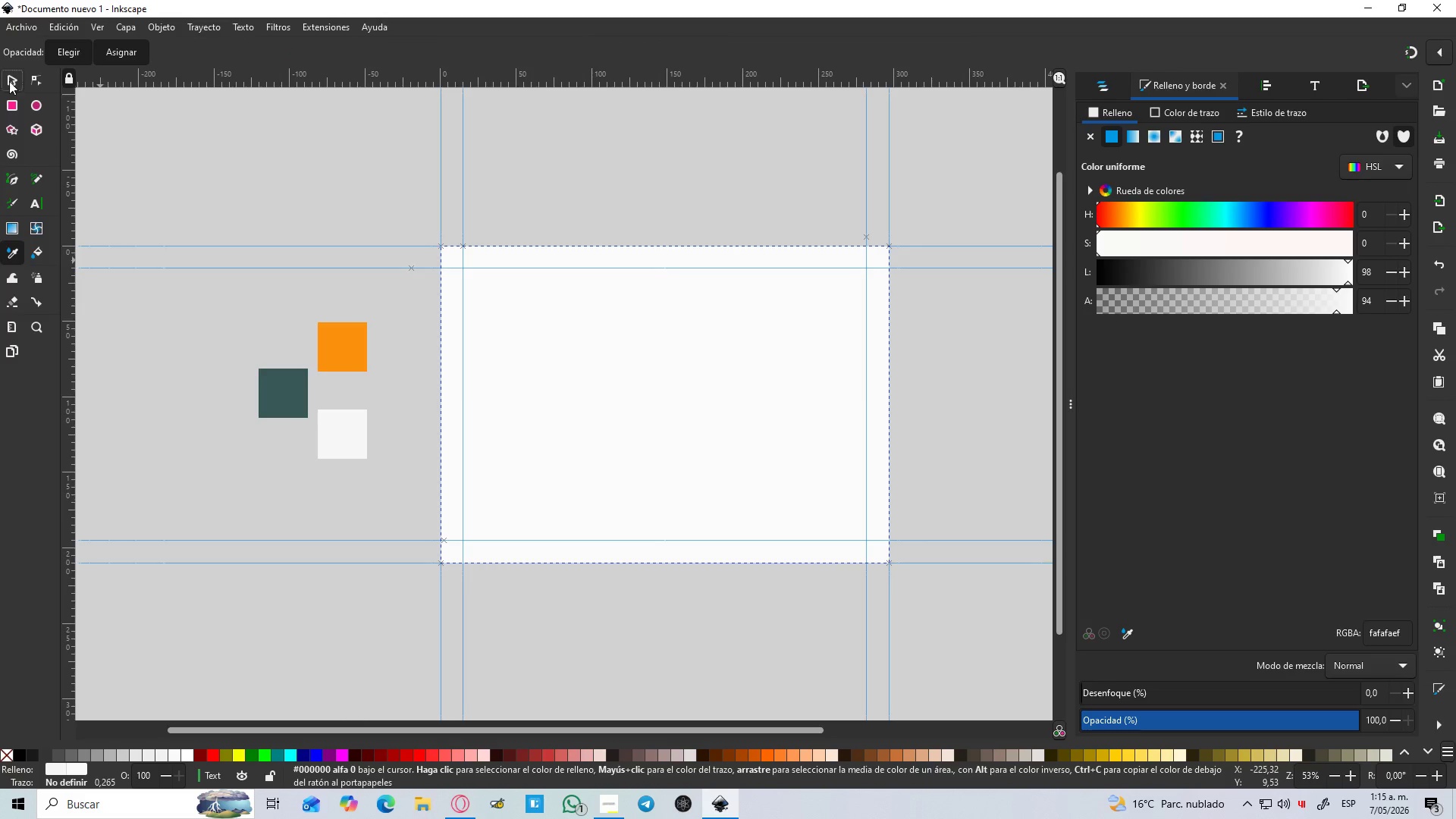 
double_click([353, 541])
 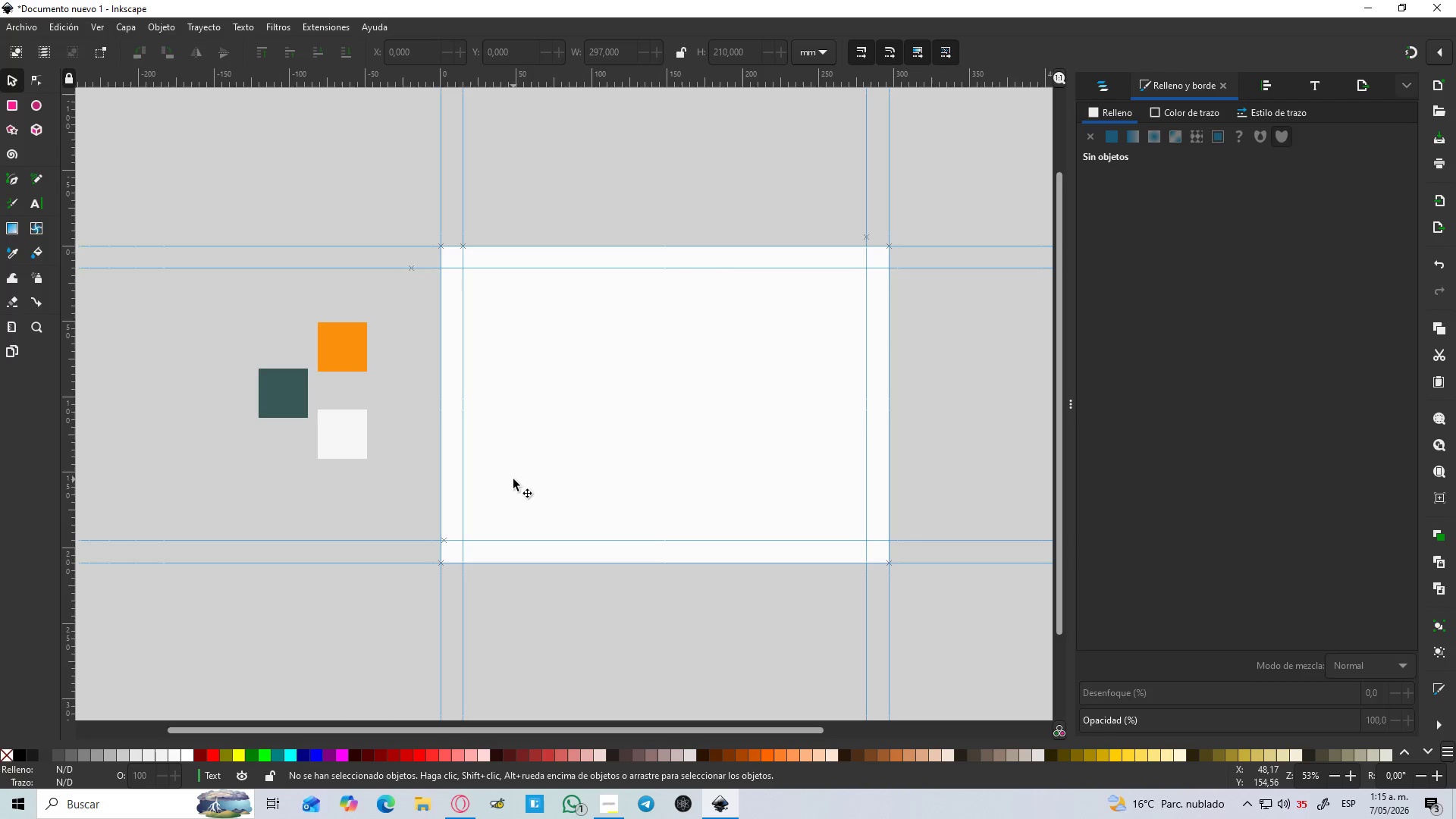 
wait(25.69)
 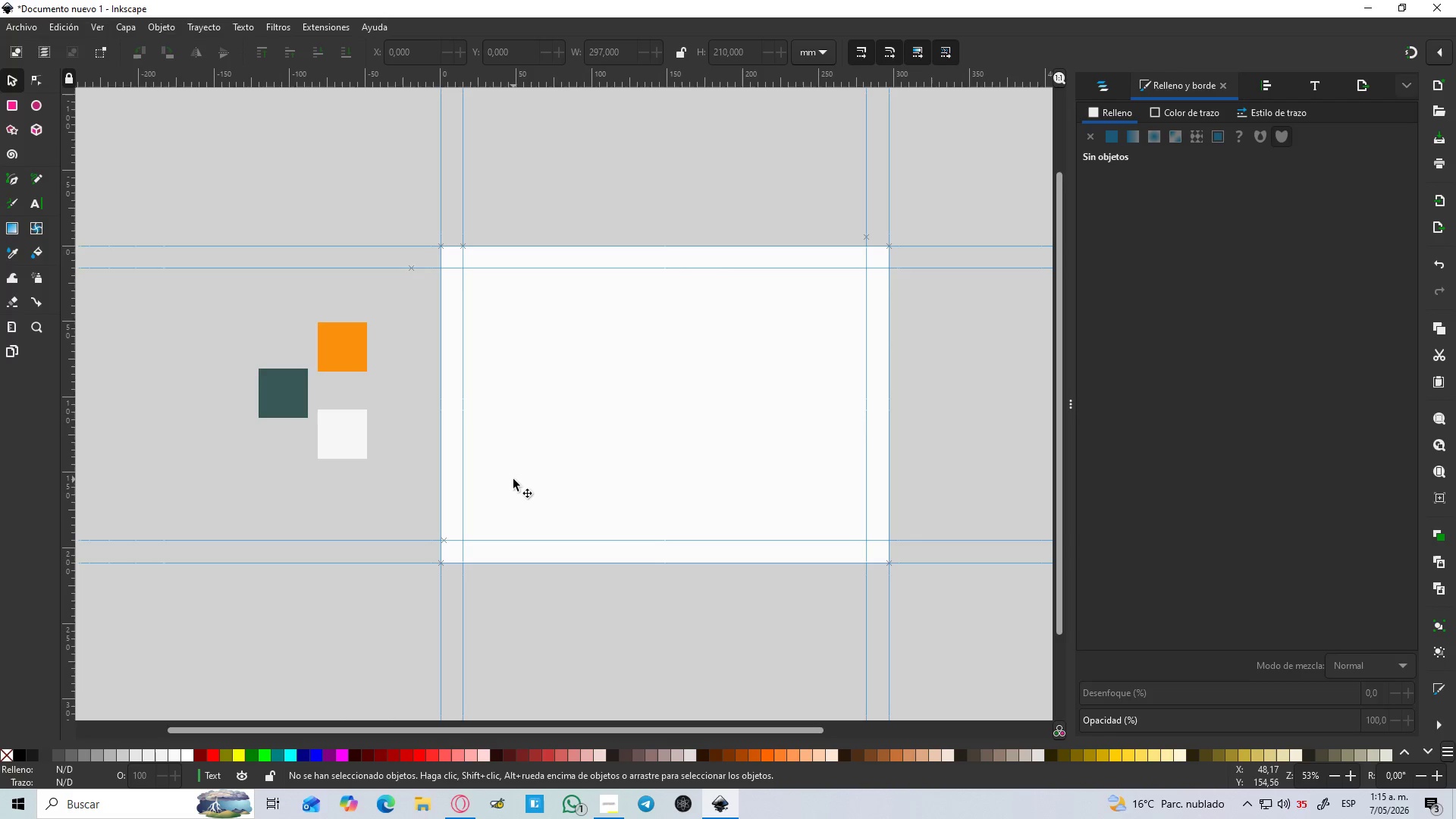 
hold_key(key=ControlLeft, duration=1.5)
scroll: coordinate [469, 340], scroll_direction: down, amount: 1.0
 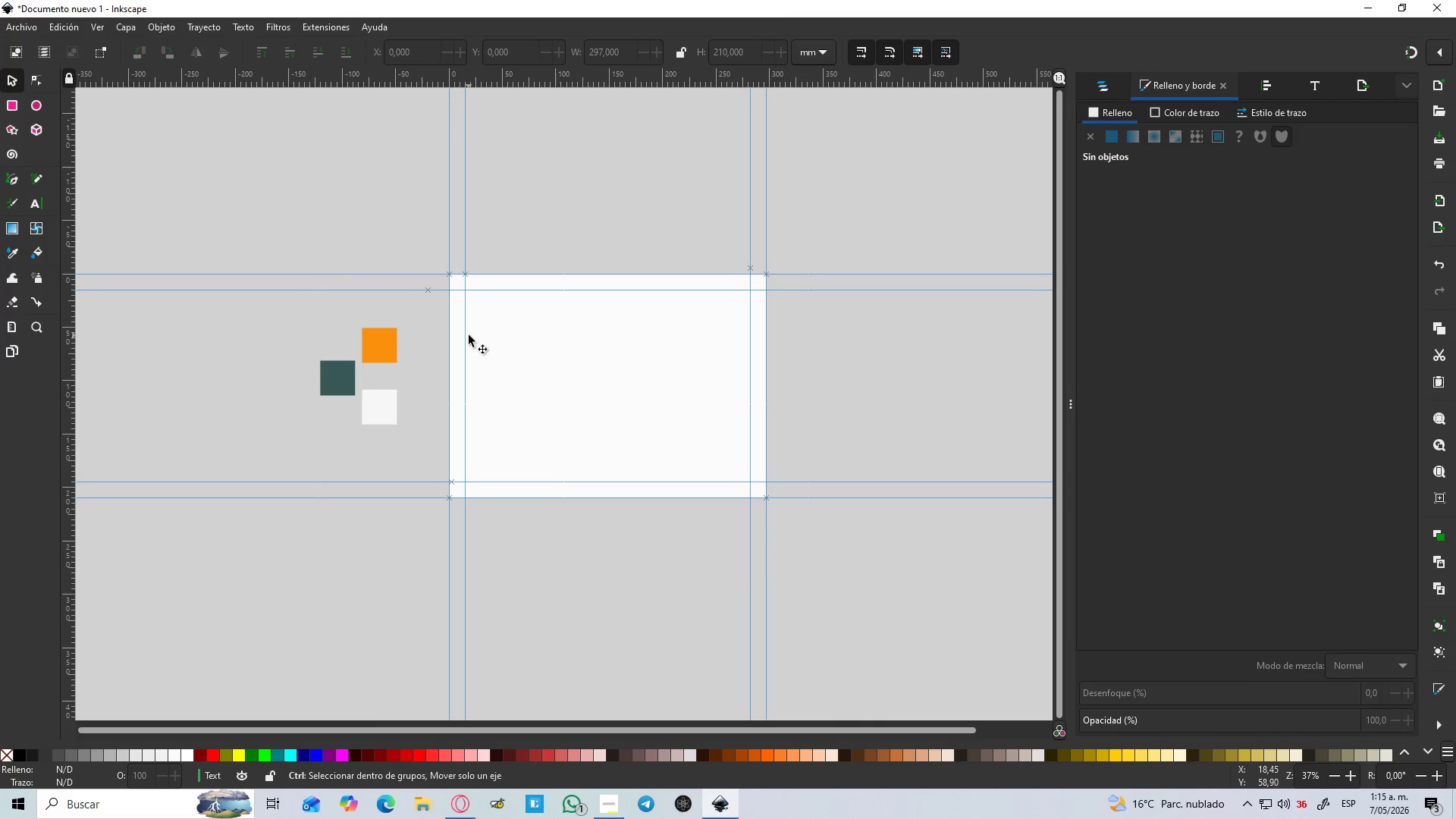 
hold_key(key=ControlLeft, duration=0.62)
 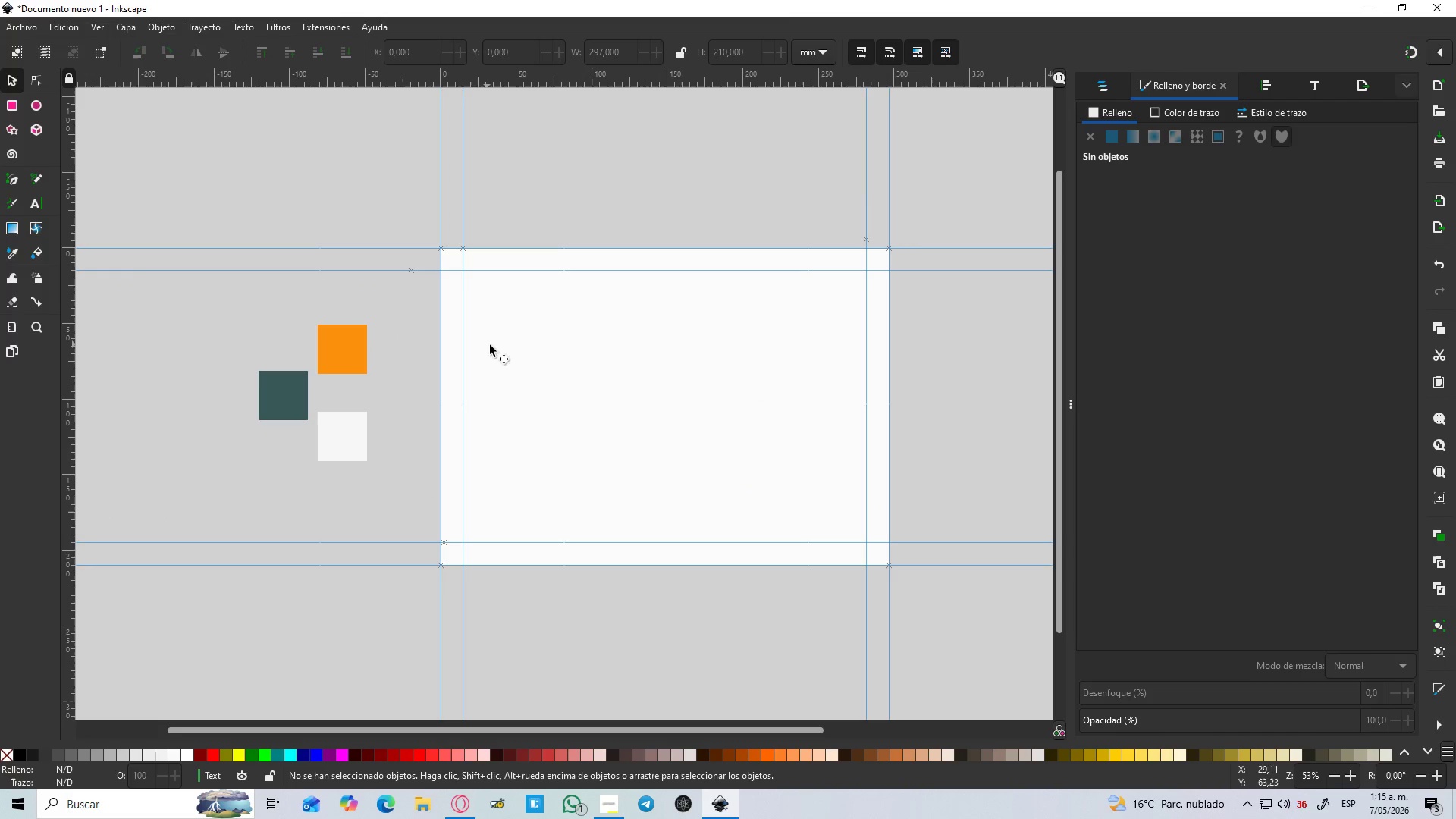 
scroll: coordinate [469, 334], scroll_direction: up, amount: 1.0
 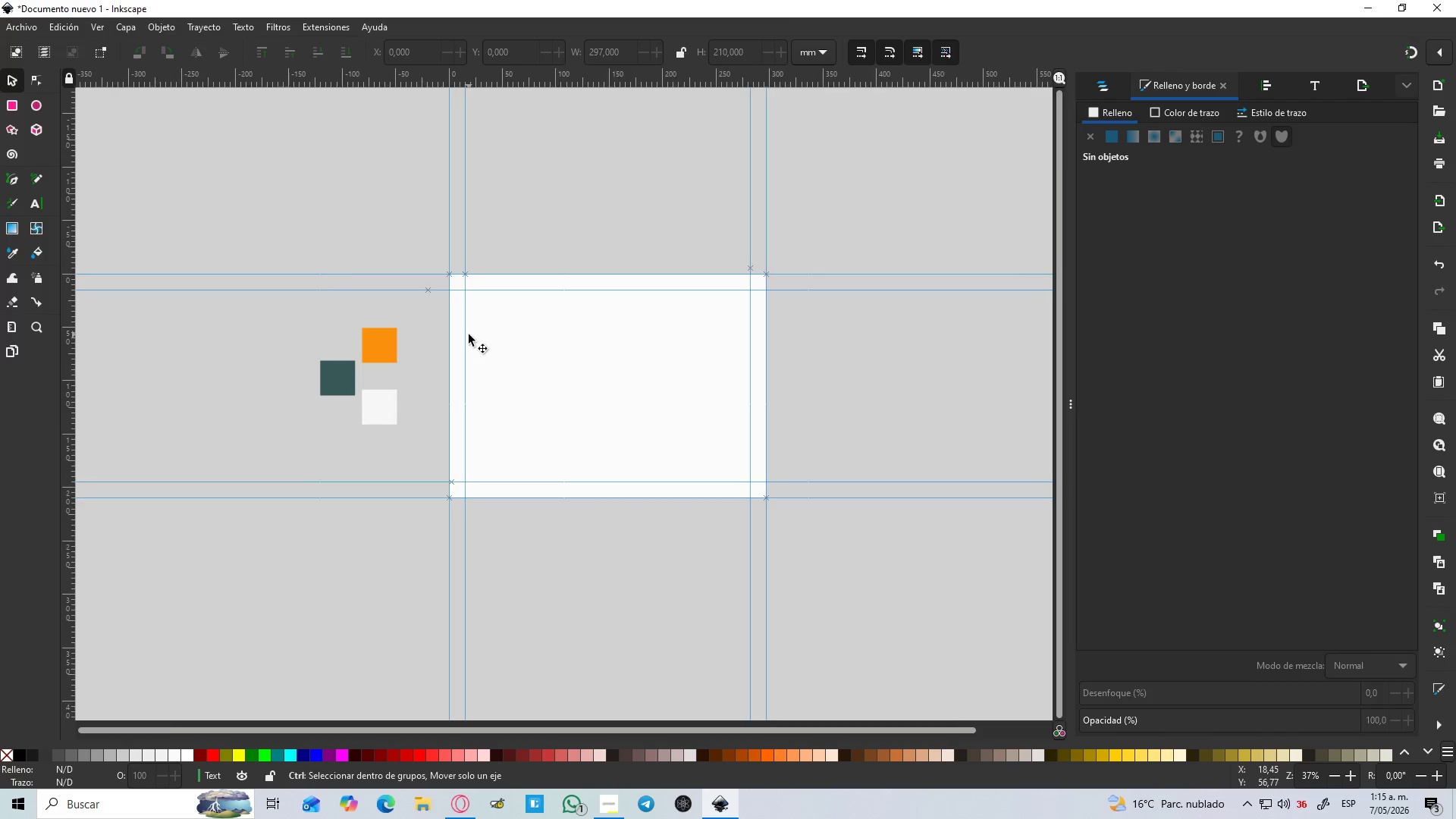 
hold_key(key=ControlLeft, duration=1.5)
scroll: coordinate [491, 345], scroll_direction: down, amount: 1.0
 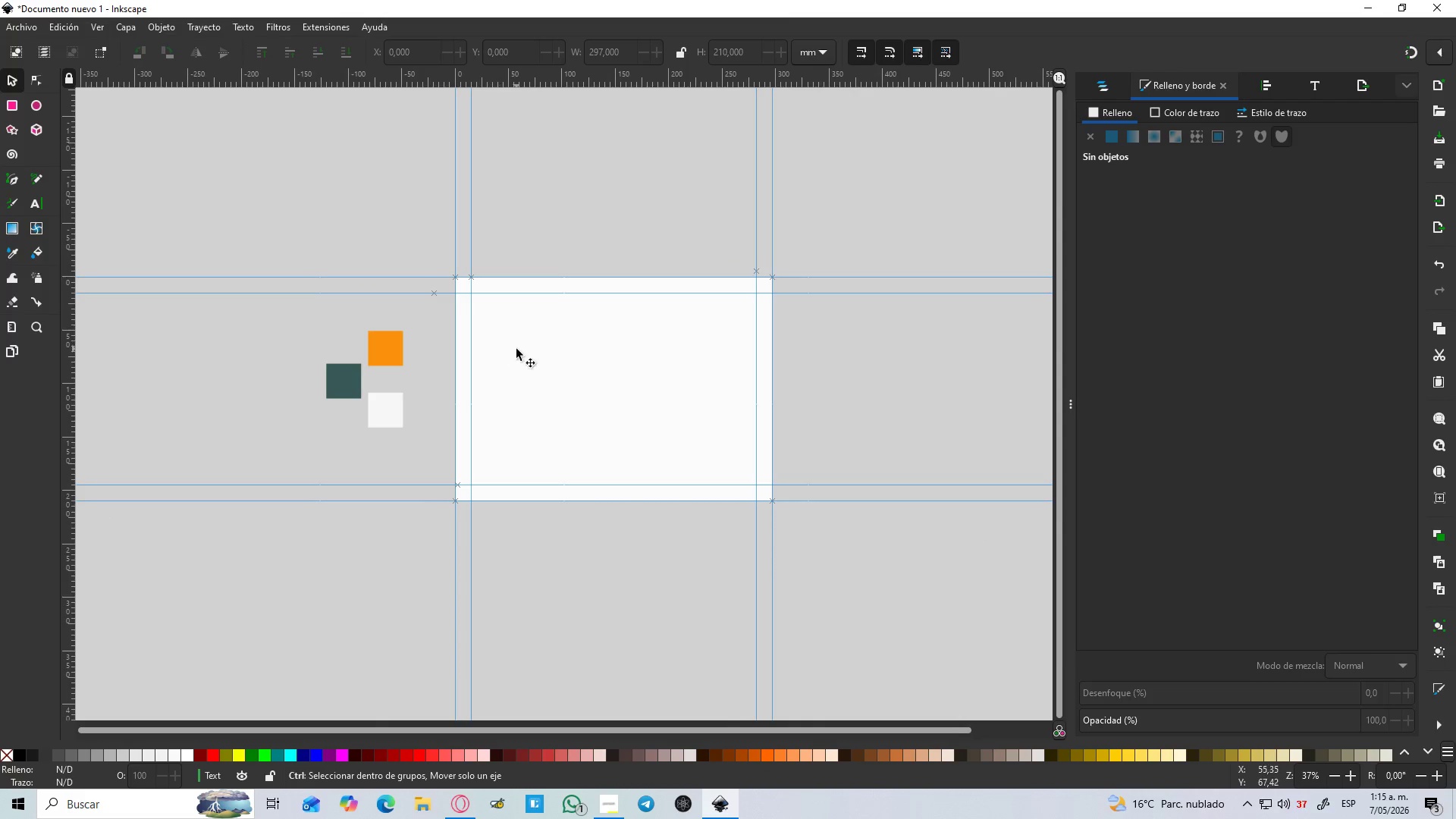 
hold_key(key=ControlLeft, duration=0.56)
 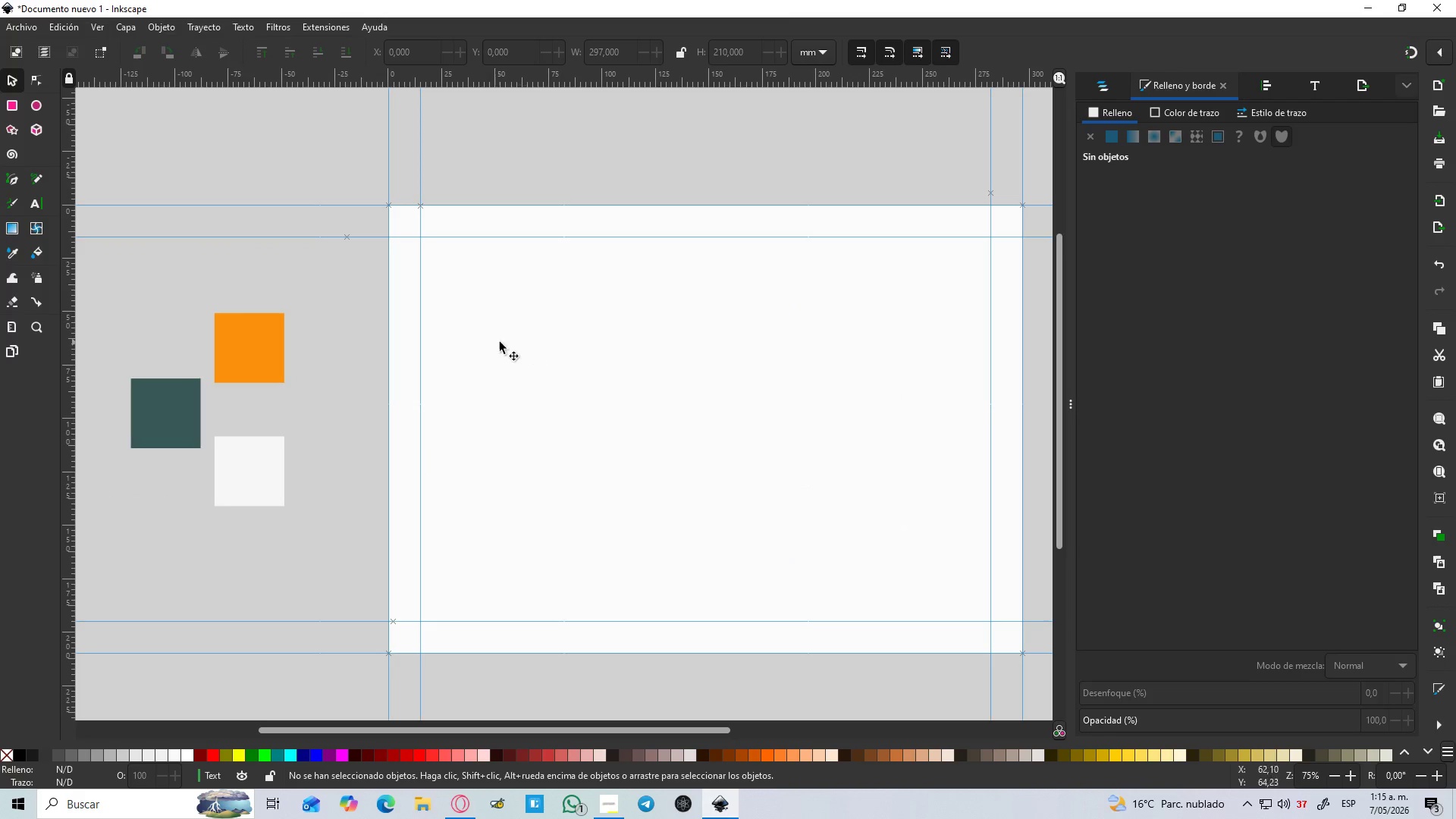 
hold_key(key=ControlLeft, duration=7.38)
 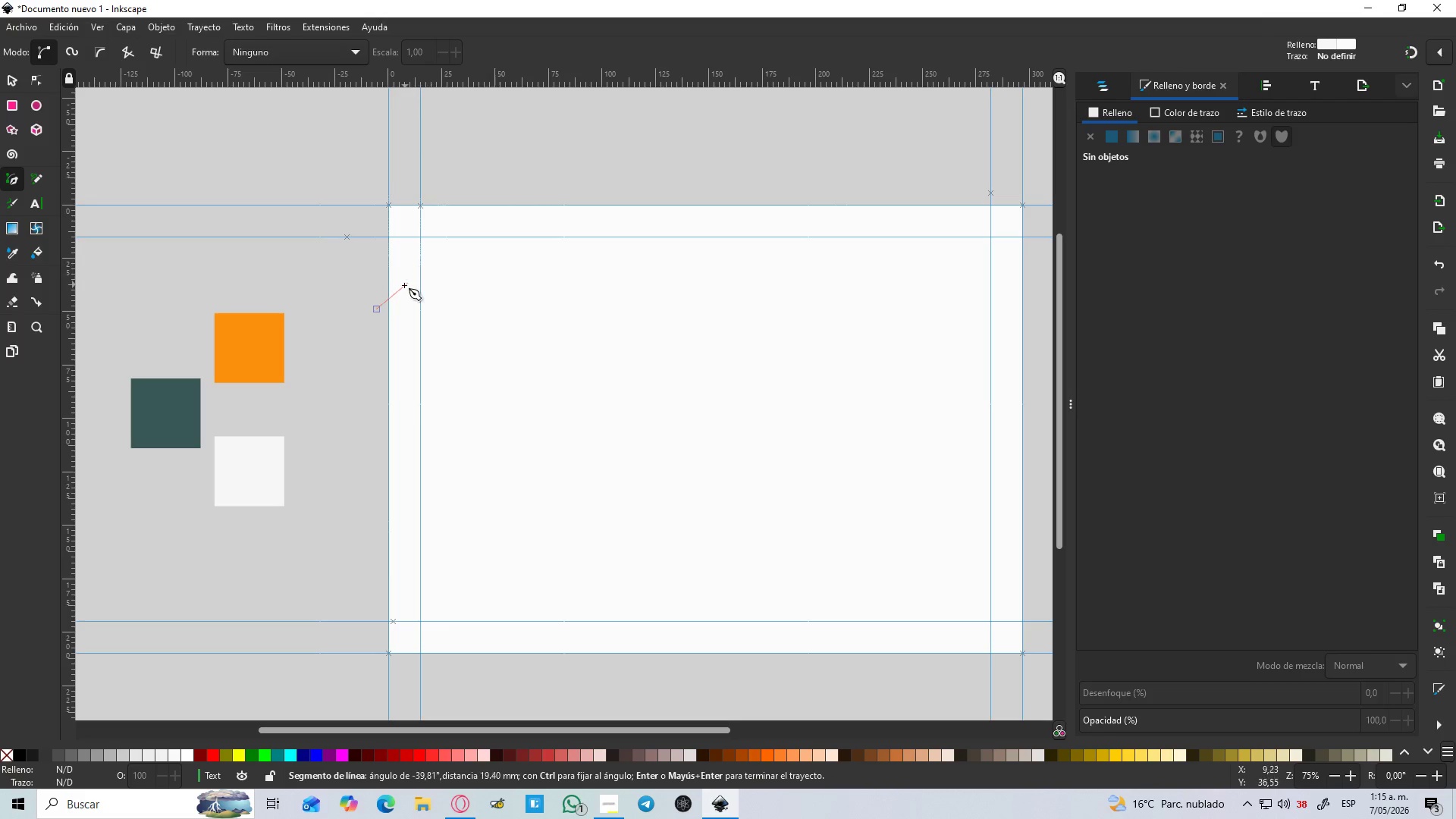 
scroll: coordinate [522, 349], scroll_direction: up, amount: 2.0
 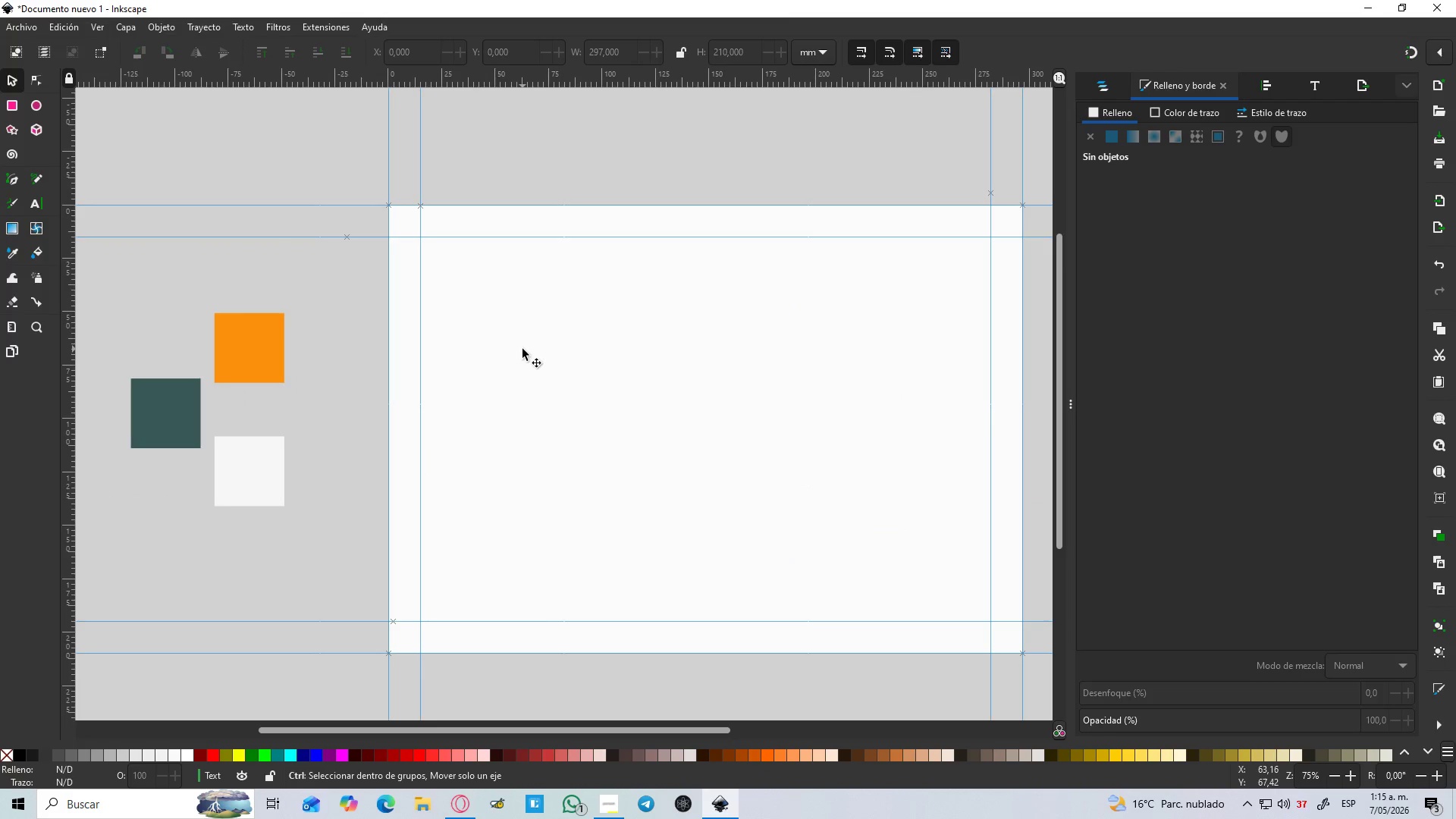 
key(B)
 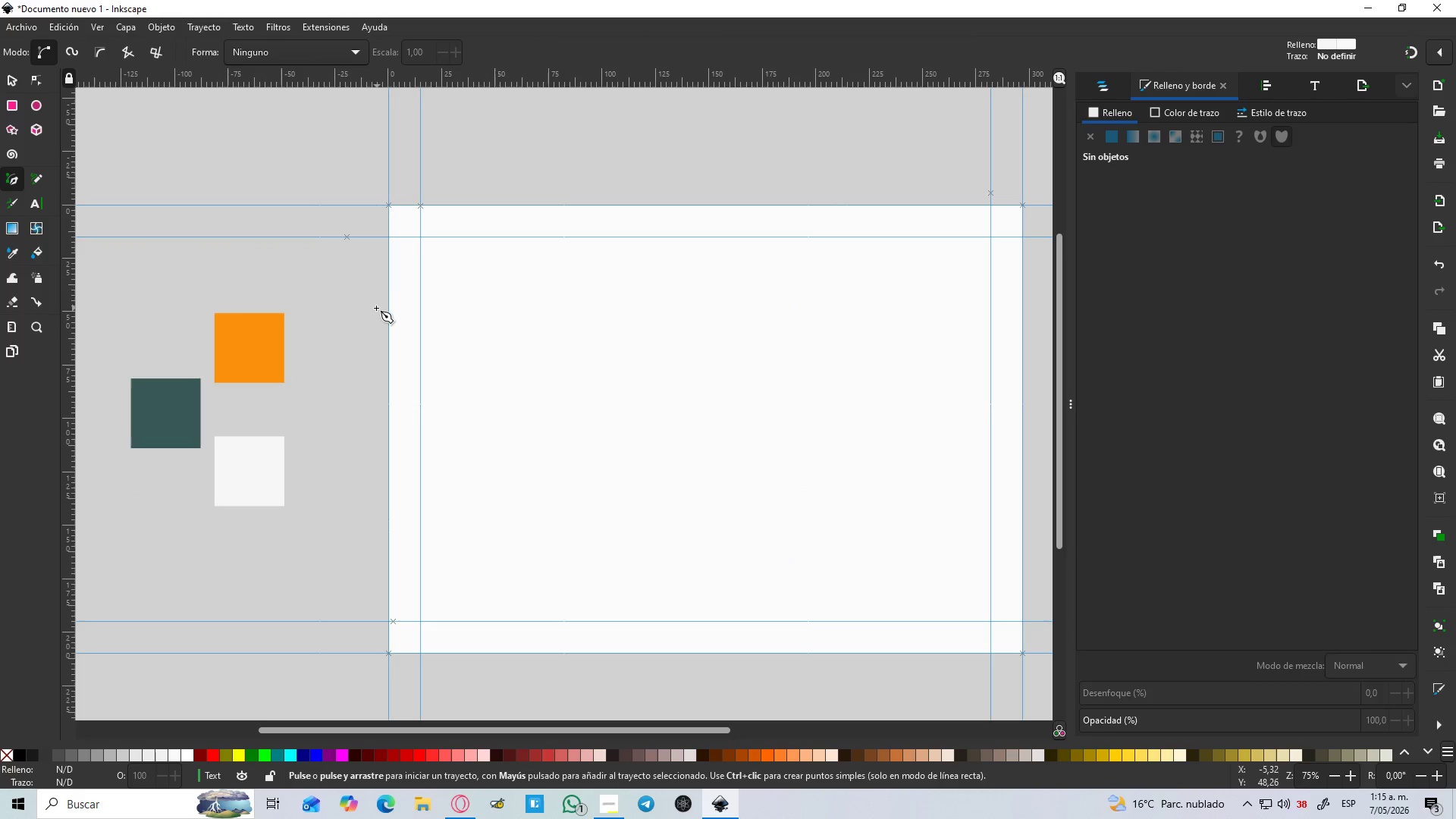 
left_click([376, 309])
 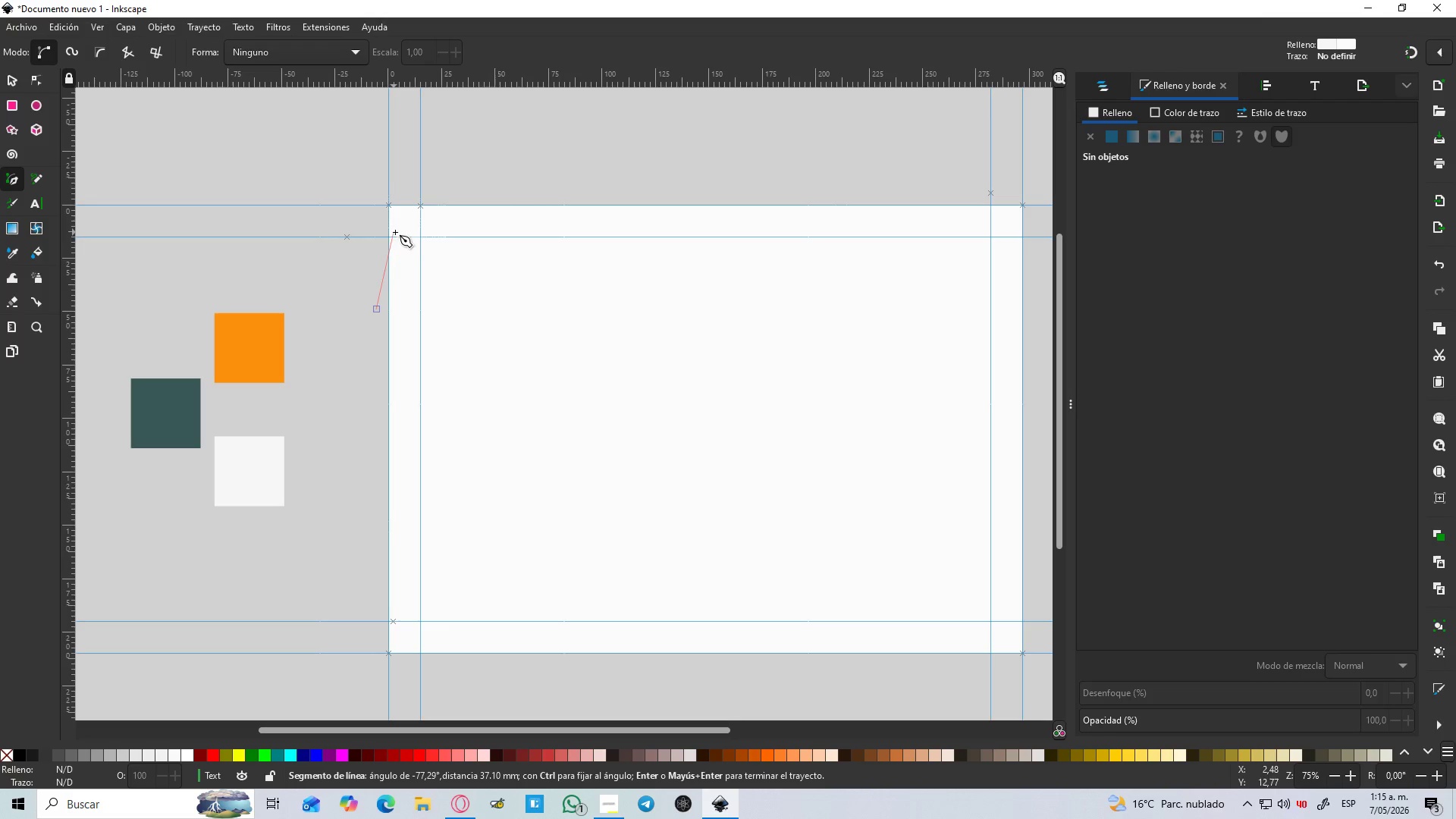 
left_click_drag(start_coordinate=[436, 271], to_coordinate=[441, 241])
 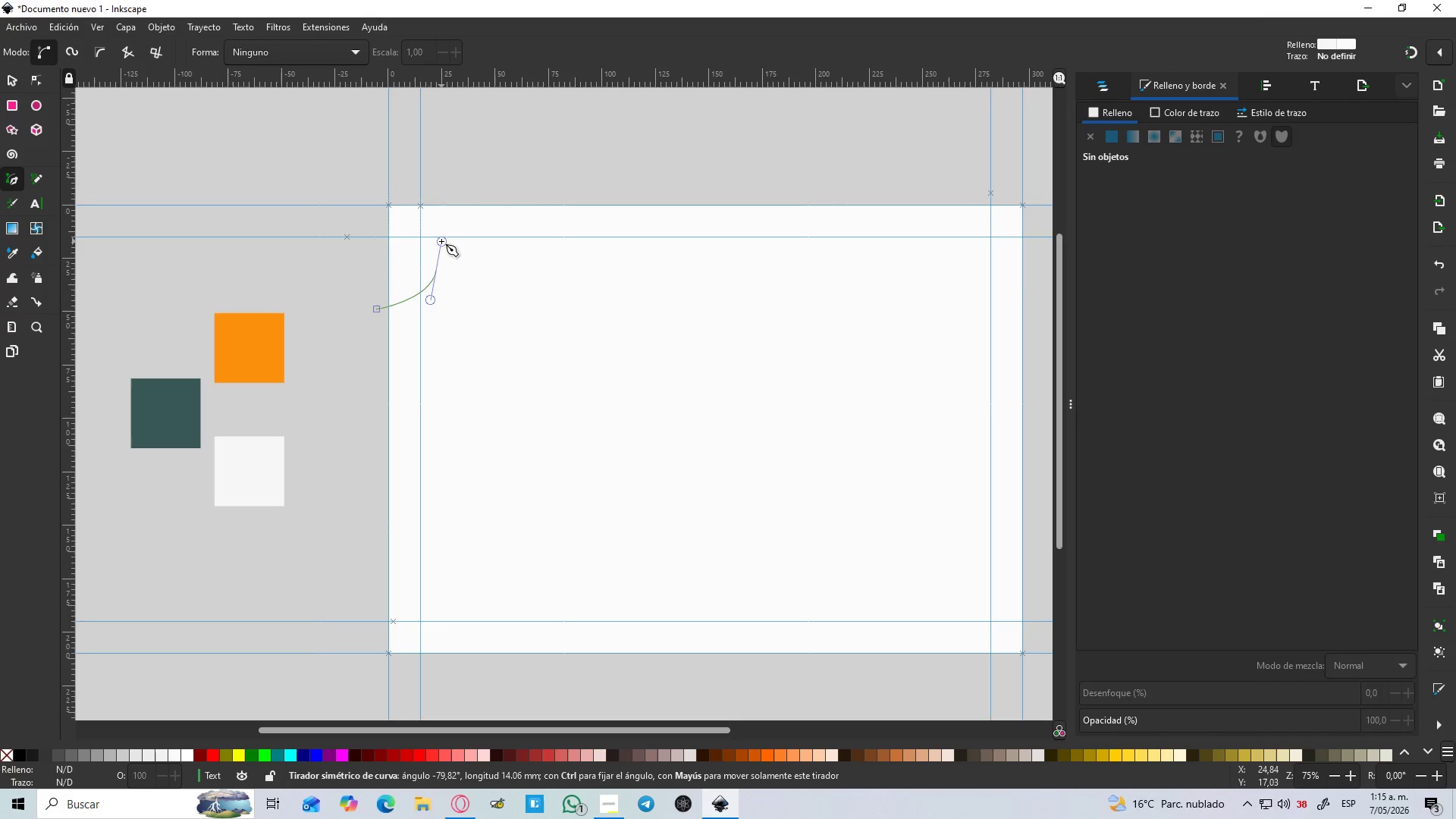 
key(Control+Z)
 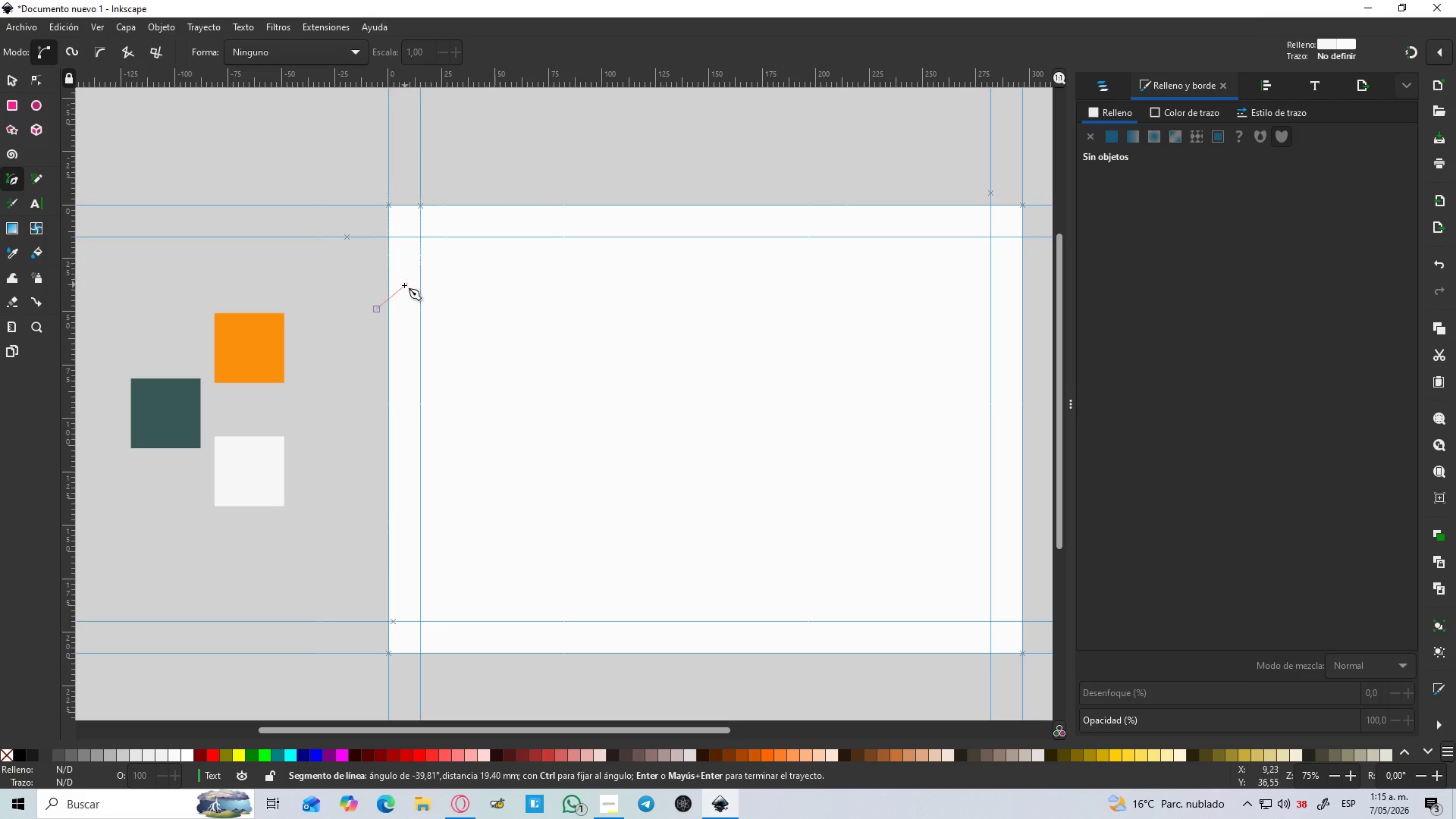 
hold_key(key=ControlLeft, duration=0.48)
scroll: coordinate [400, 284], scroll_direction: up, amount: 3.0
 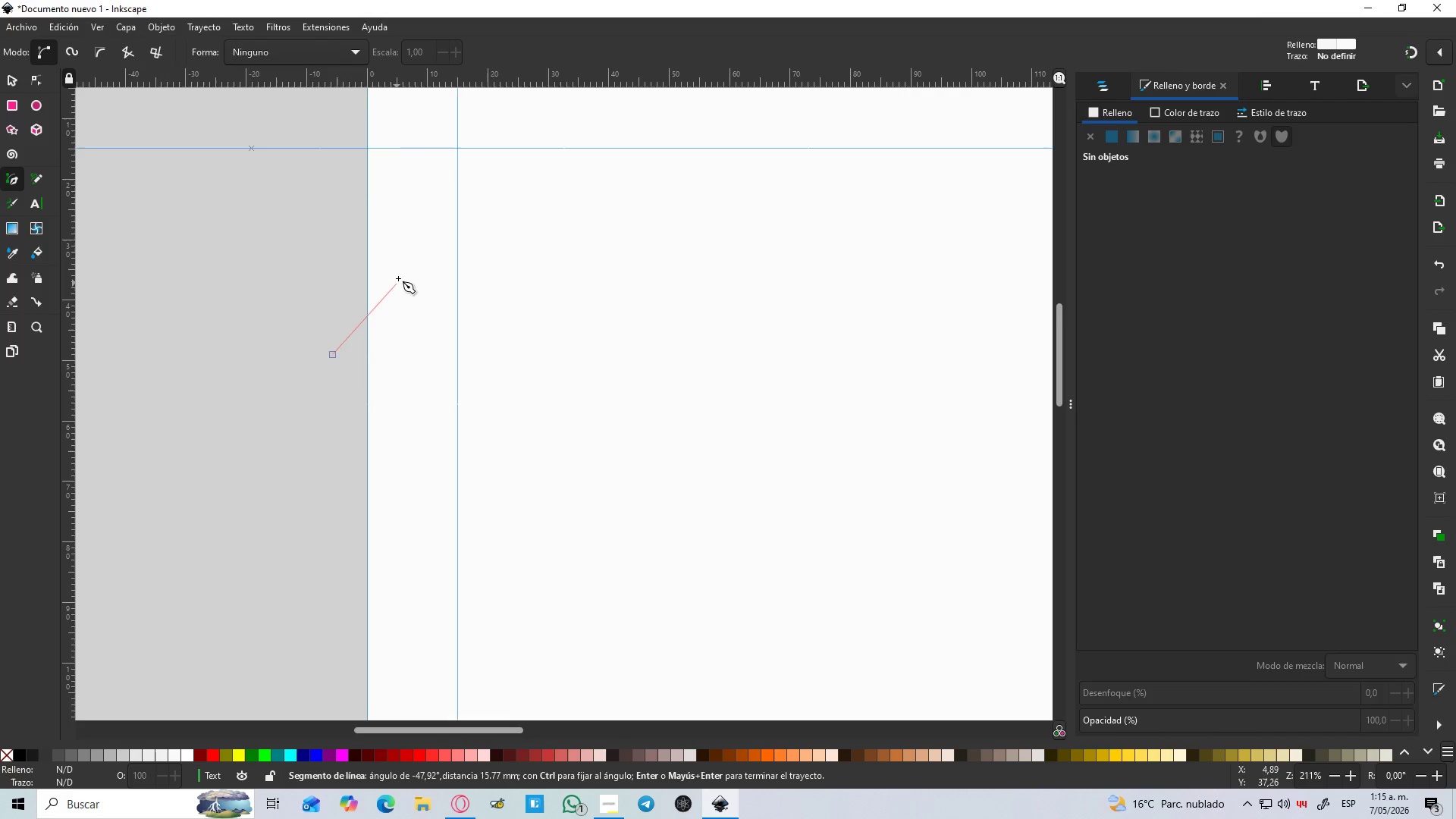 
left_click_drag(start_coordinate=[400, 275], to_coordinate=[400, 241])
 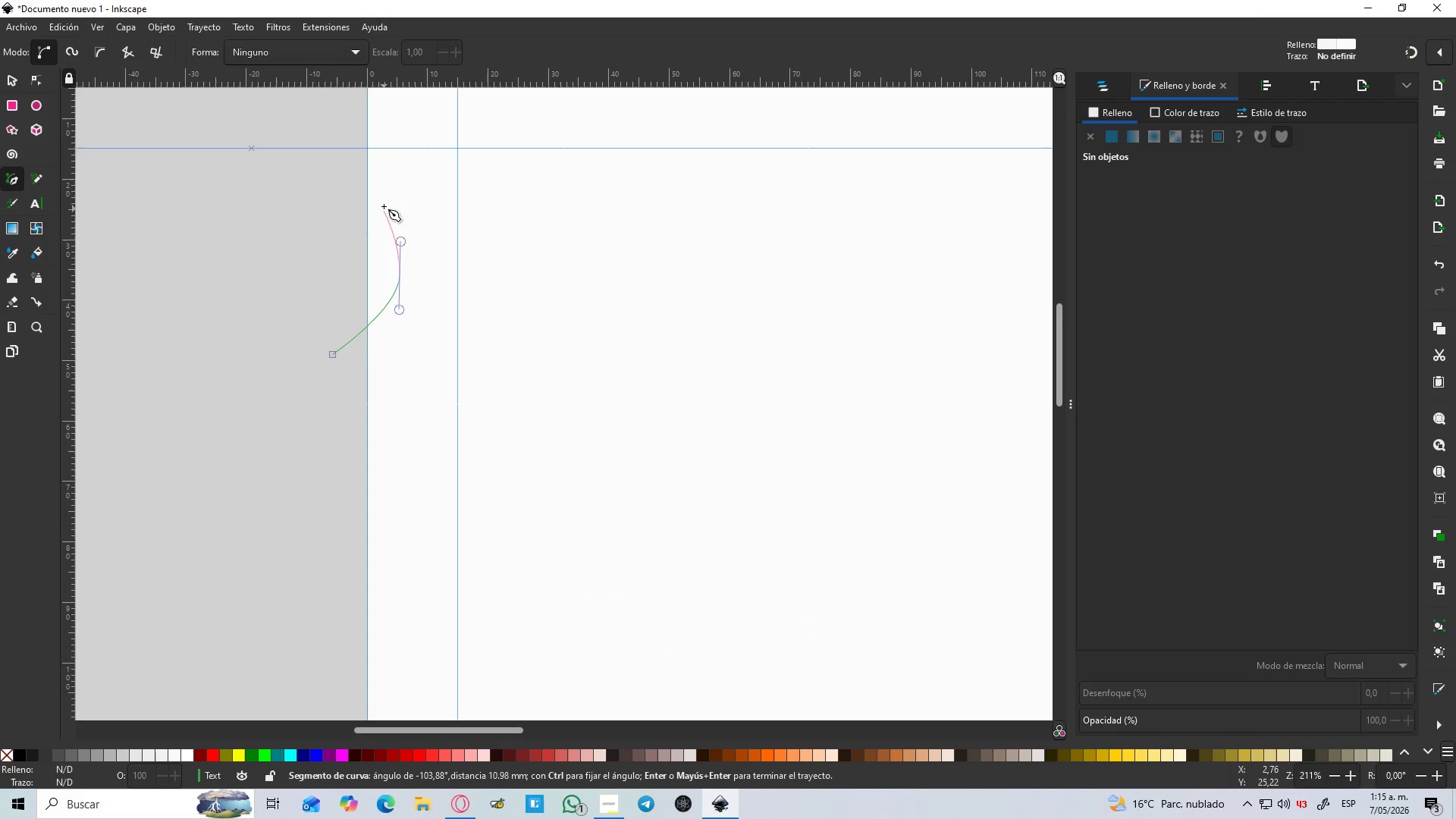 
left_click_drag(start_coordinate=[384, 201], to_coordinate=[396, 162])
 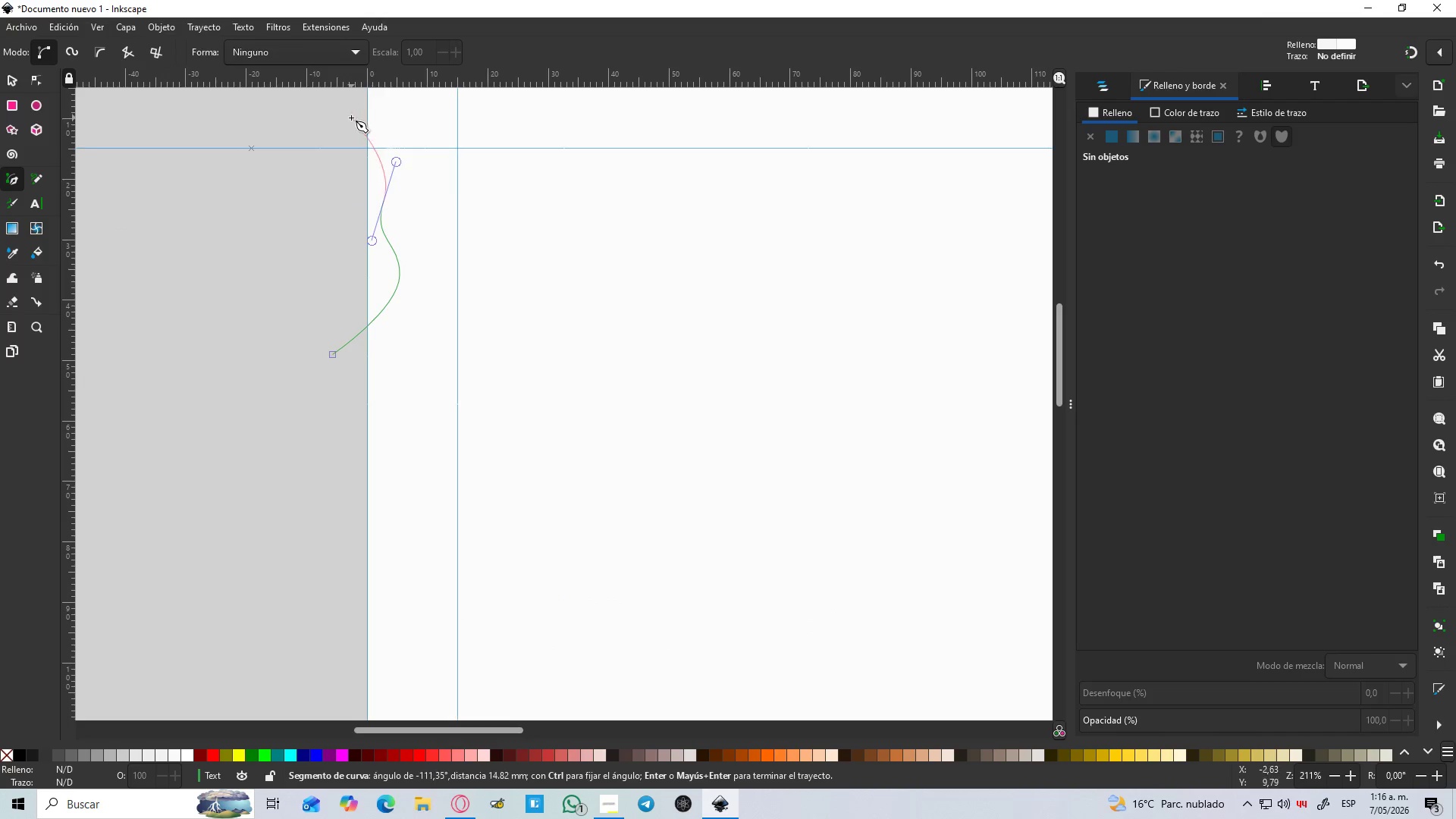 
left_click_drag(start_coordinate=[347, 118], to_coordinate=[315, 111])
 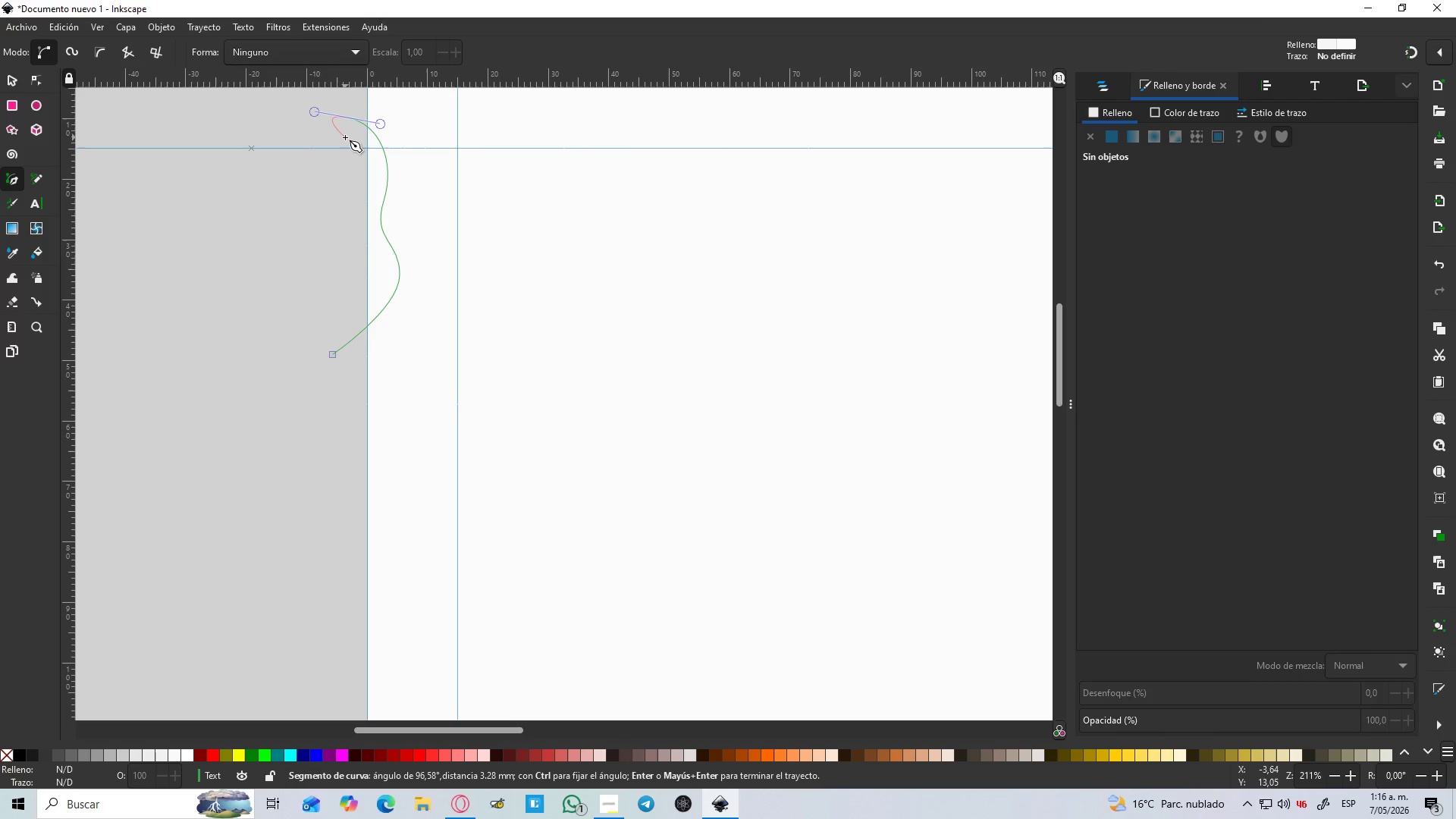 
key(Enter)
 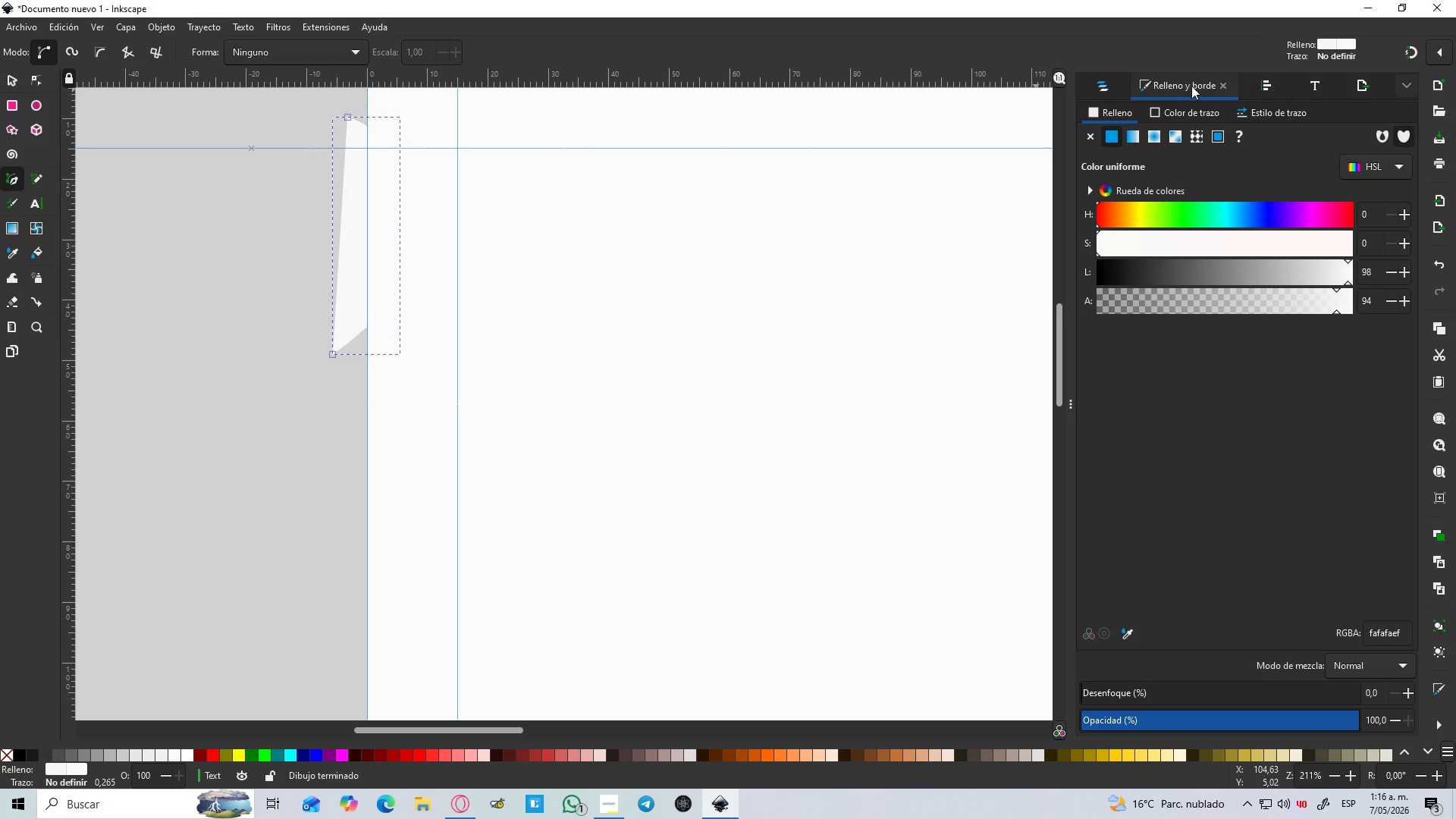 
left_click([1154, 112])
 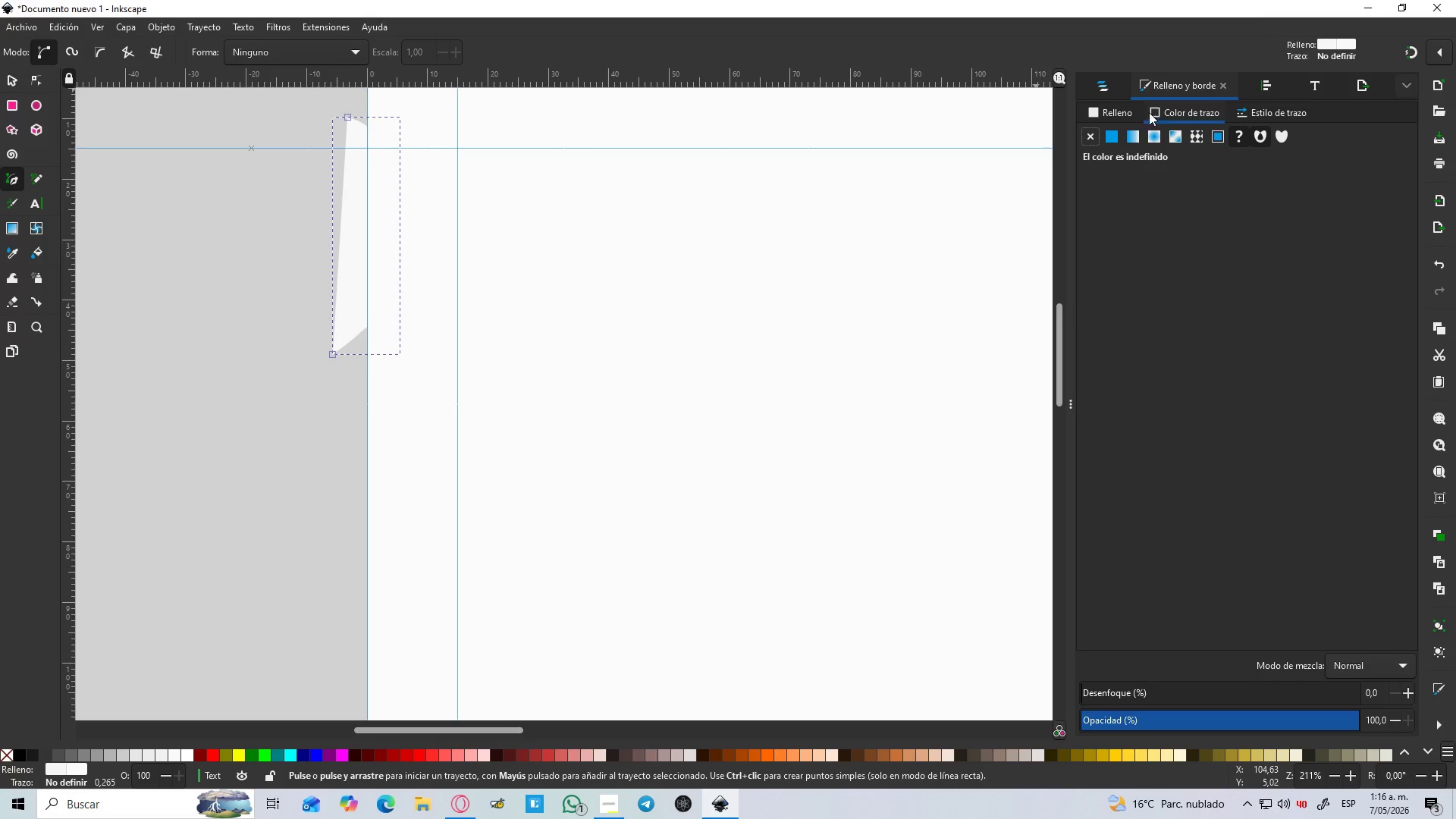 
left_click([1113, 111])
 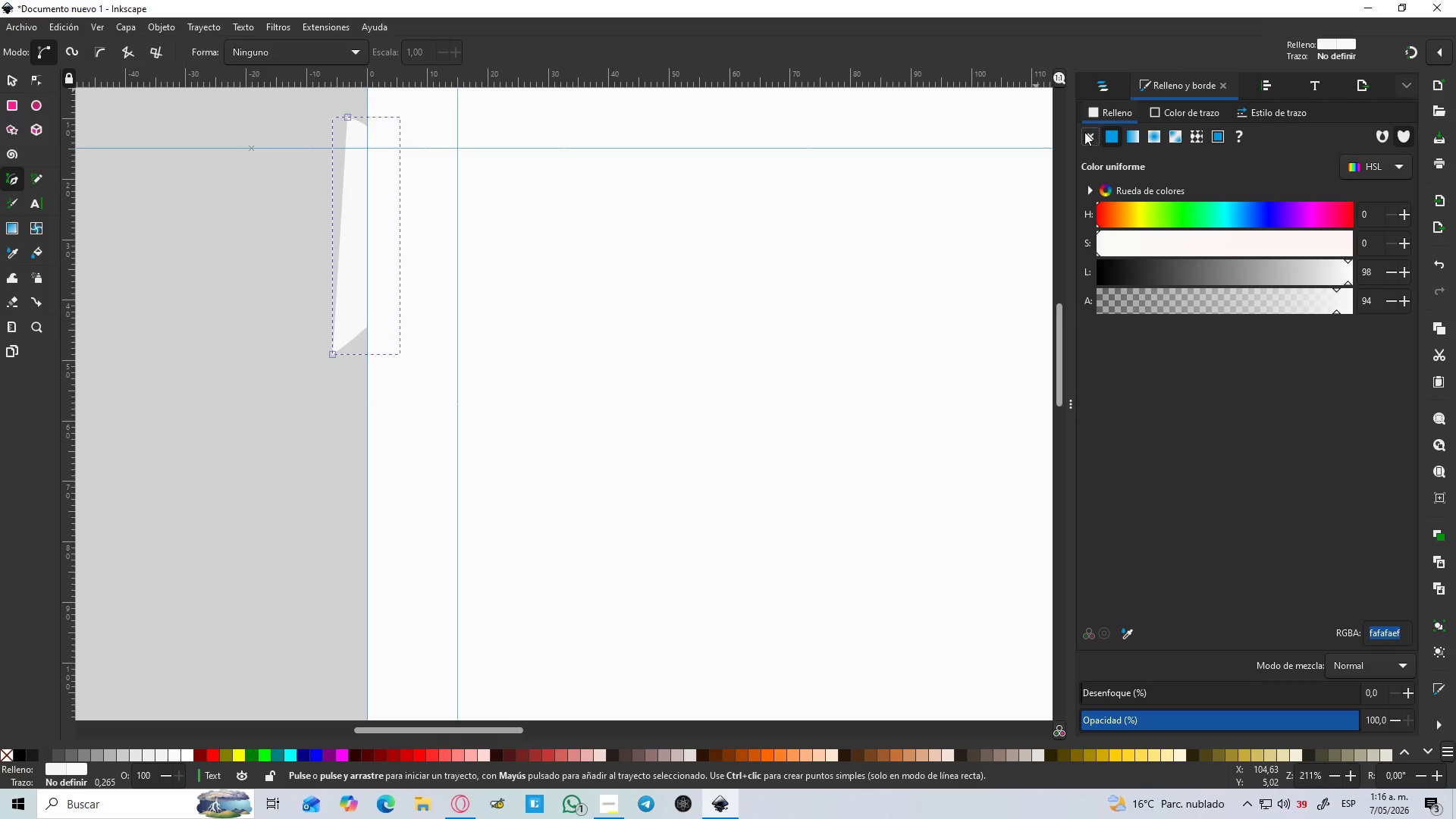 
left_click([1083, 133])
 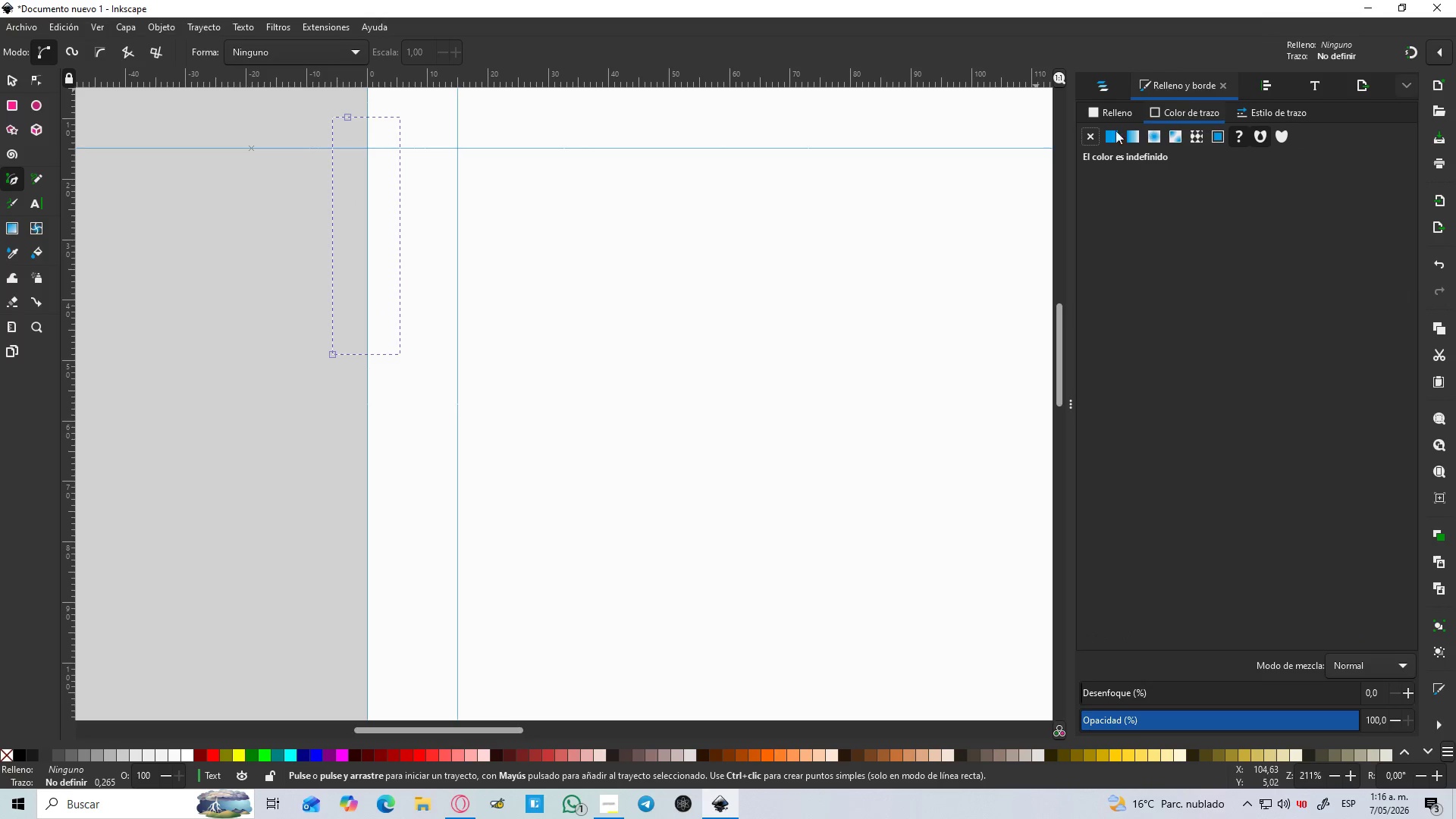 
triple_click([1106, 133])
 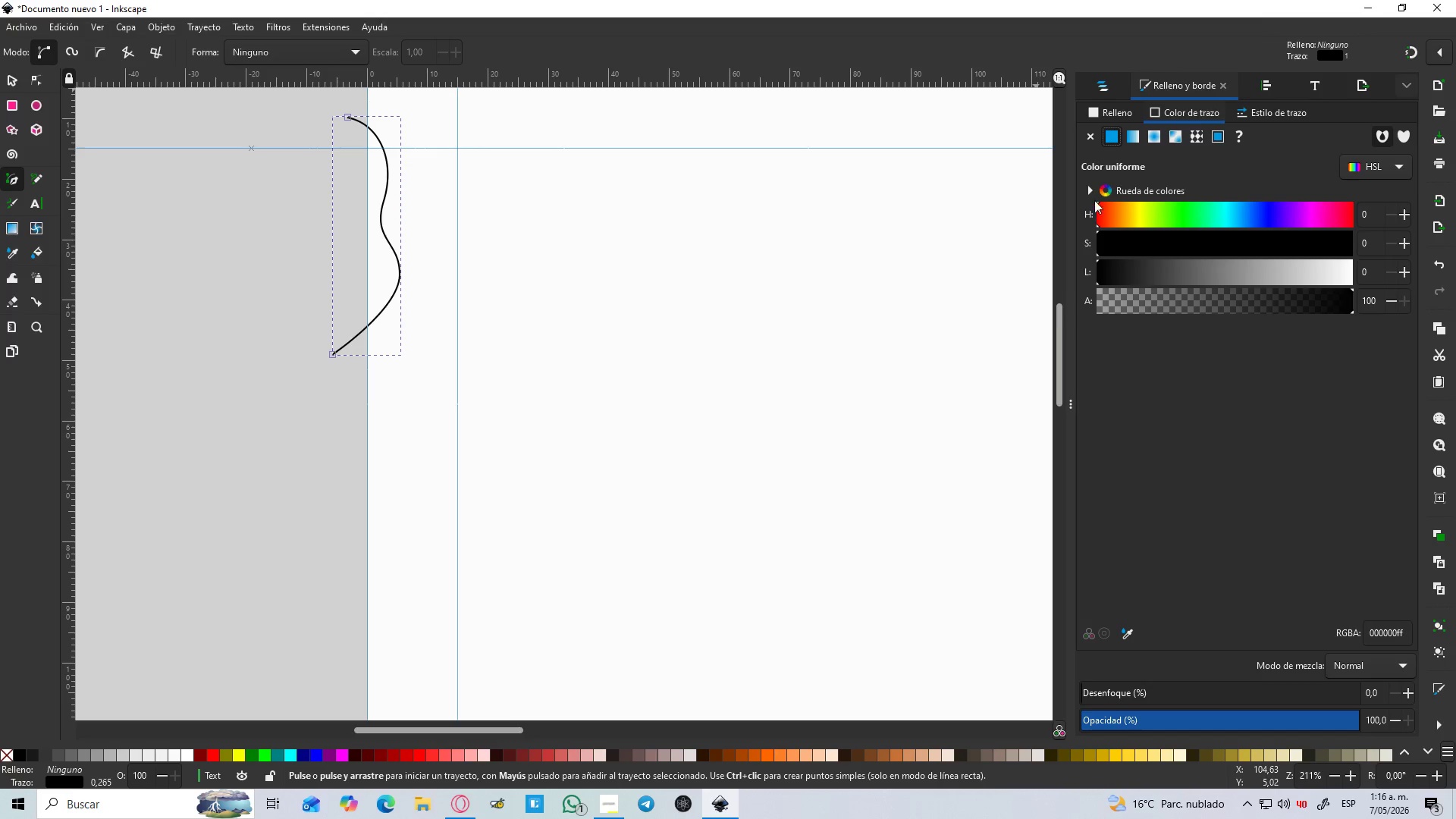 
hold_key(key=ControlLeft, duration=0.55)
scroll: coordinate [1051, 329], scroll_direction: down, amount: 4.0
 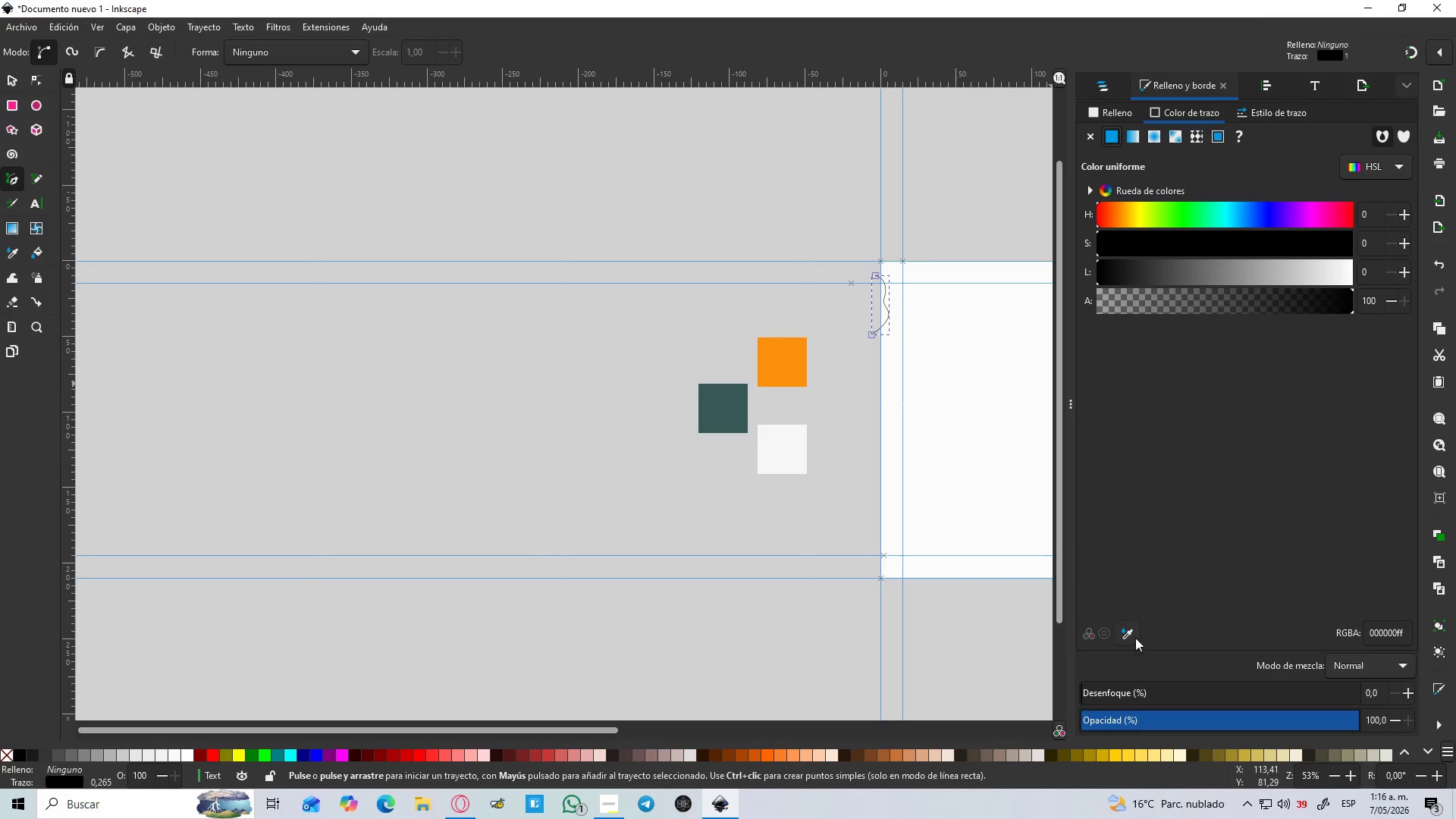 
left_click([1135, 638])
 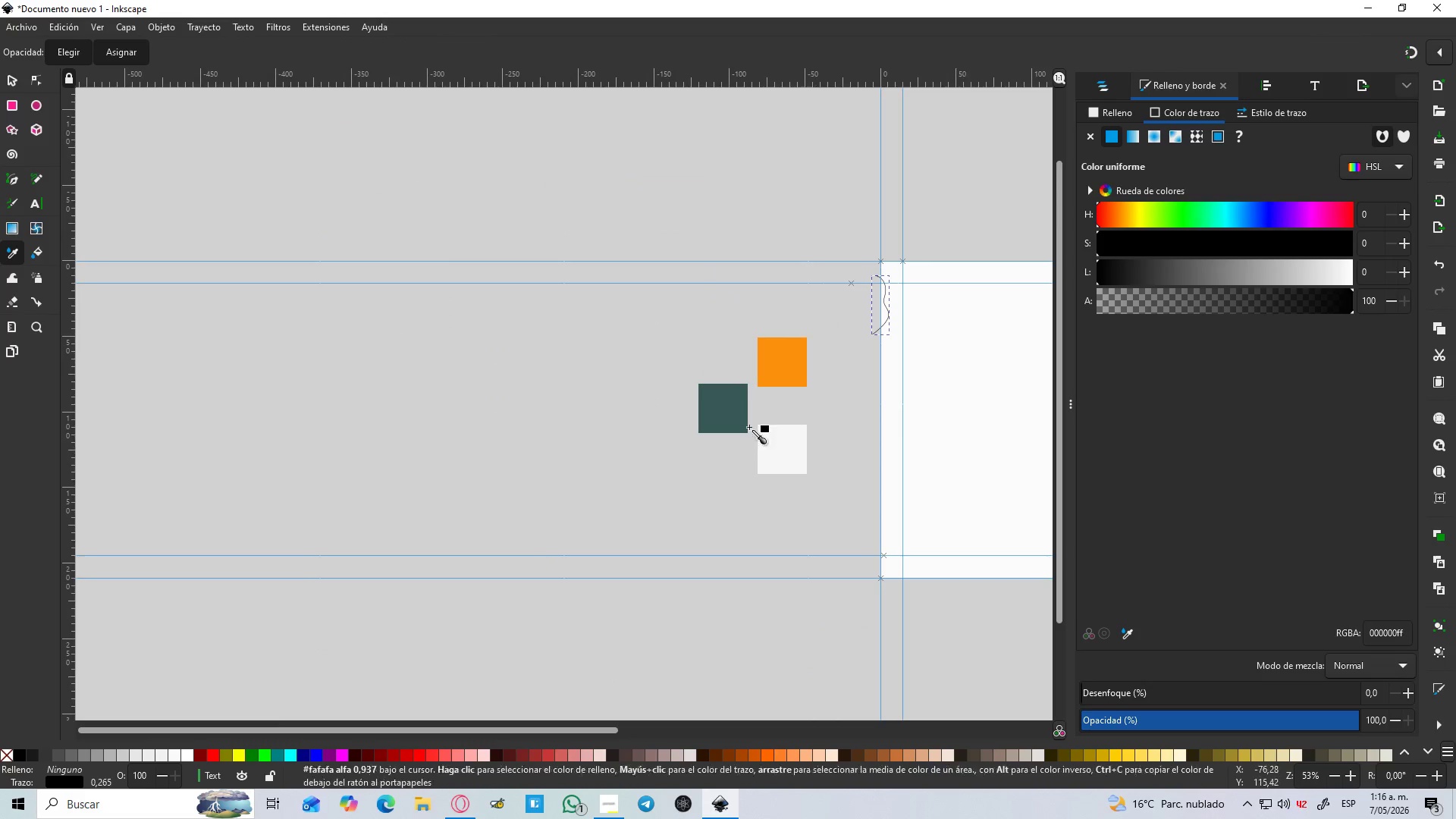 
left_click([730, 416])
 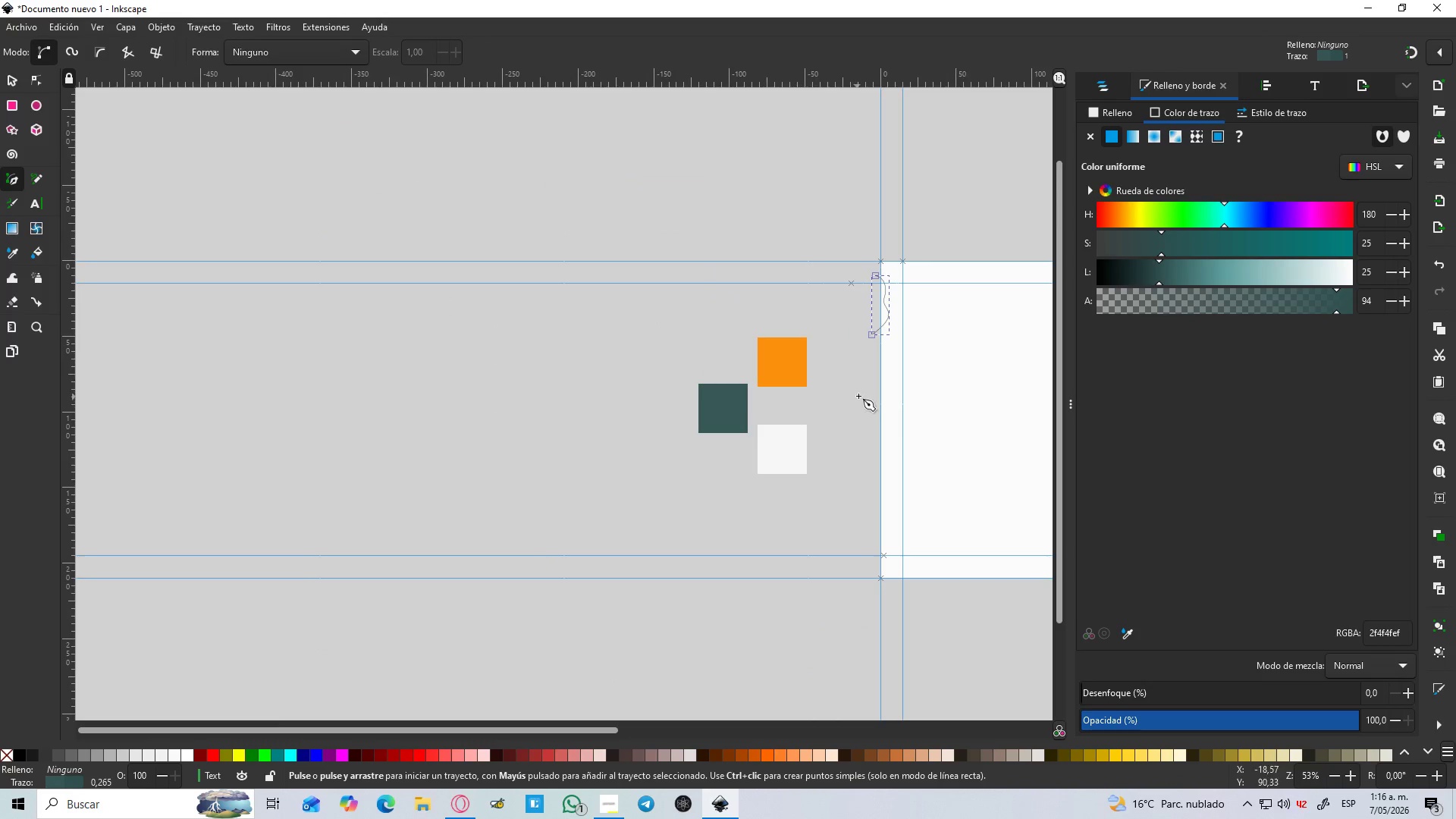 
hold_key(key=ControlLeft, duration=0.75)
 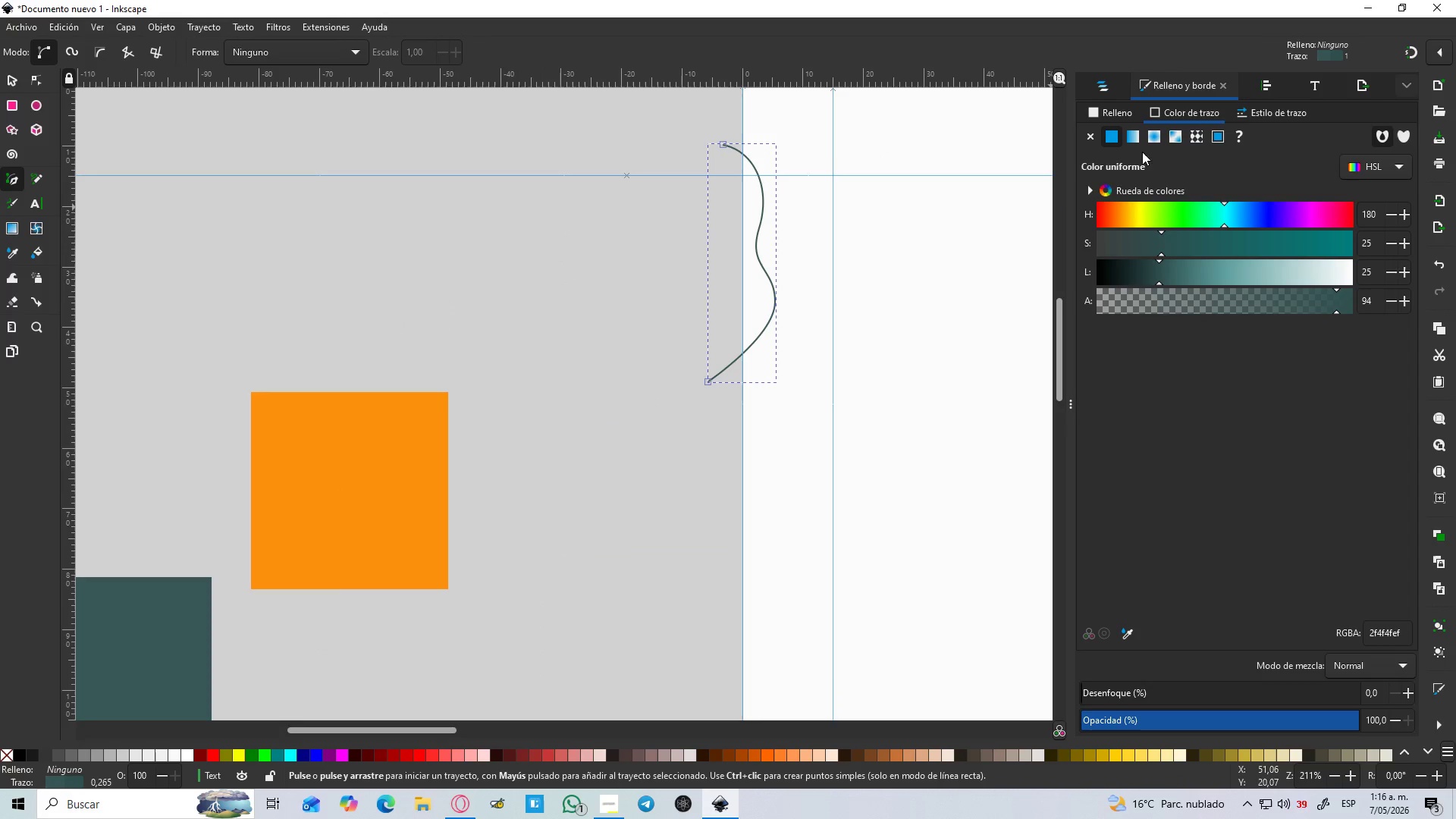 
hold_key(key=ControlLeft, duration=0.41)
 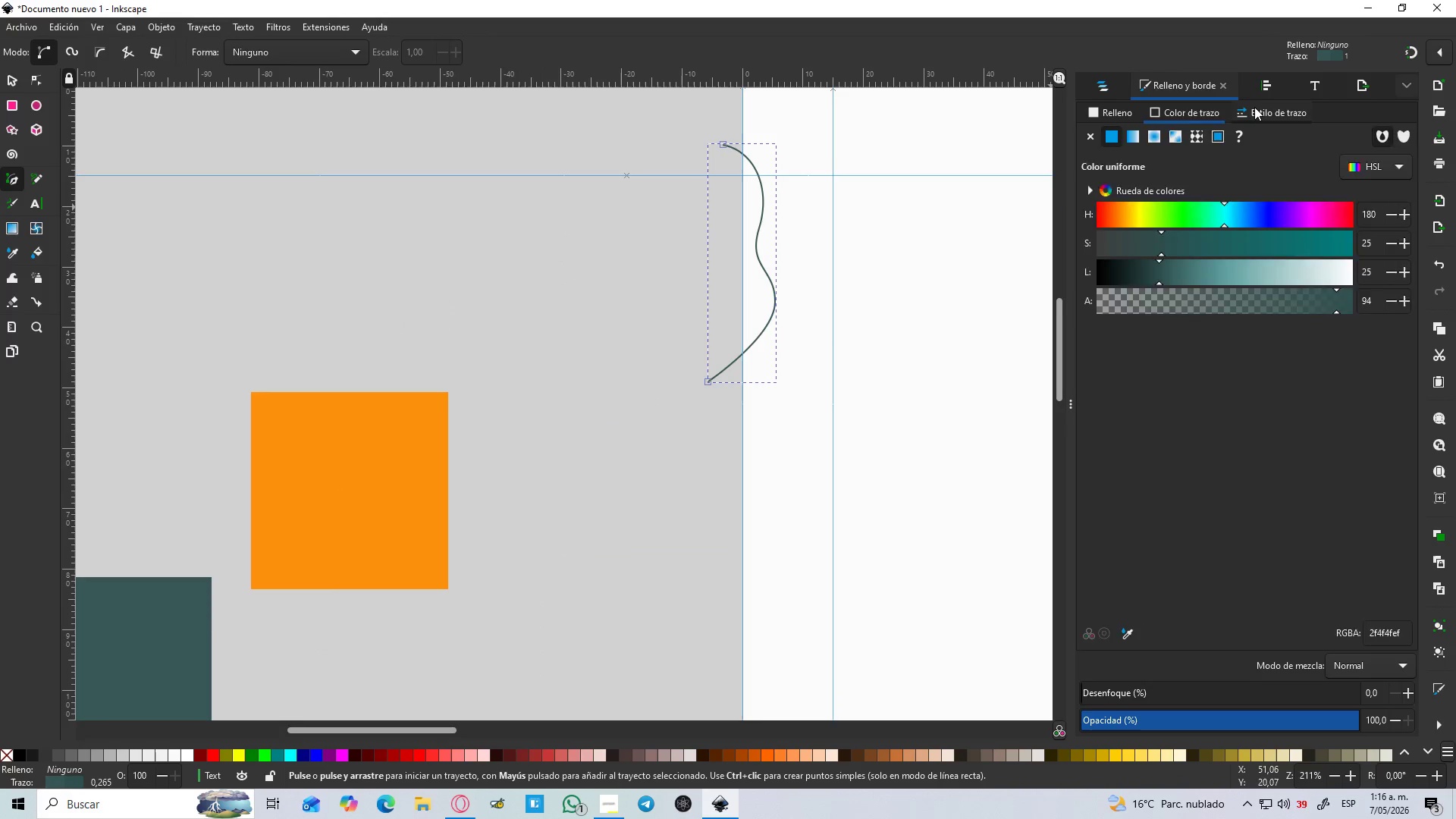 
scroll: coordinate [1043, 213], scroll_direction: up, amount: 4.0
 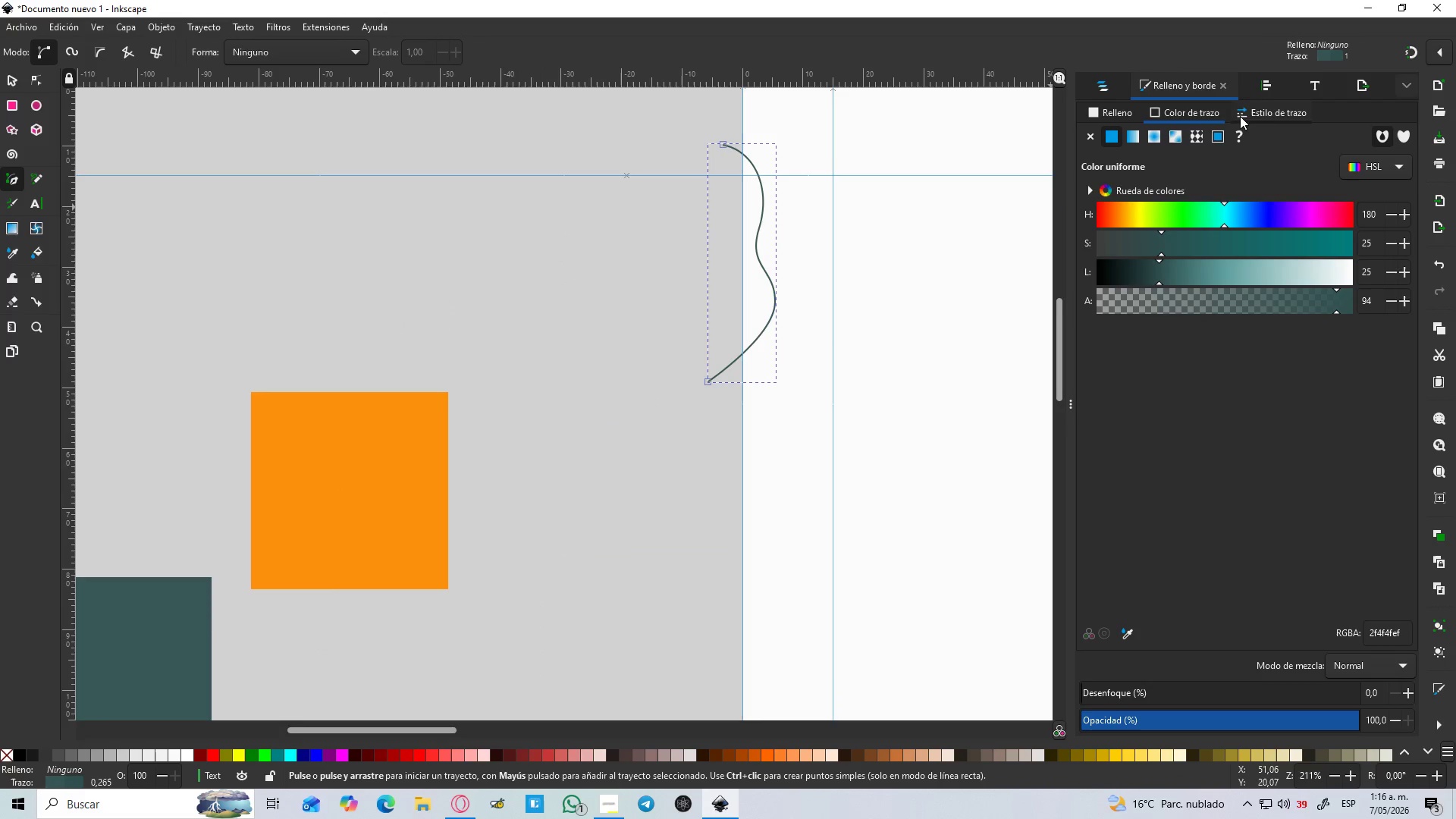 
left_click([1254, 107])
 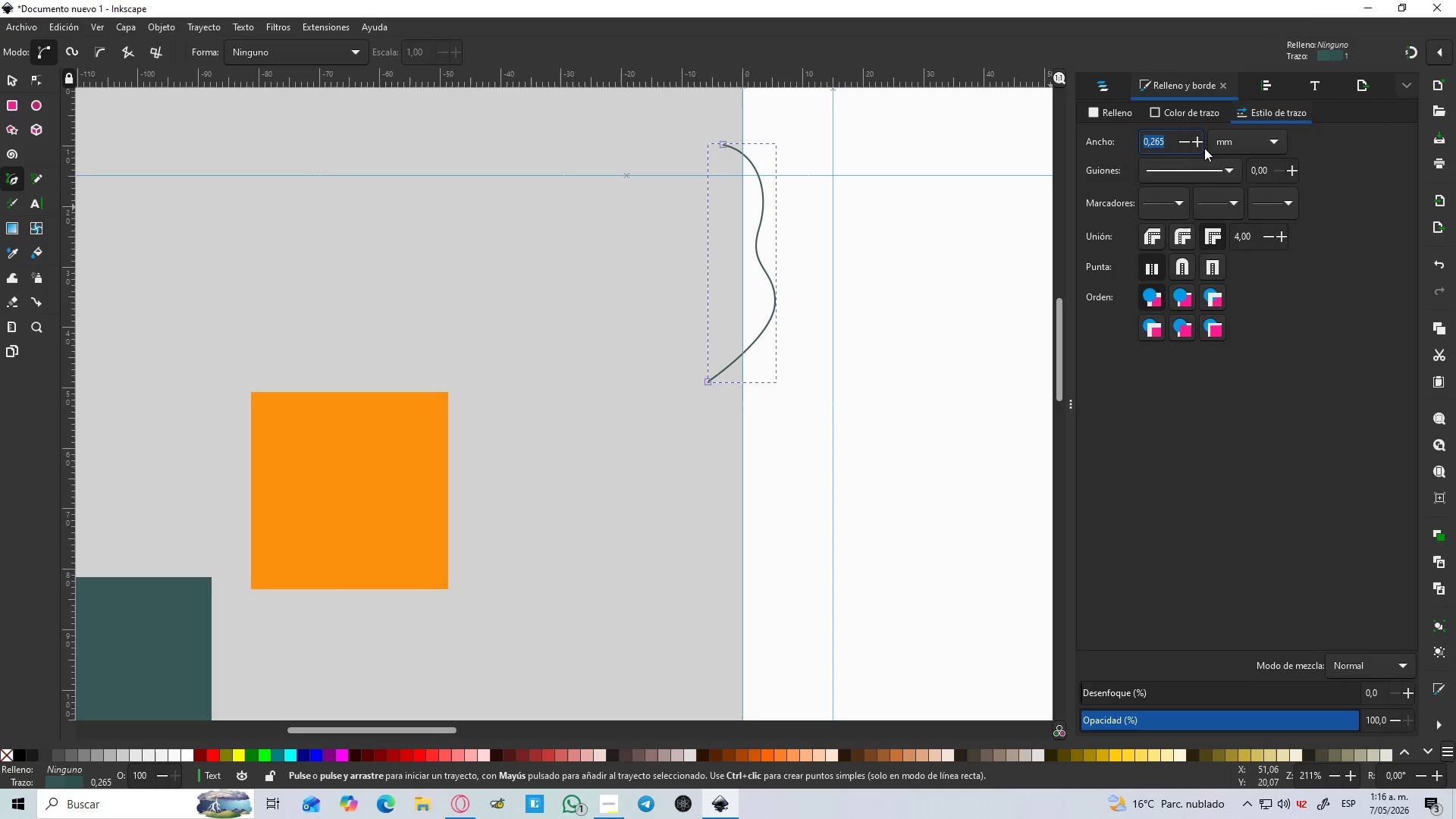 
double_click([1200, 146])
 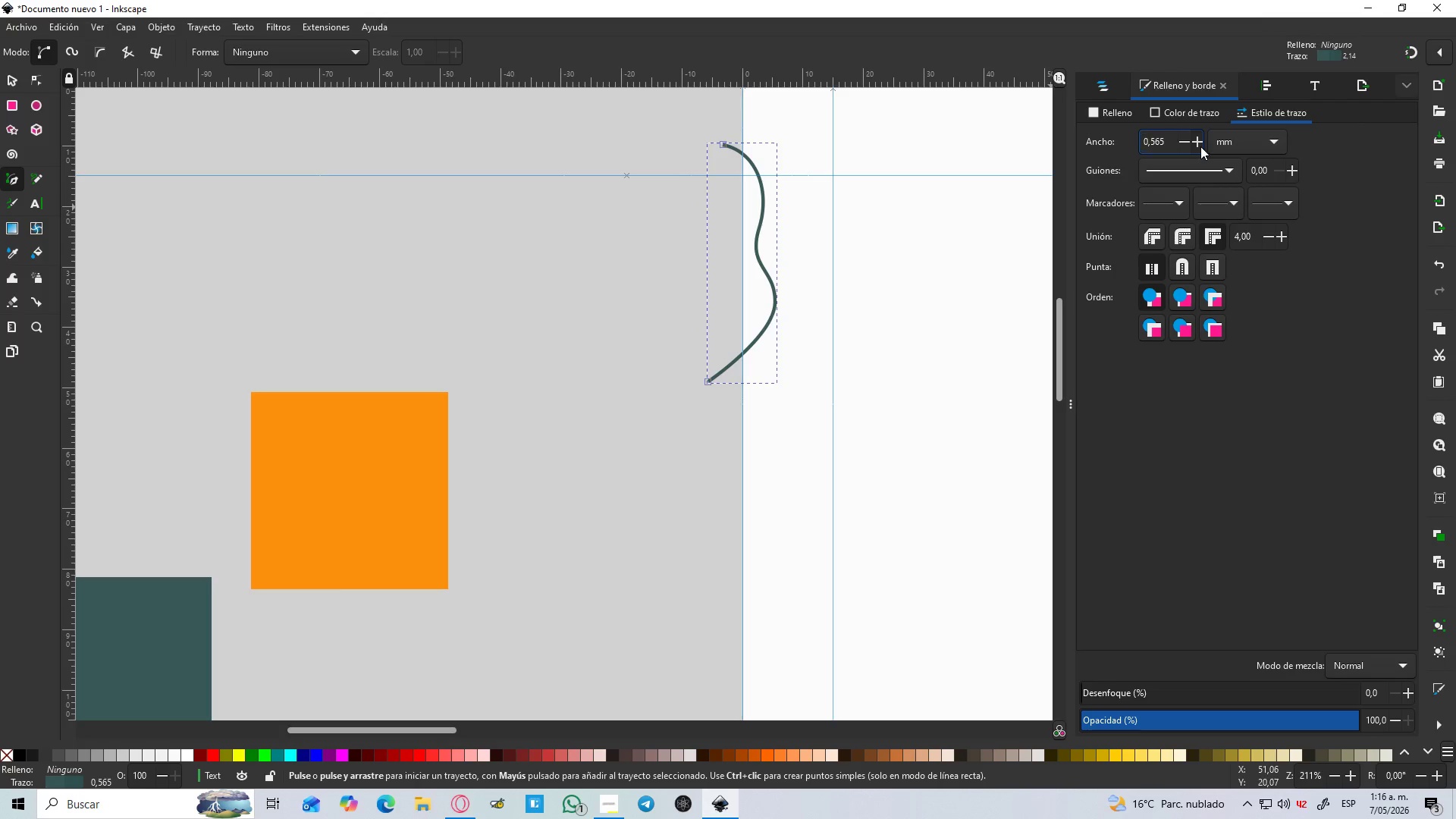 
triple_click([1200, 146])
 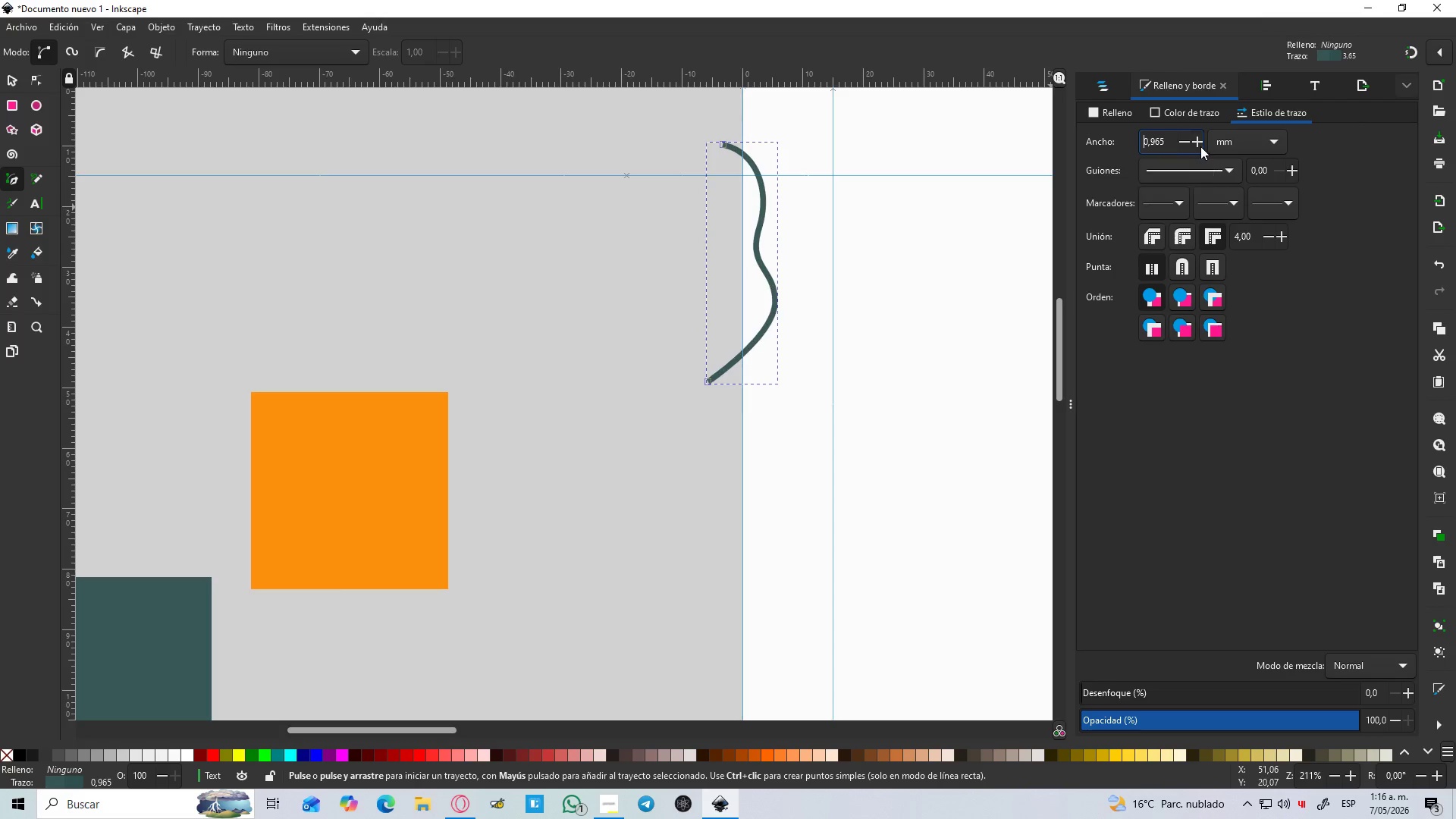 
double_click([1200, 146])
 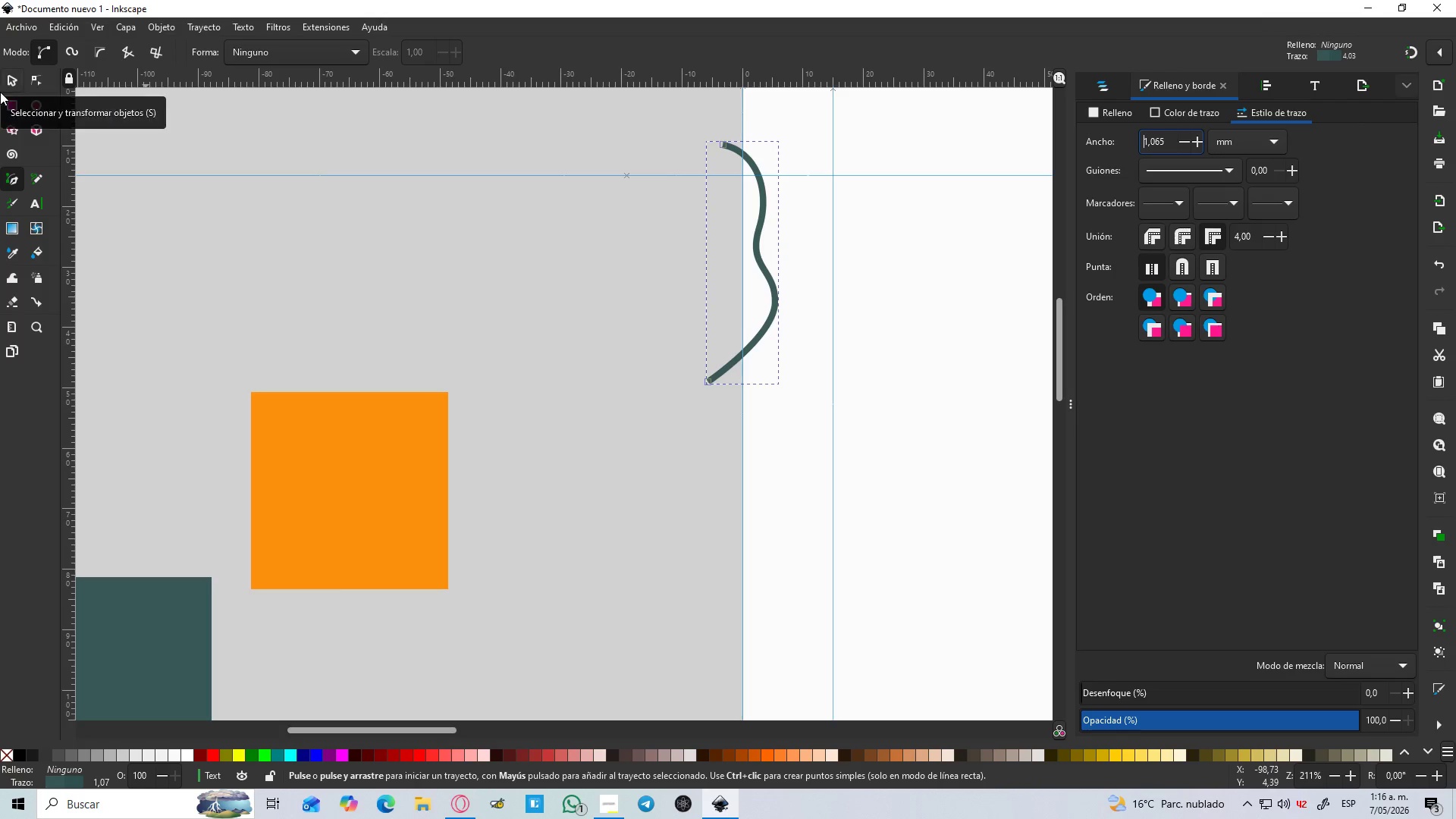 
left_click([4, 82])
 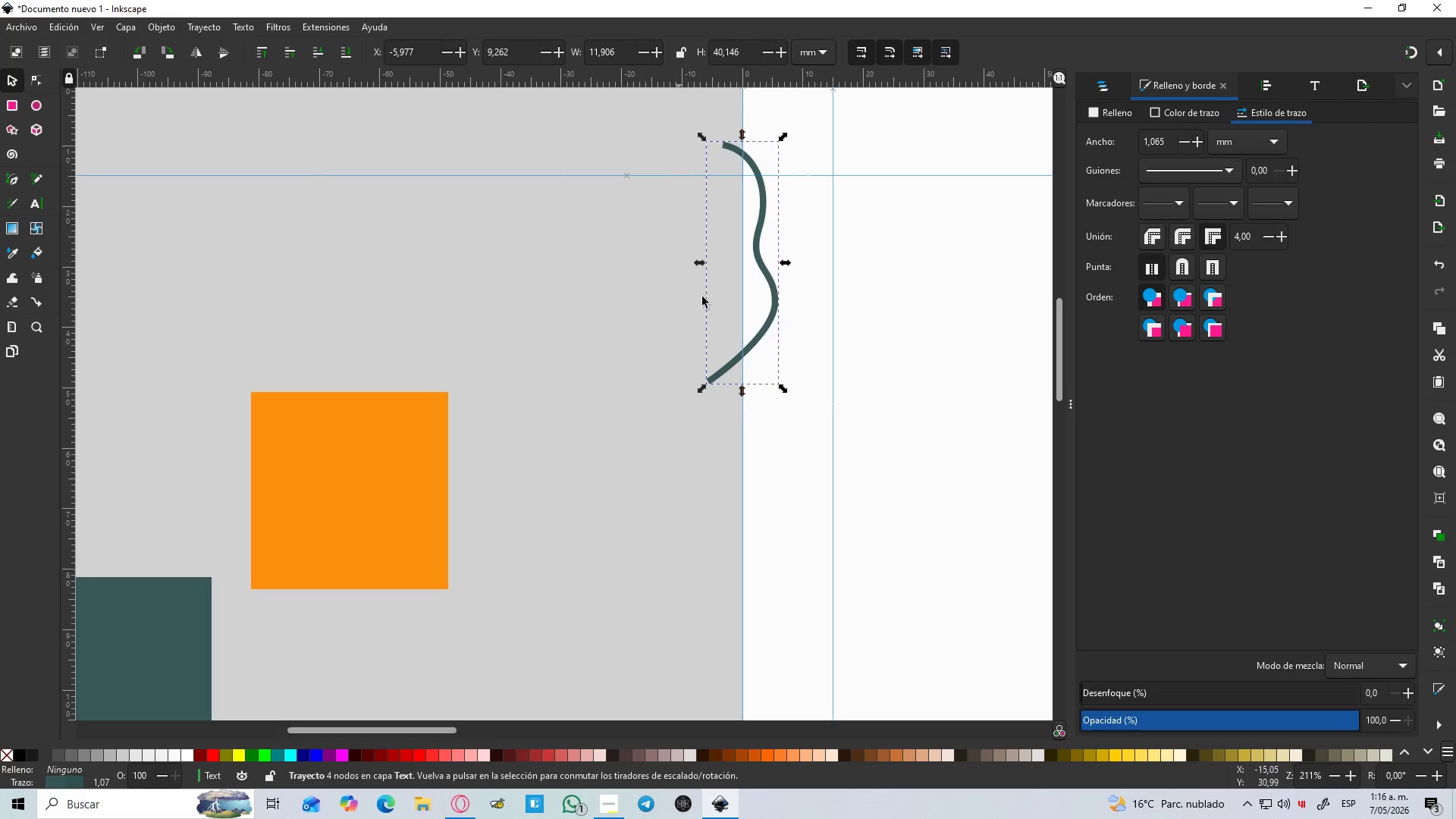 
key(Control+D)
 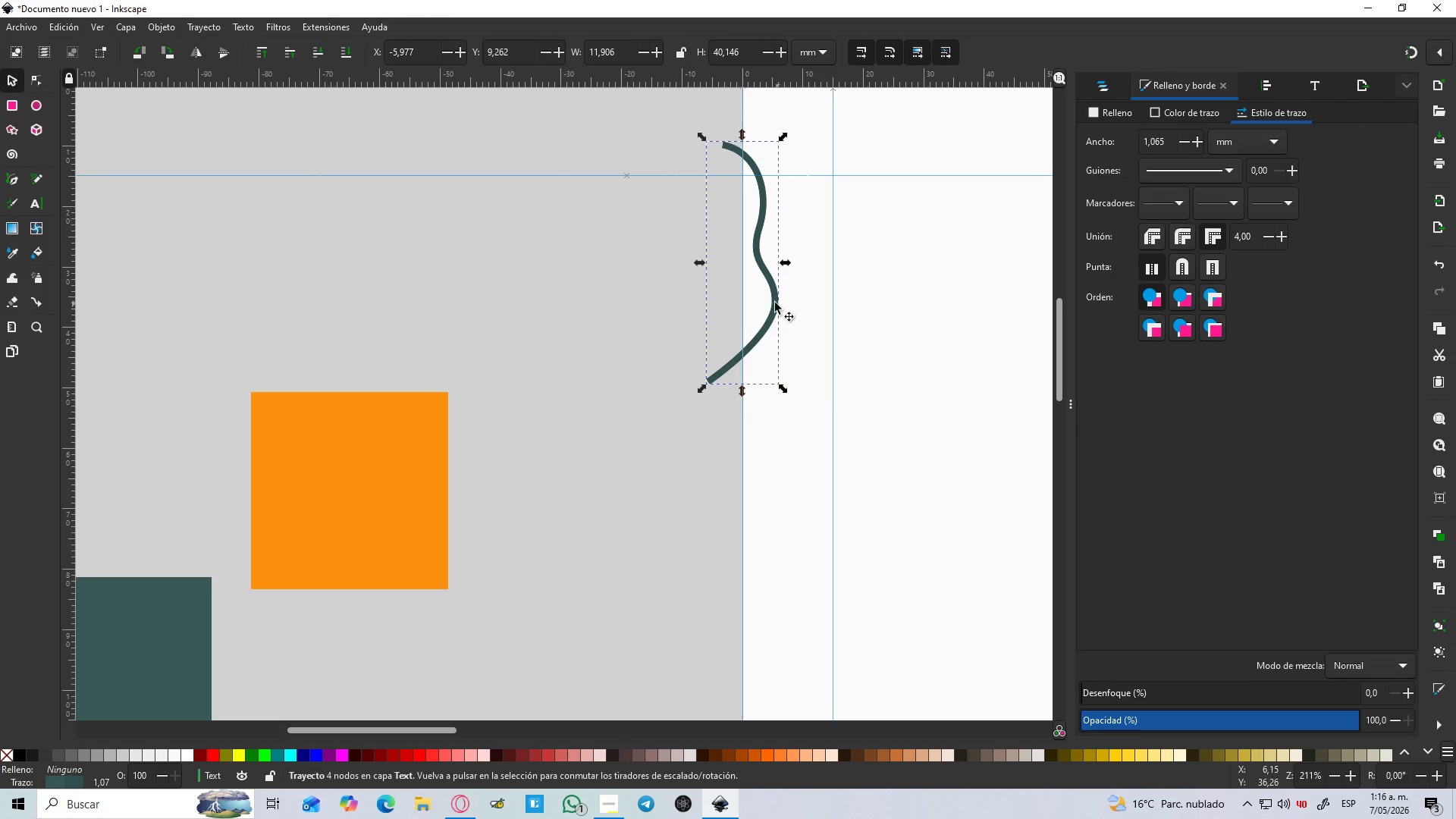 
left_click_drag(start_coordinate=[770, 301], to_coordinate=[833, 319])
 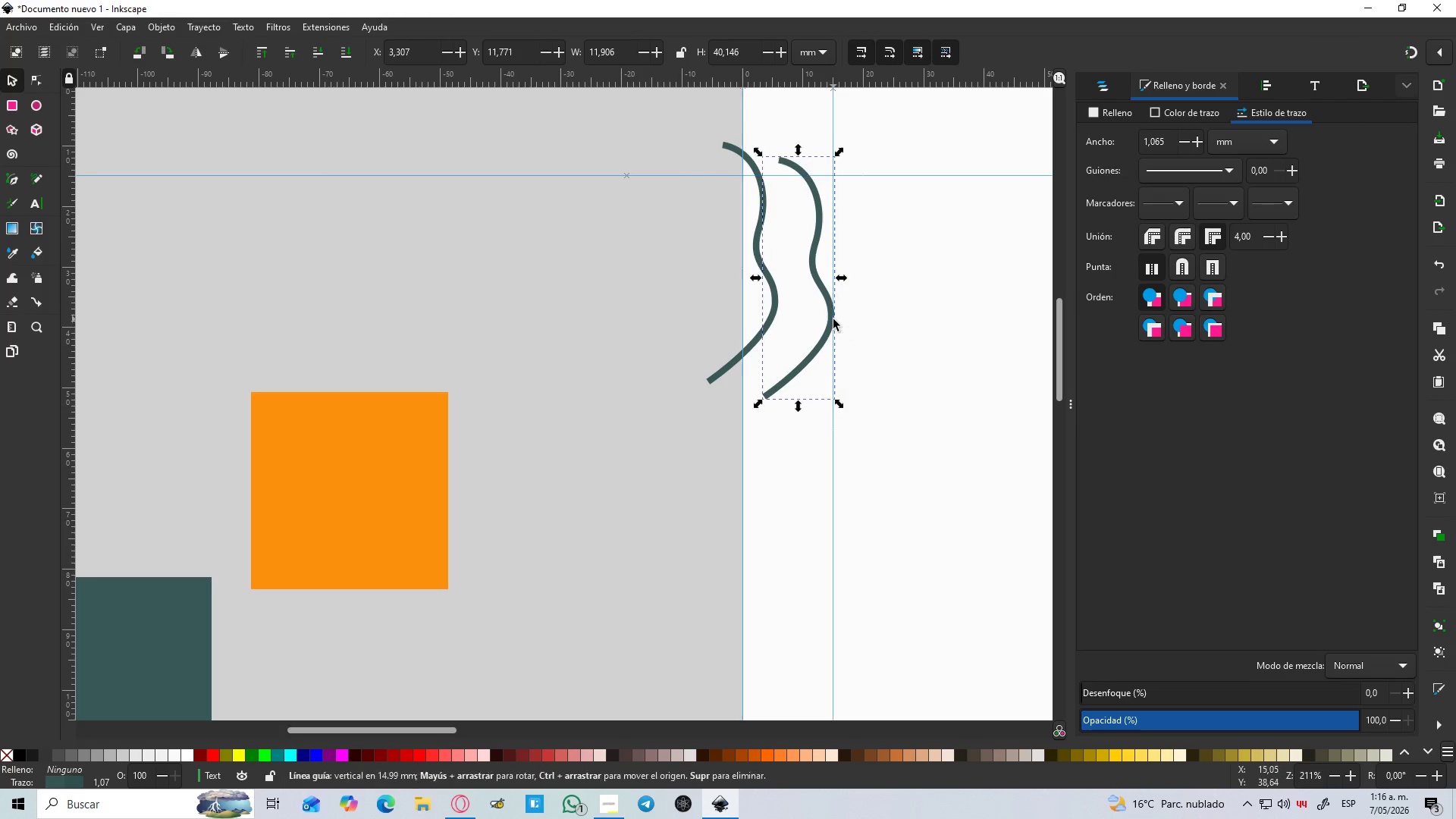 
hold_key(key=ControlLeft, duration=2.0)
hold_key(key=ShiftLeft, duration=1.2)
left_click_drag(start_coordinate=[834, 152], to_coordinate=[944, 98])
 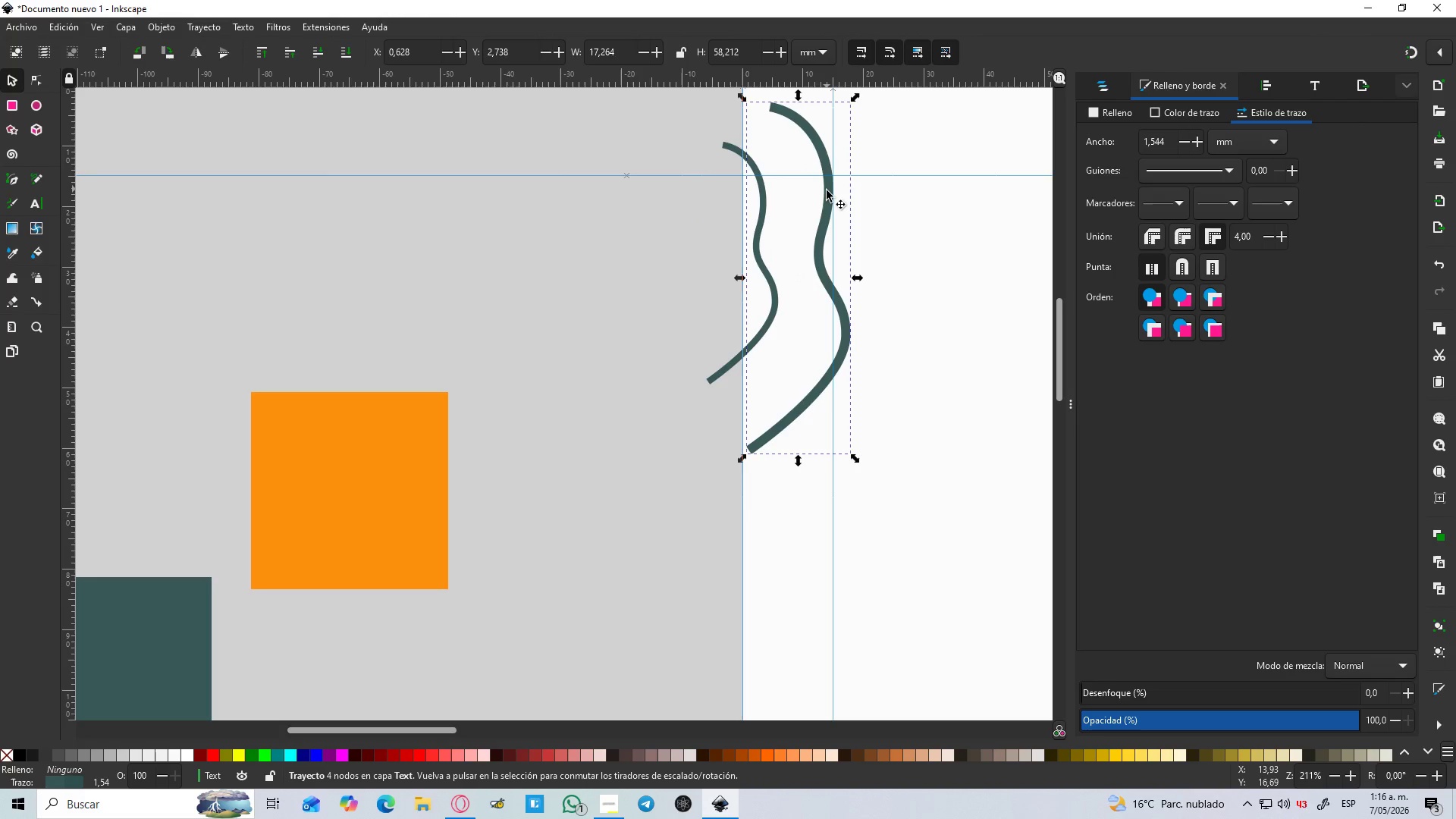 
left_click_drag(start_coordinate=[827, 191], to_coordinate=[800, 186])
 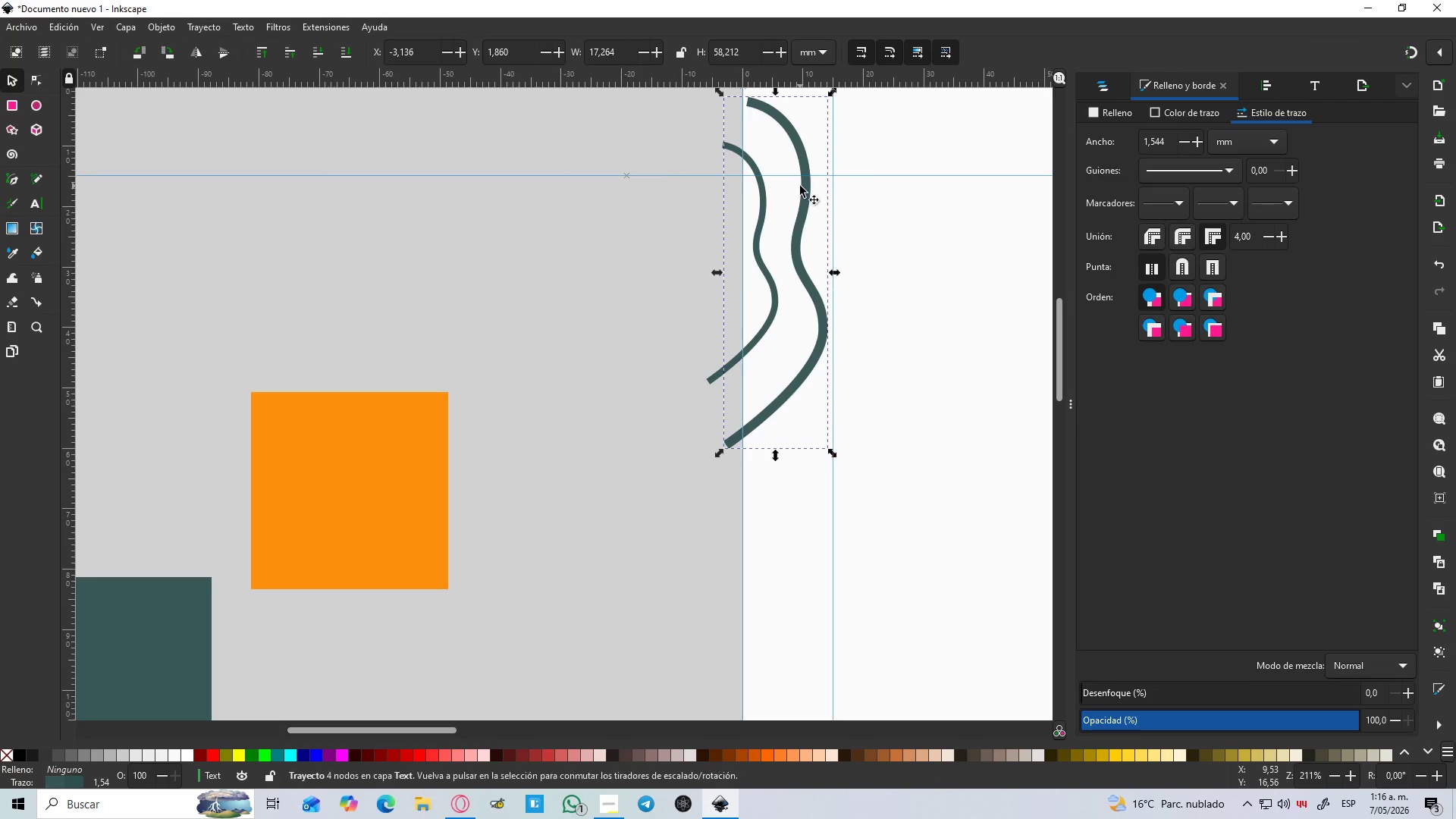 
hold_key(key=ControlLeft, duration=0.98)
 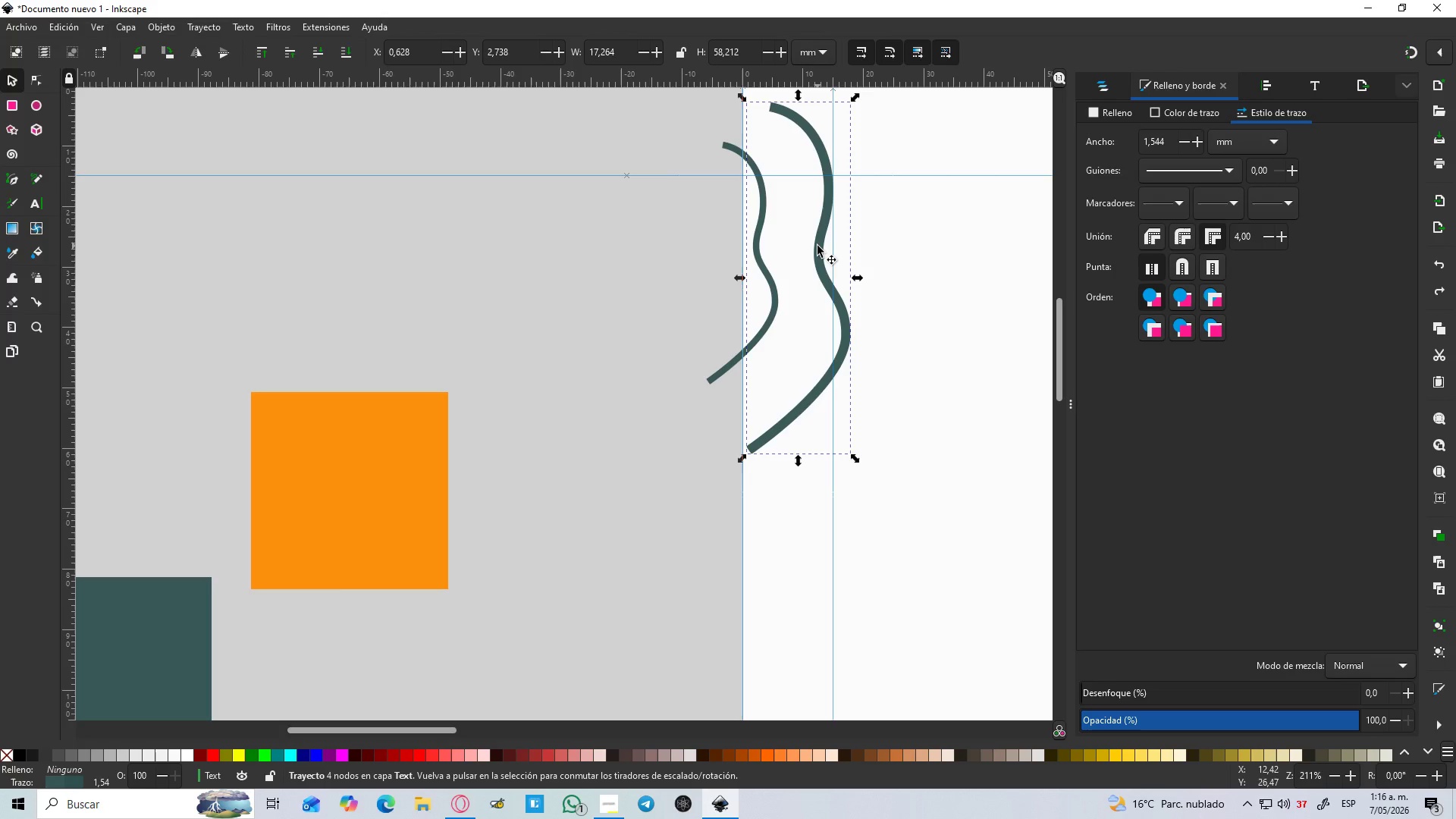 
hold_key(key=ControlLeft, duration=1.03)
 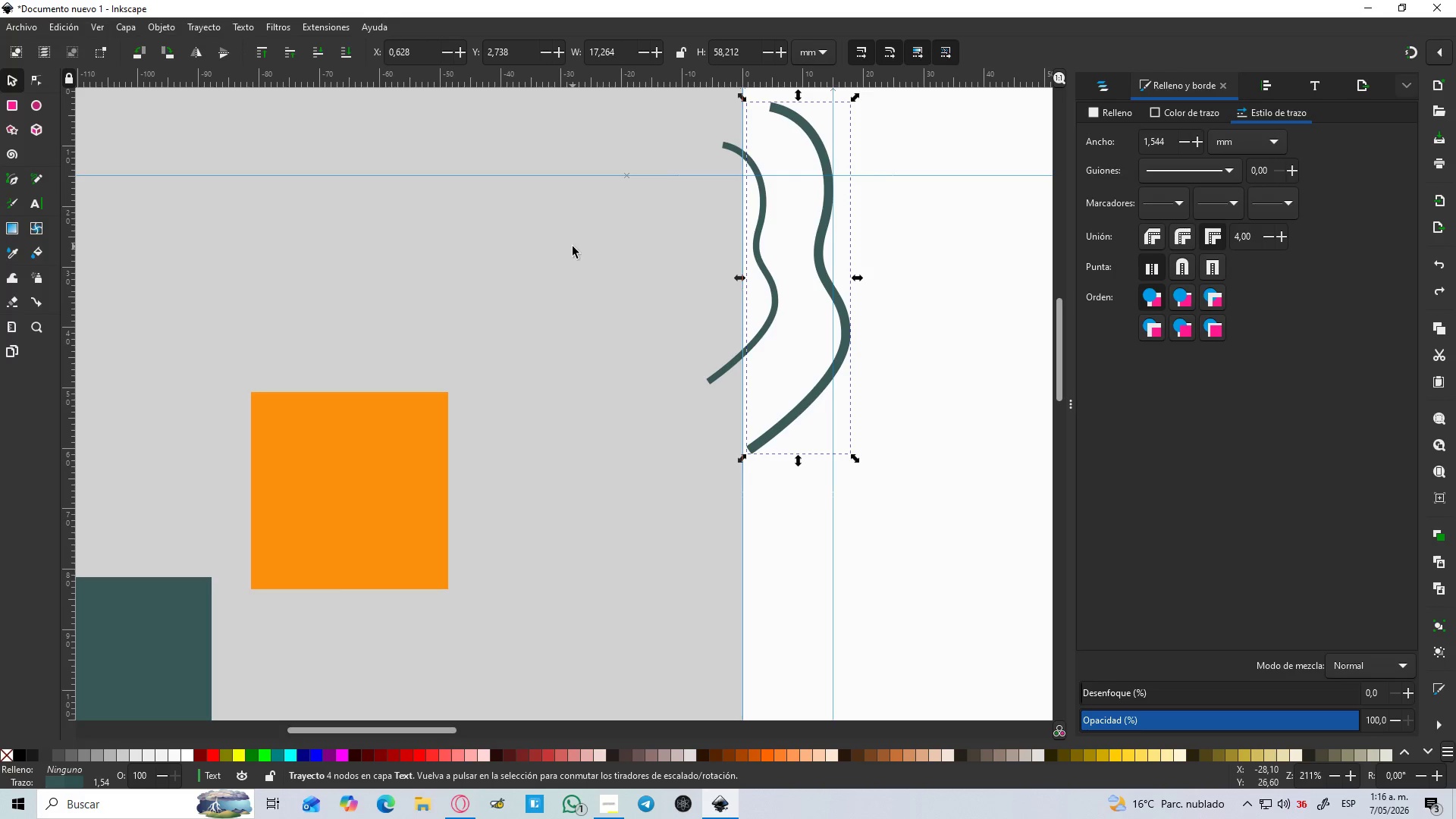 
left_click([573, 246])
 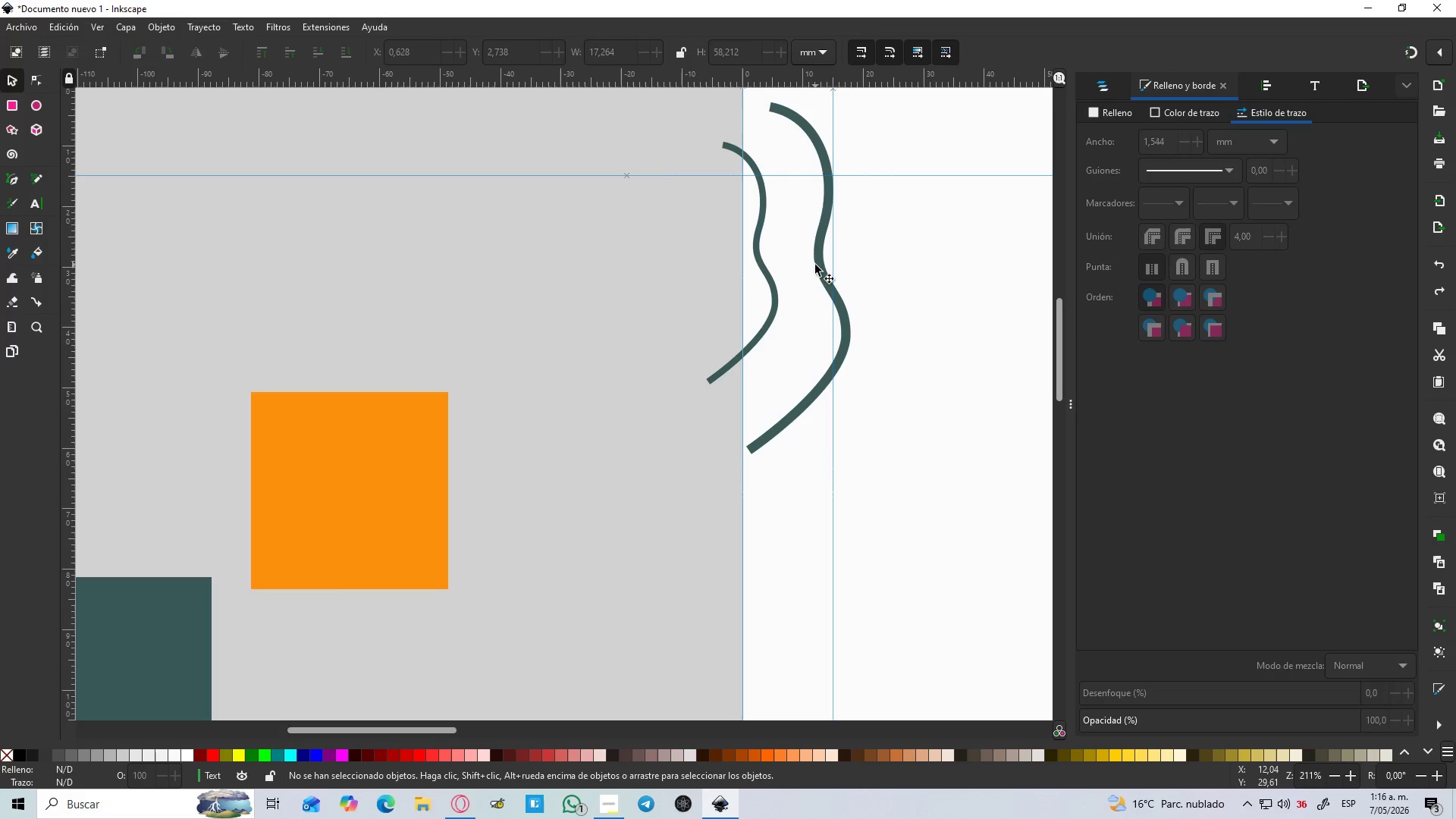 
left_click_drag(start_coordinate=[820, 256], to_coordinate=[790, 242])
 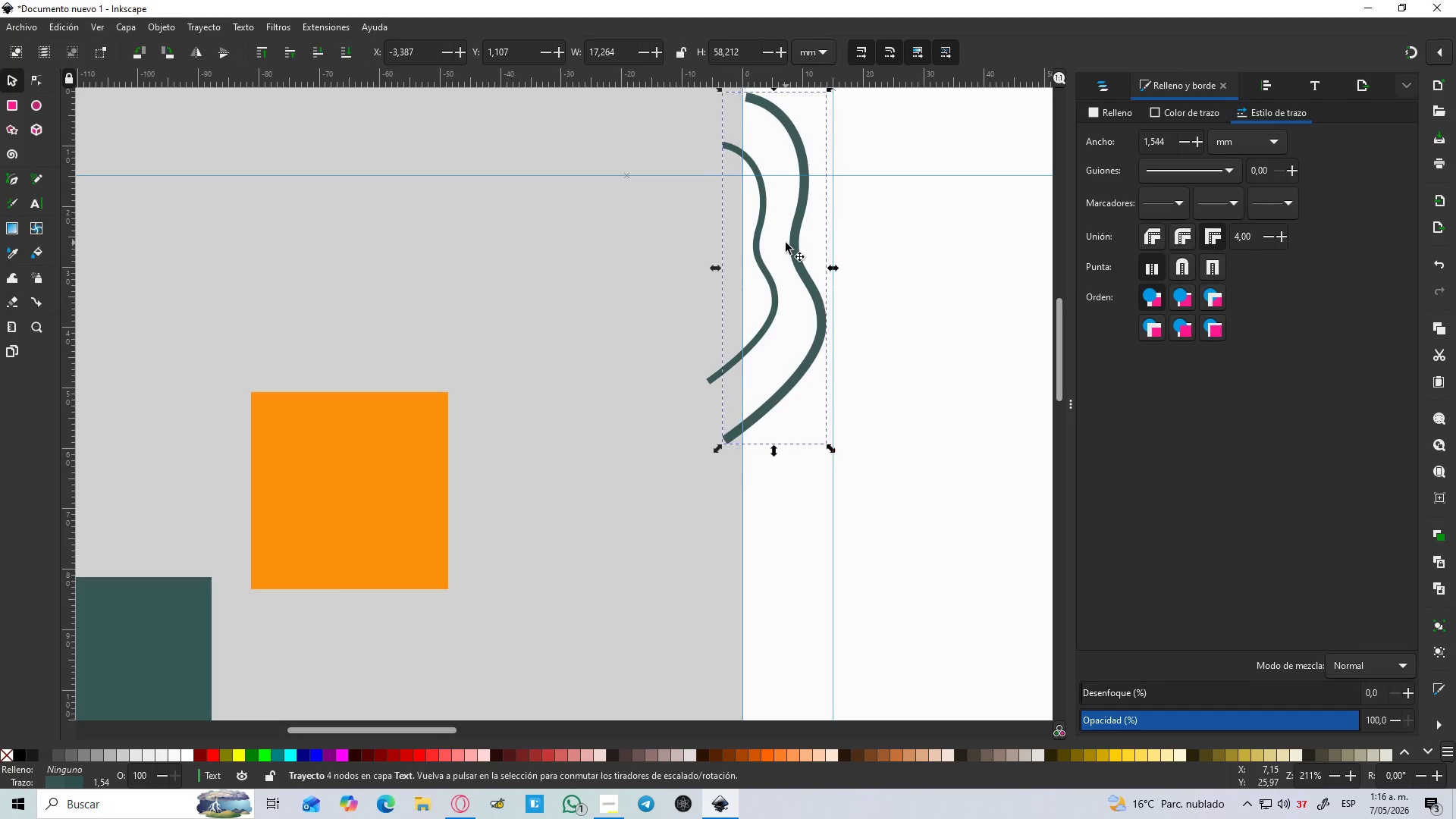 
hold_key(key=ControlLeft, duration=1.47)
scroll: coordinate [786, 244], scroll_direction: down, amount: 2.0
 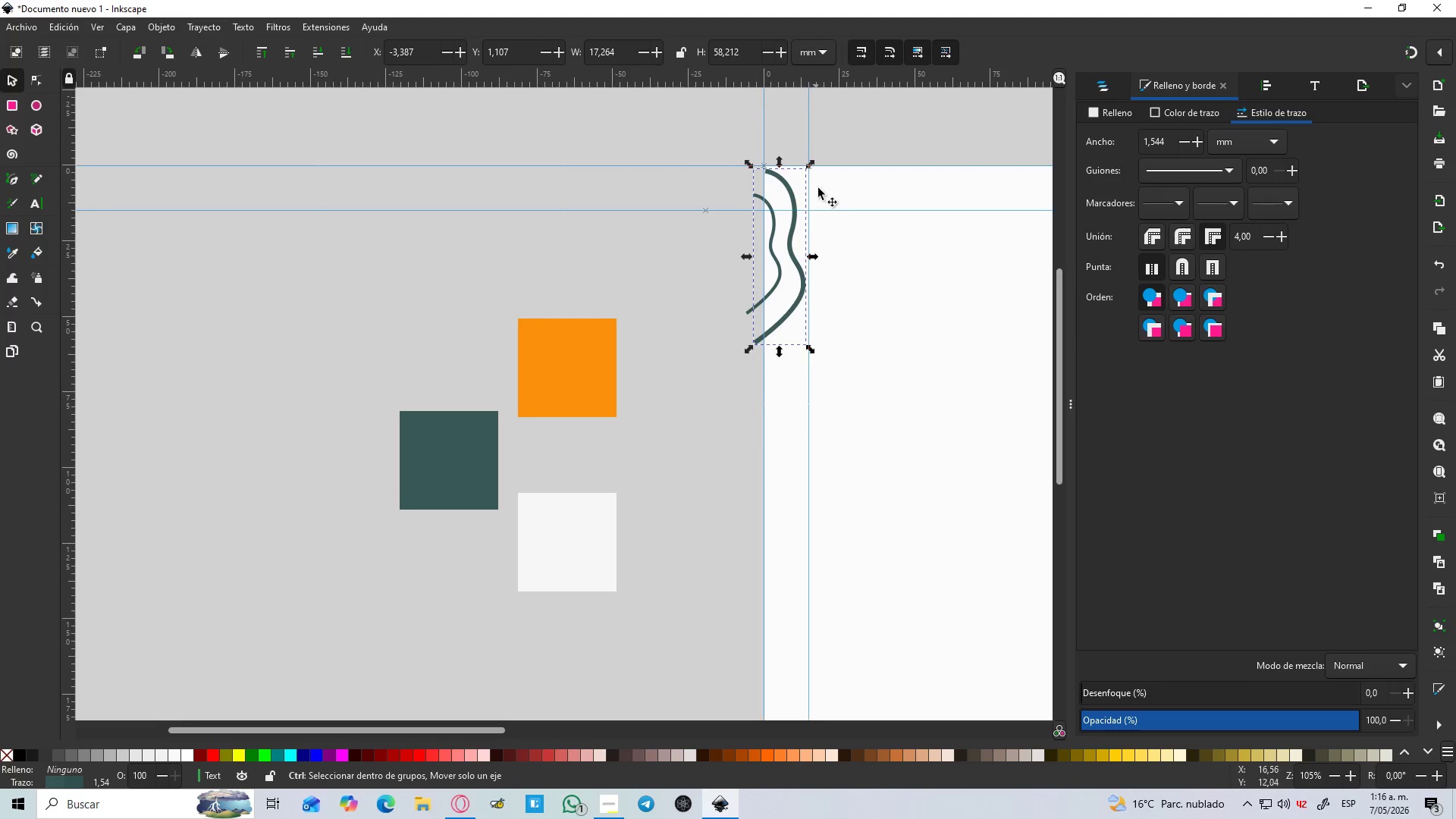 
scroll: coordinate [819, 184], scroll_direction: up, amount: 2.0
 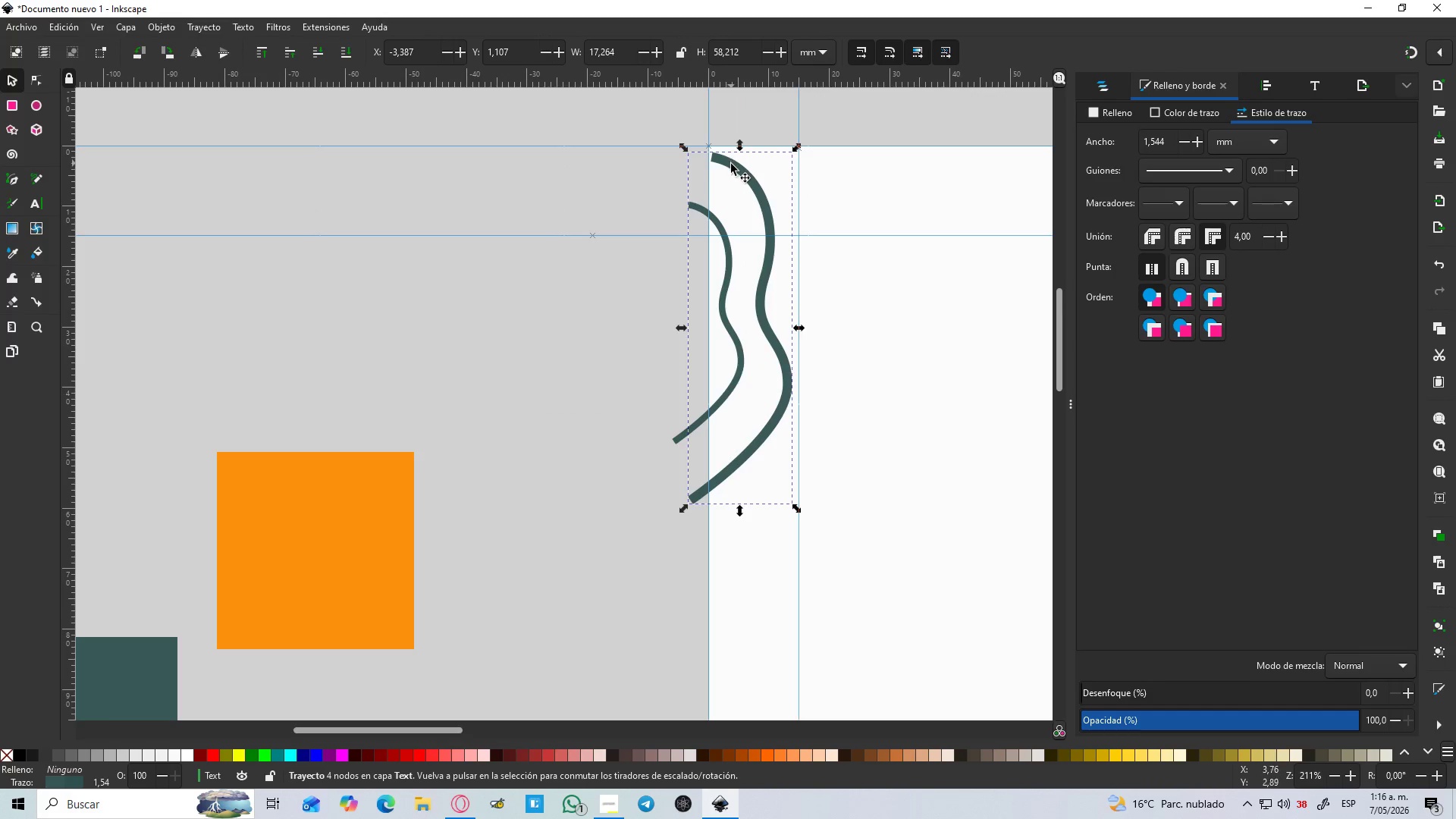 
left_click_drag(start_coordinate=[731, 164], to_coordinate=[711, 164])
 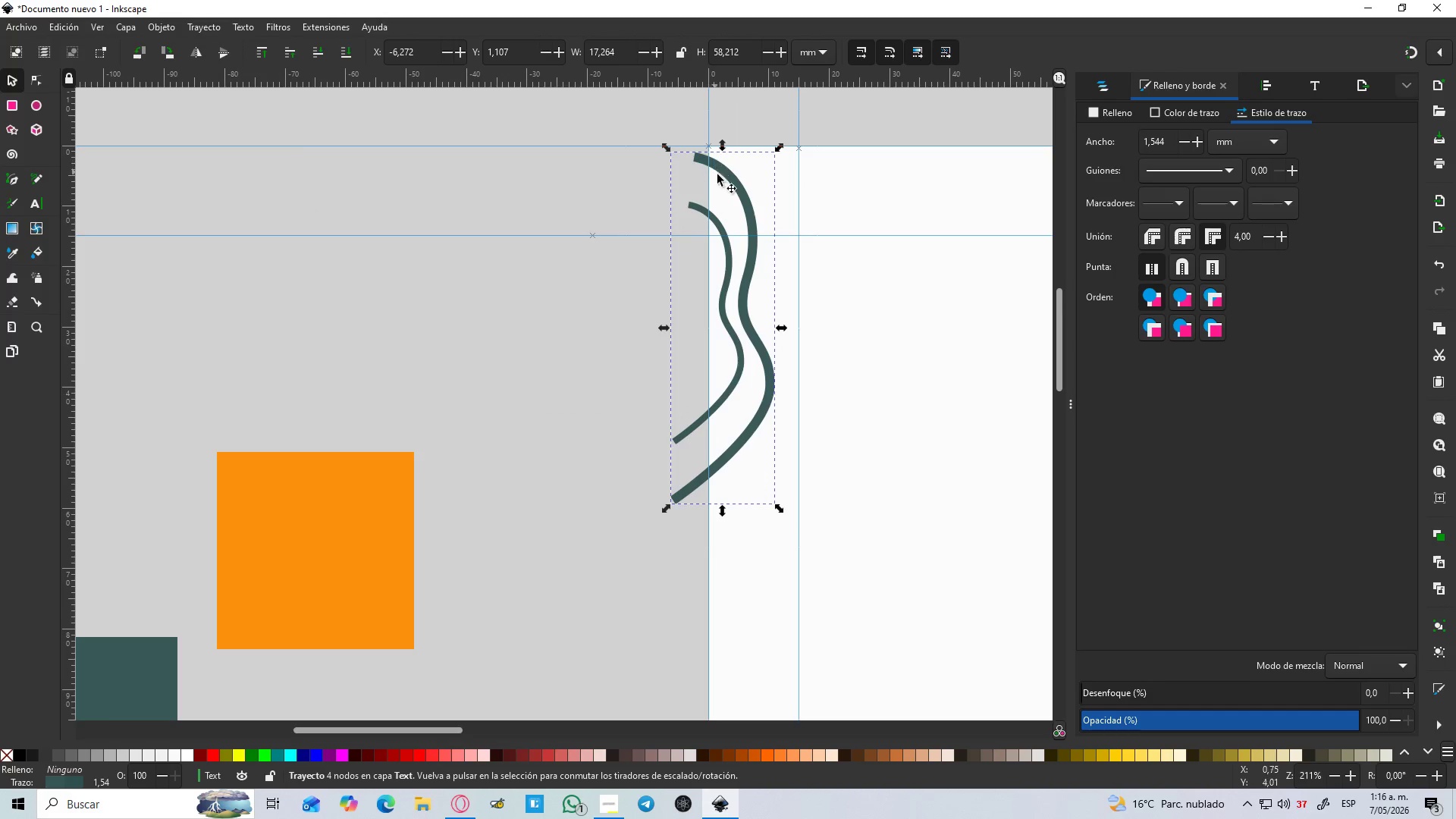 
hold_key(key=ControlLeft, duration=1.31)
scroll: coordinate [748, 197], scroll_direction: down, amount: 2.0
 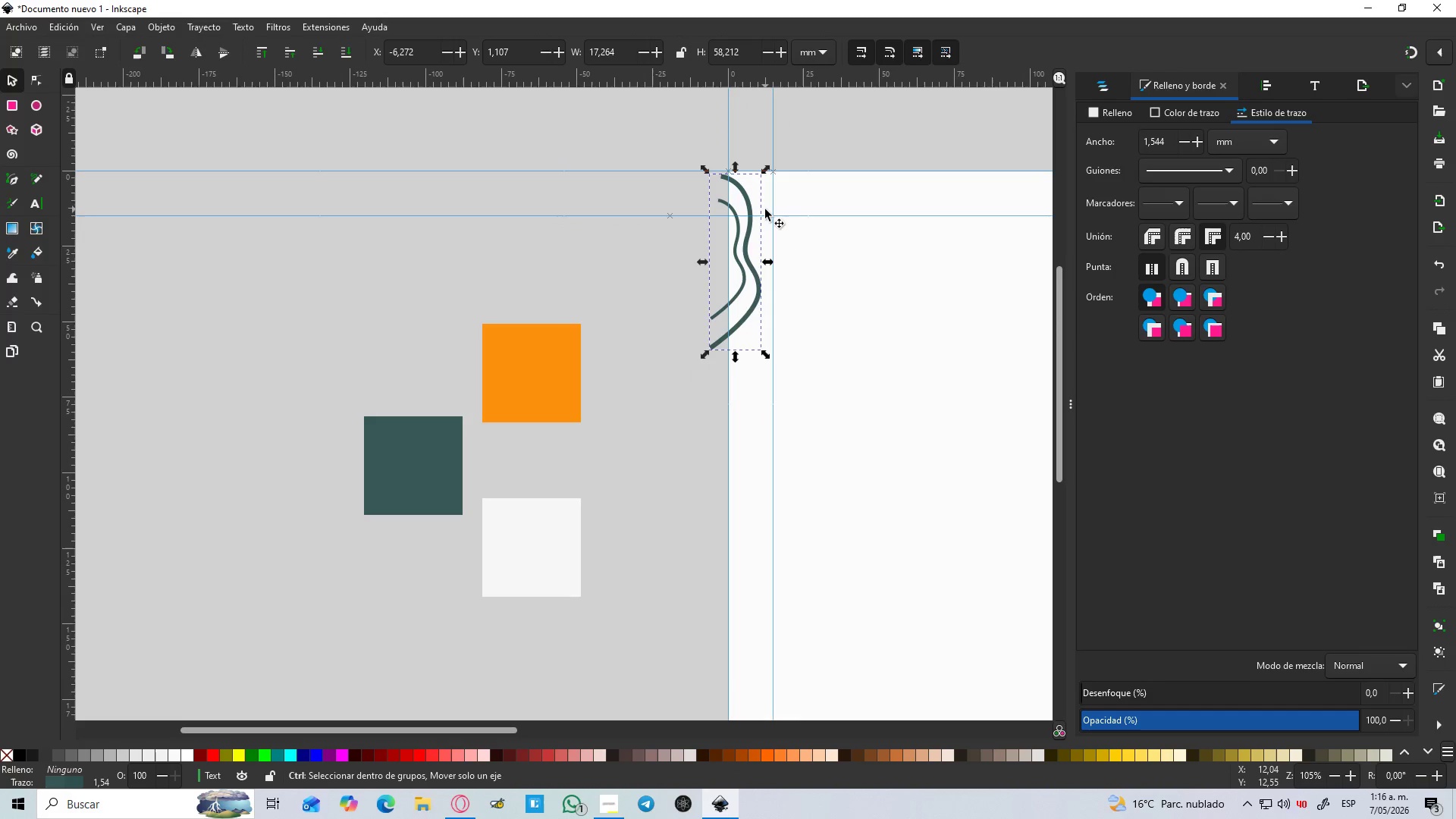 
scroll: coordinate [765, 209], scroll_direction: up, amount: 1.0
 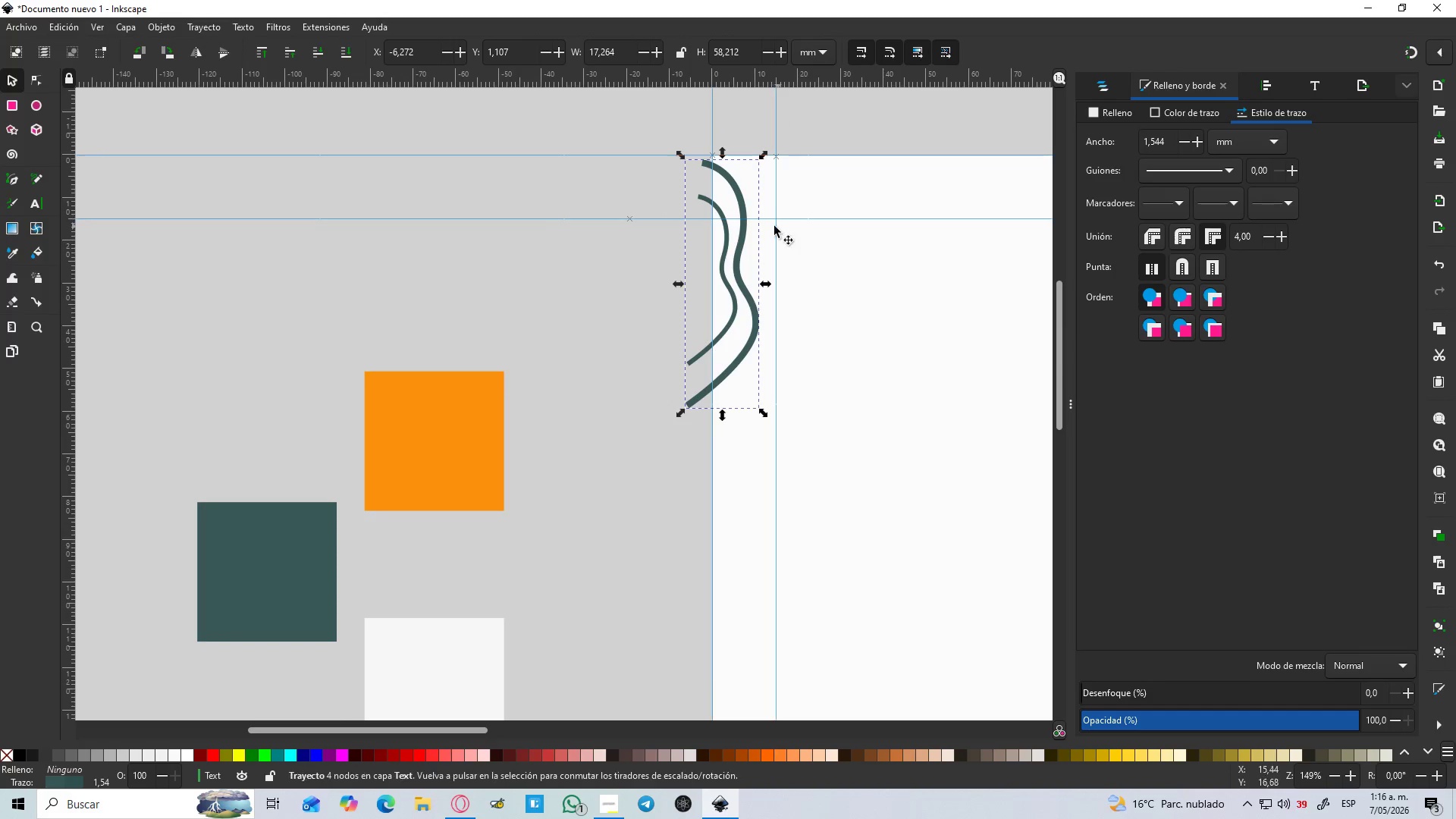 
key(Control+D)
 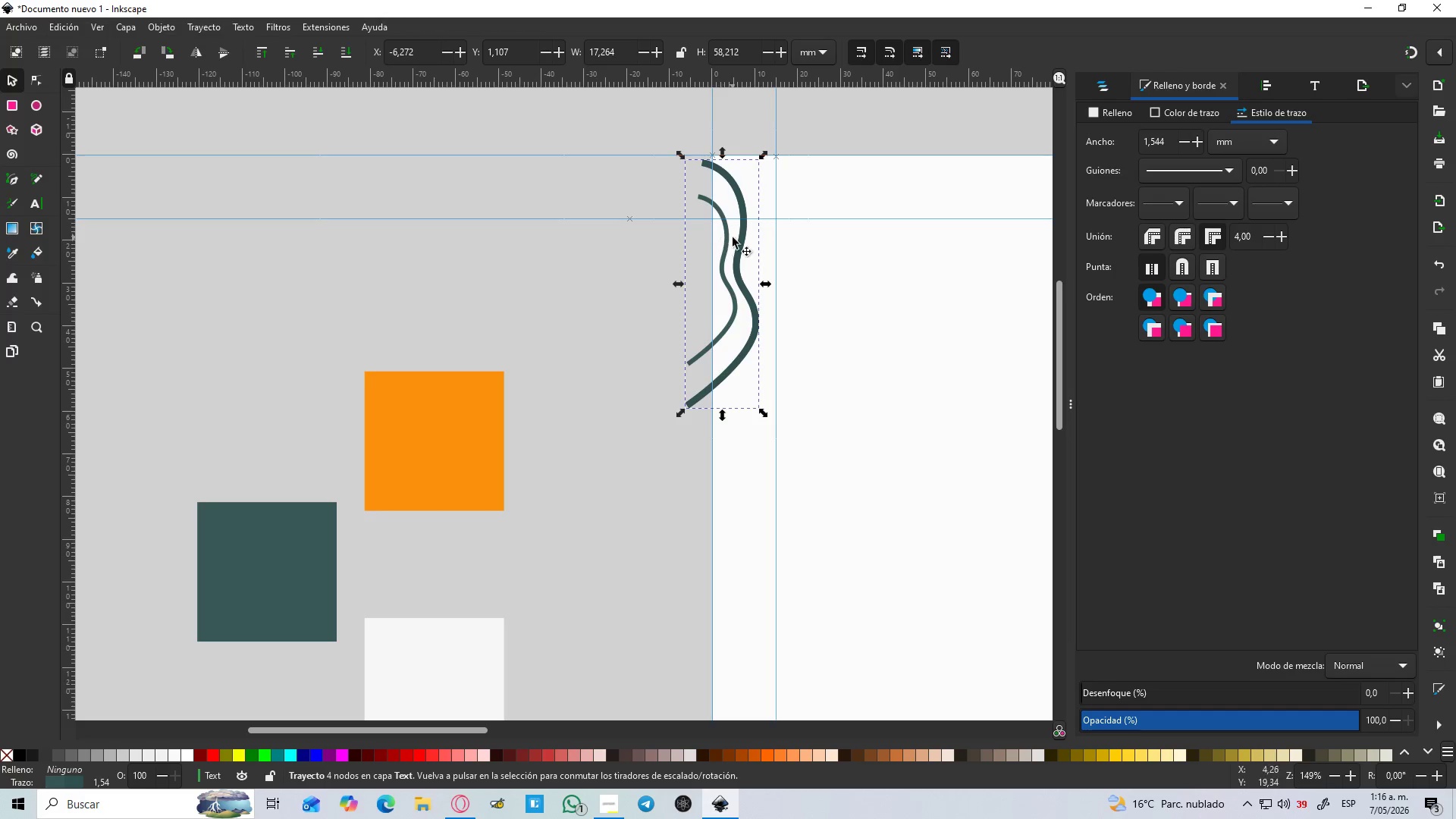 
left_click_drag(start_coordinate=[738, 237], to_coordinate=[761, 234])
 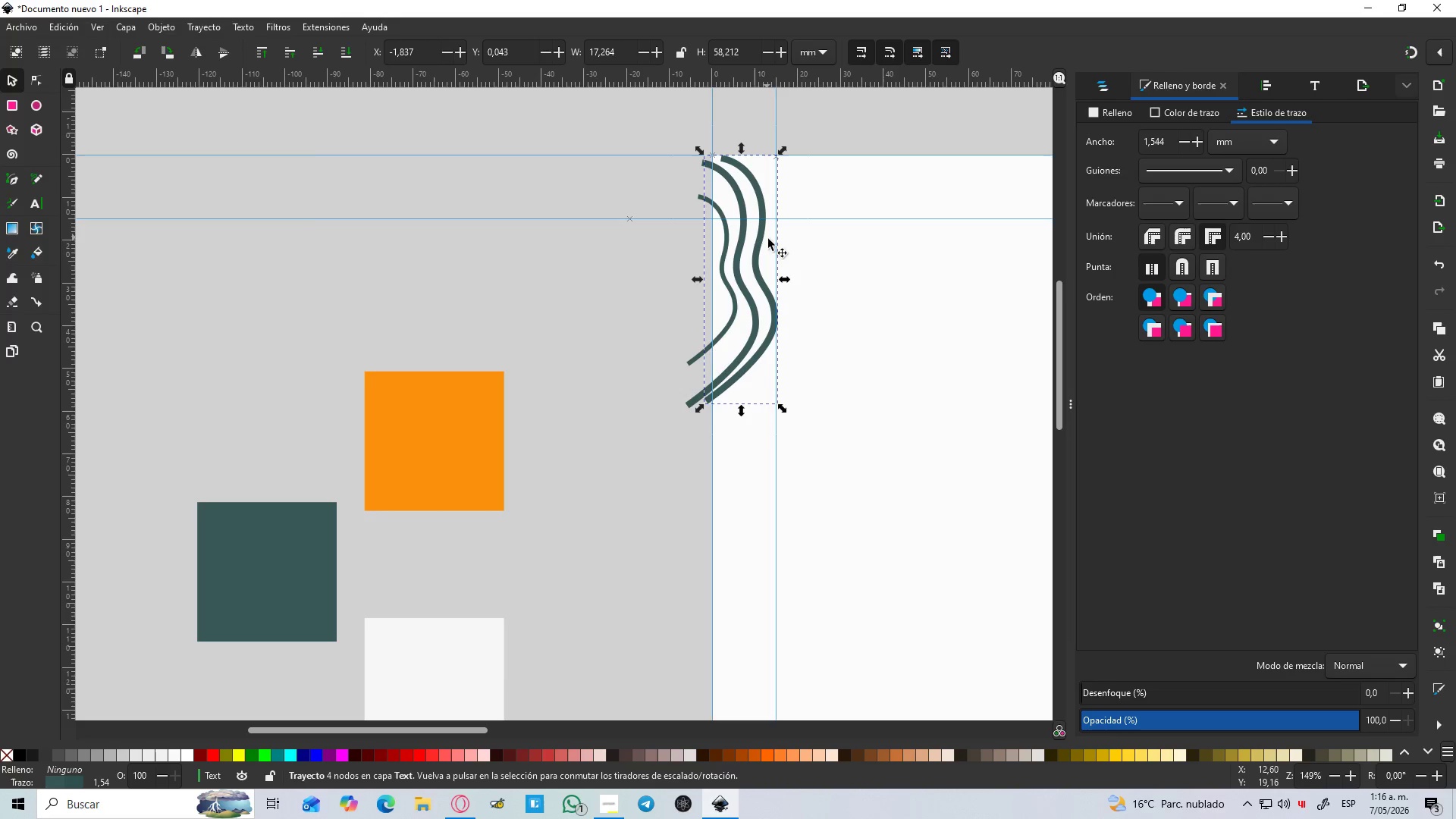 
key(Control+Z)
 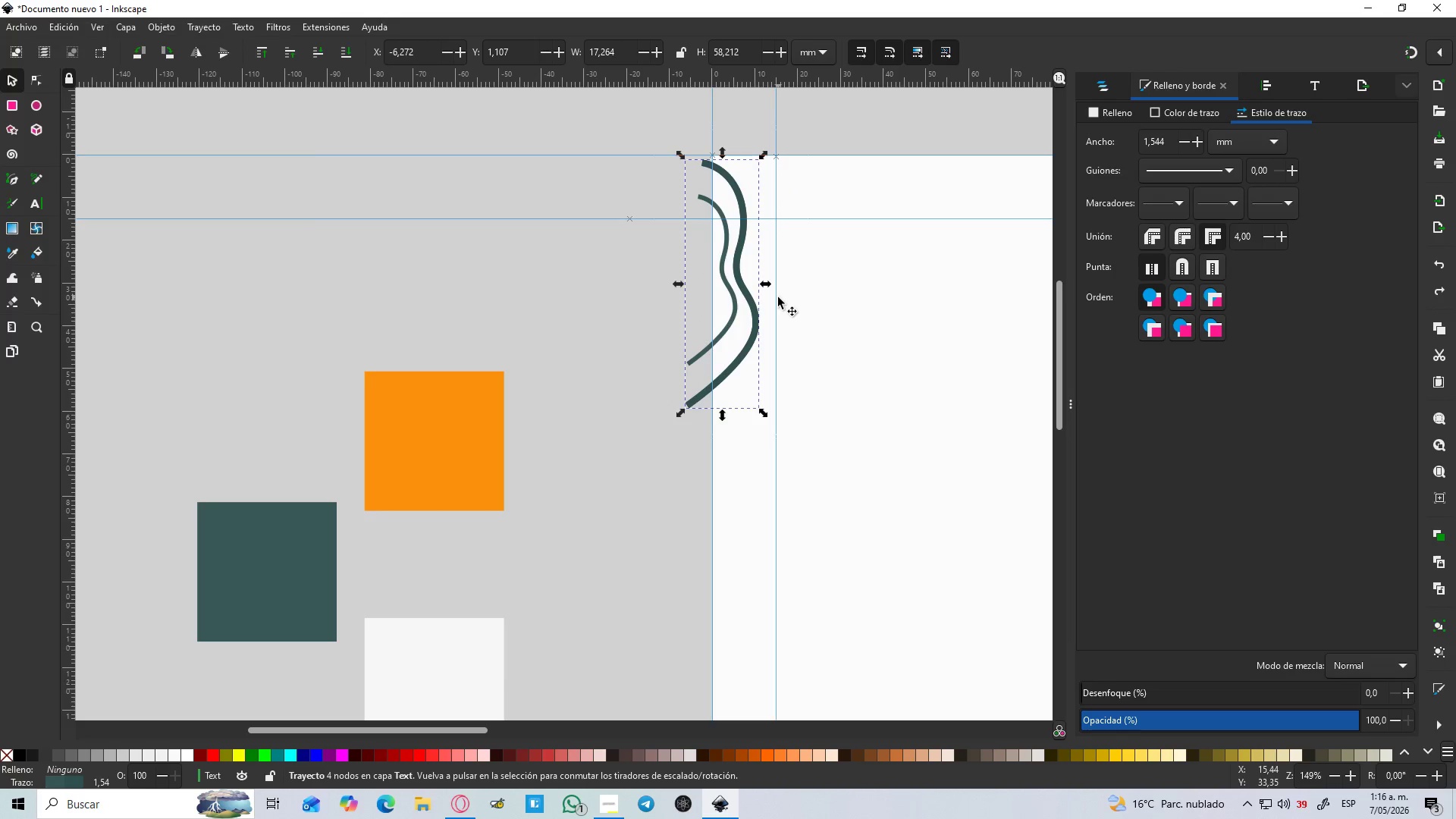 
key(Control+D)
 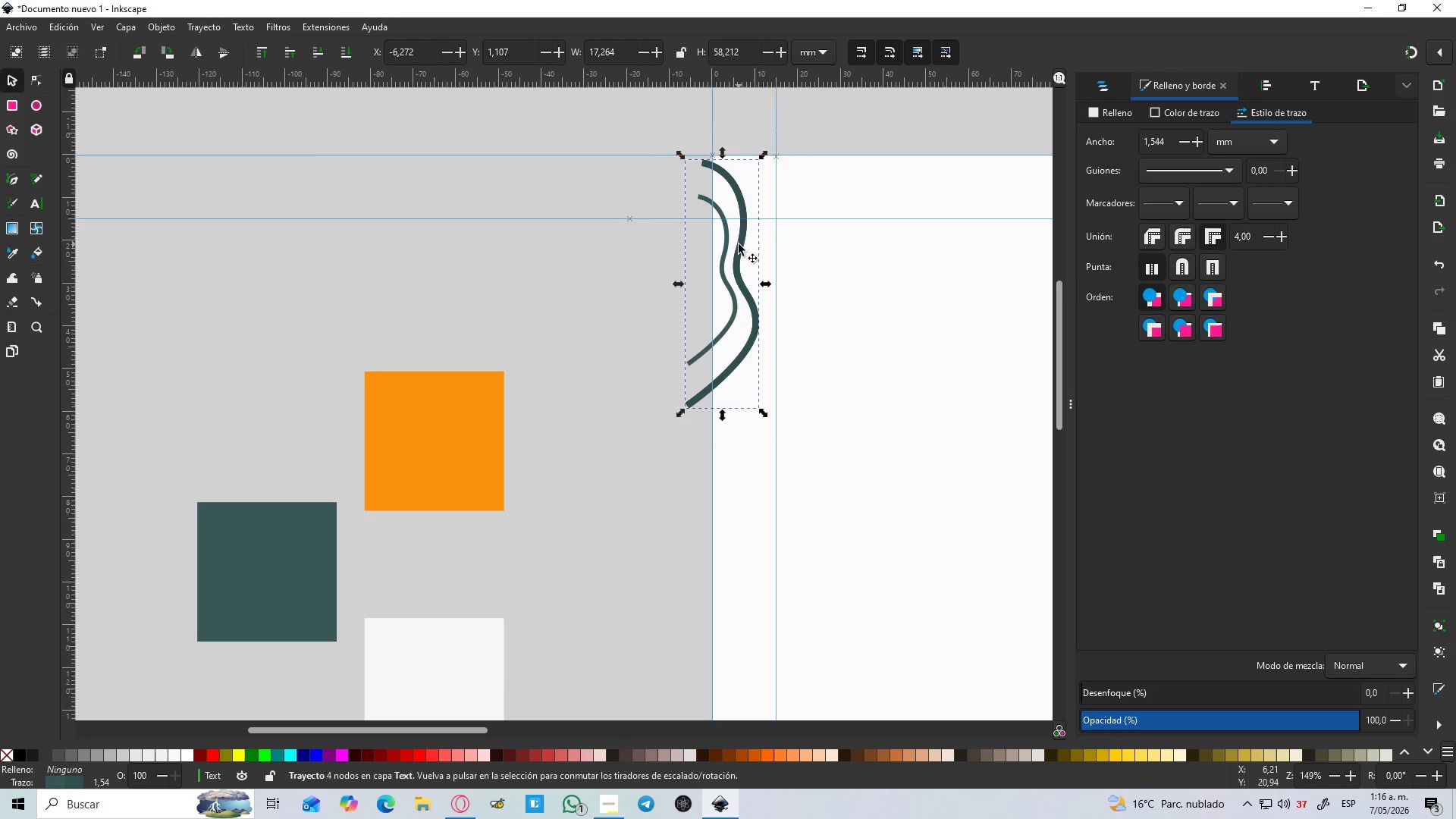 
left_click_drag(start_coordinate=[739, 244], to_coordinate=[779, 253])
 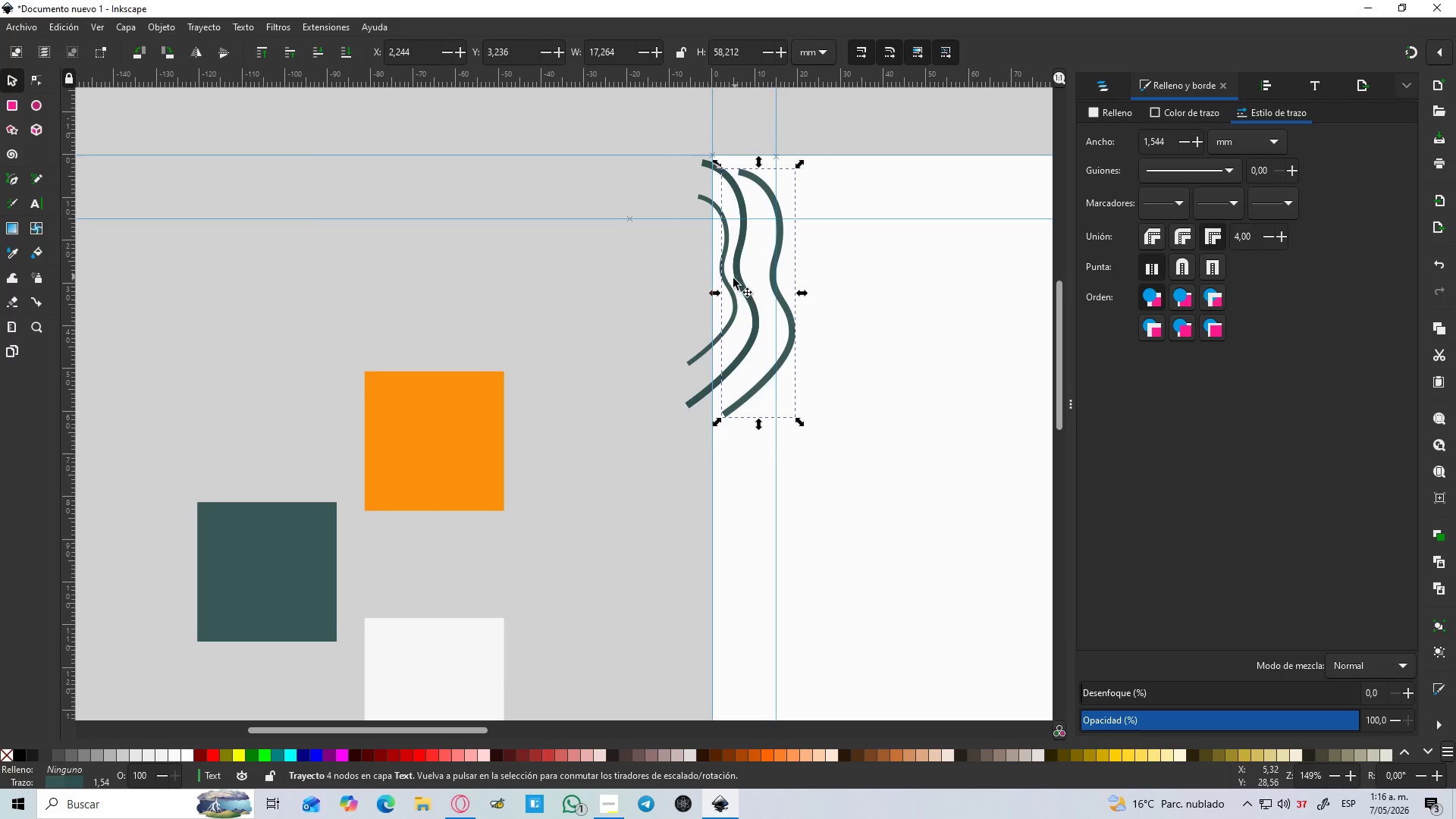 
left_click([724, 288])
 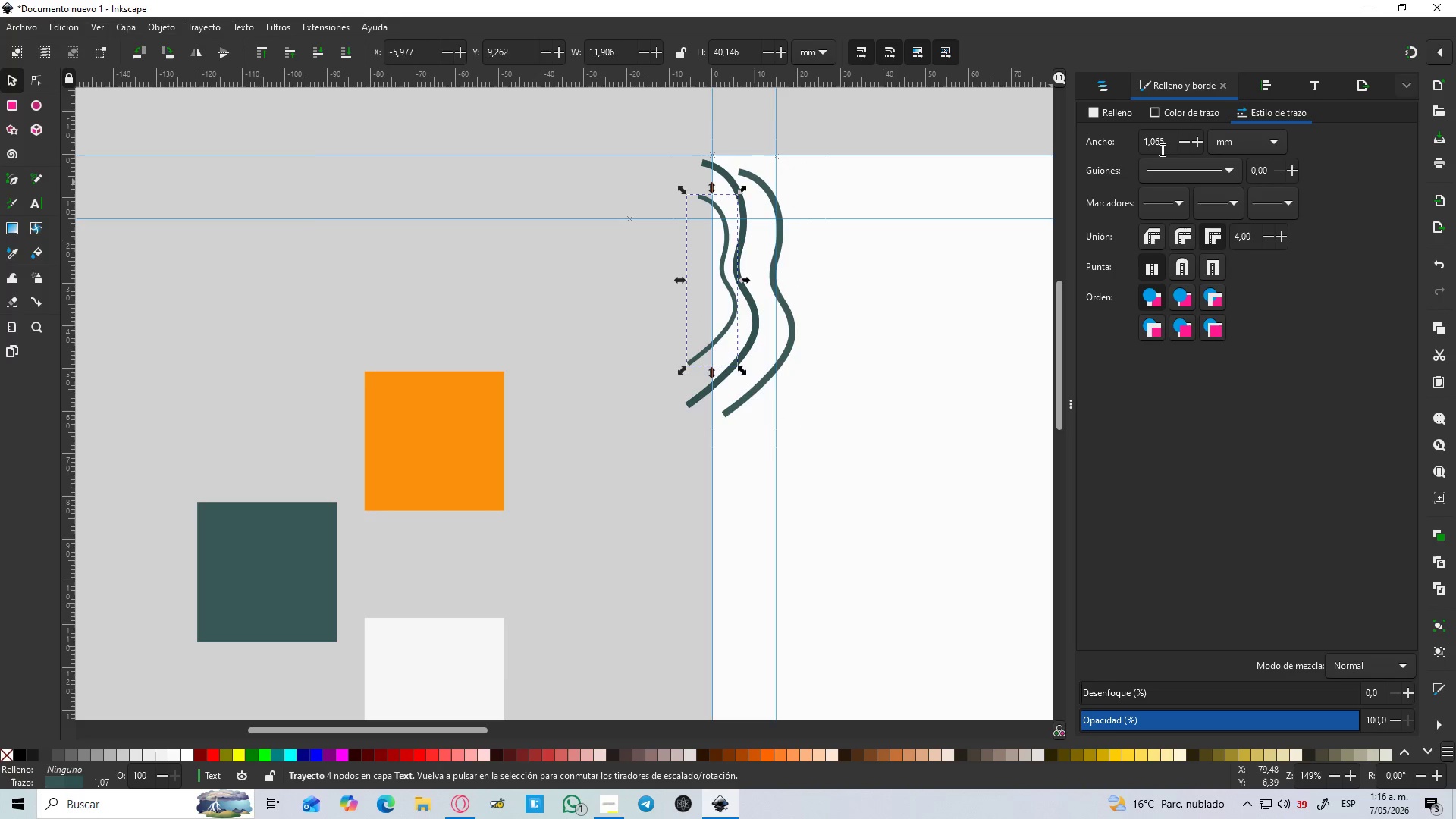 
left_click_drag(start_coordinate=[1169, 141], to_coordinate=[1092, 146])
 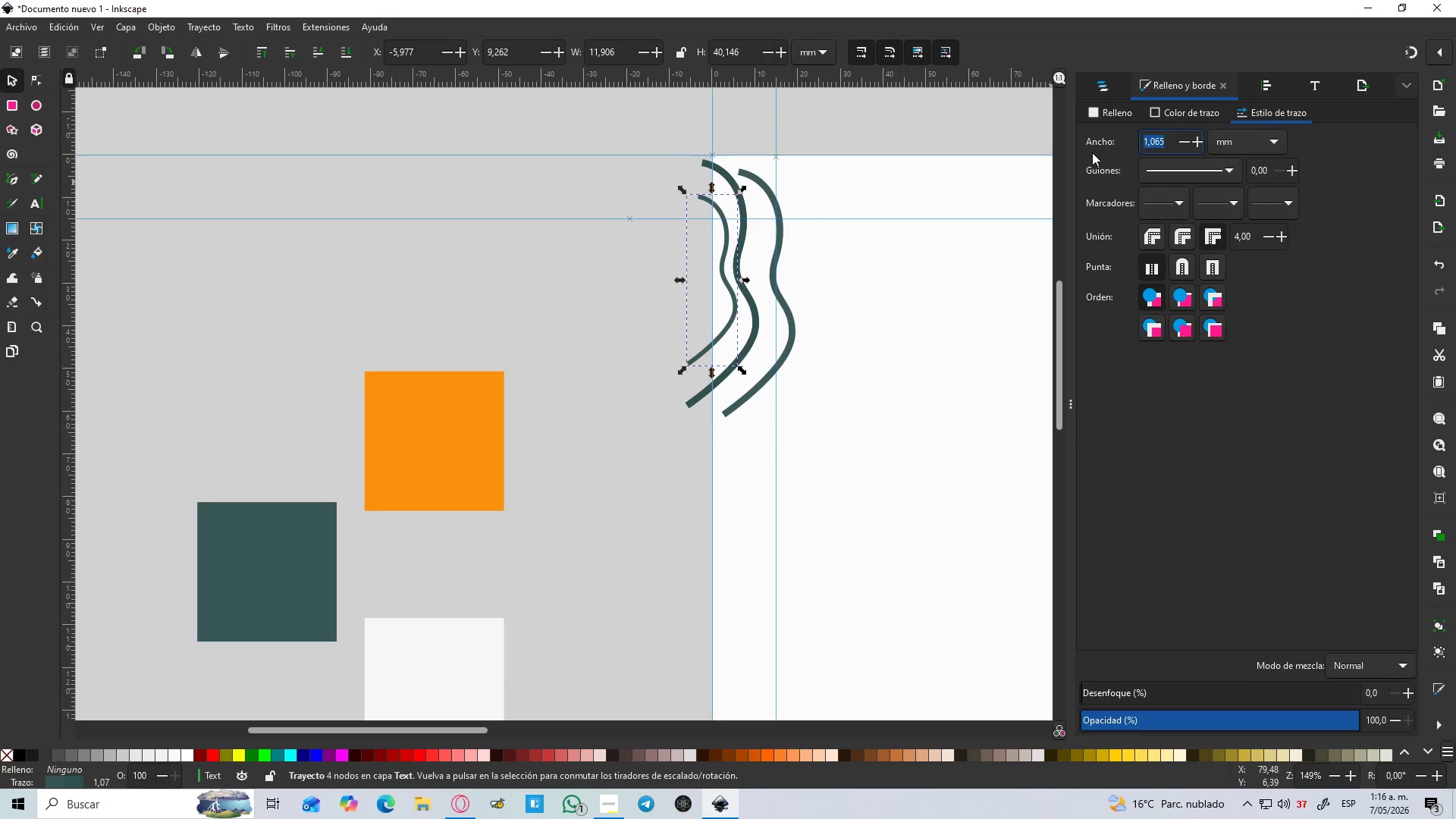 
key(Numpad1)
 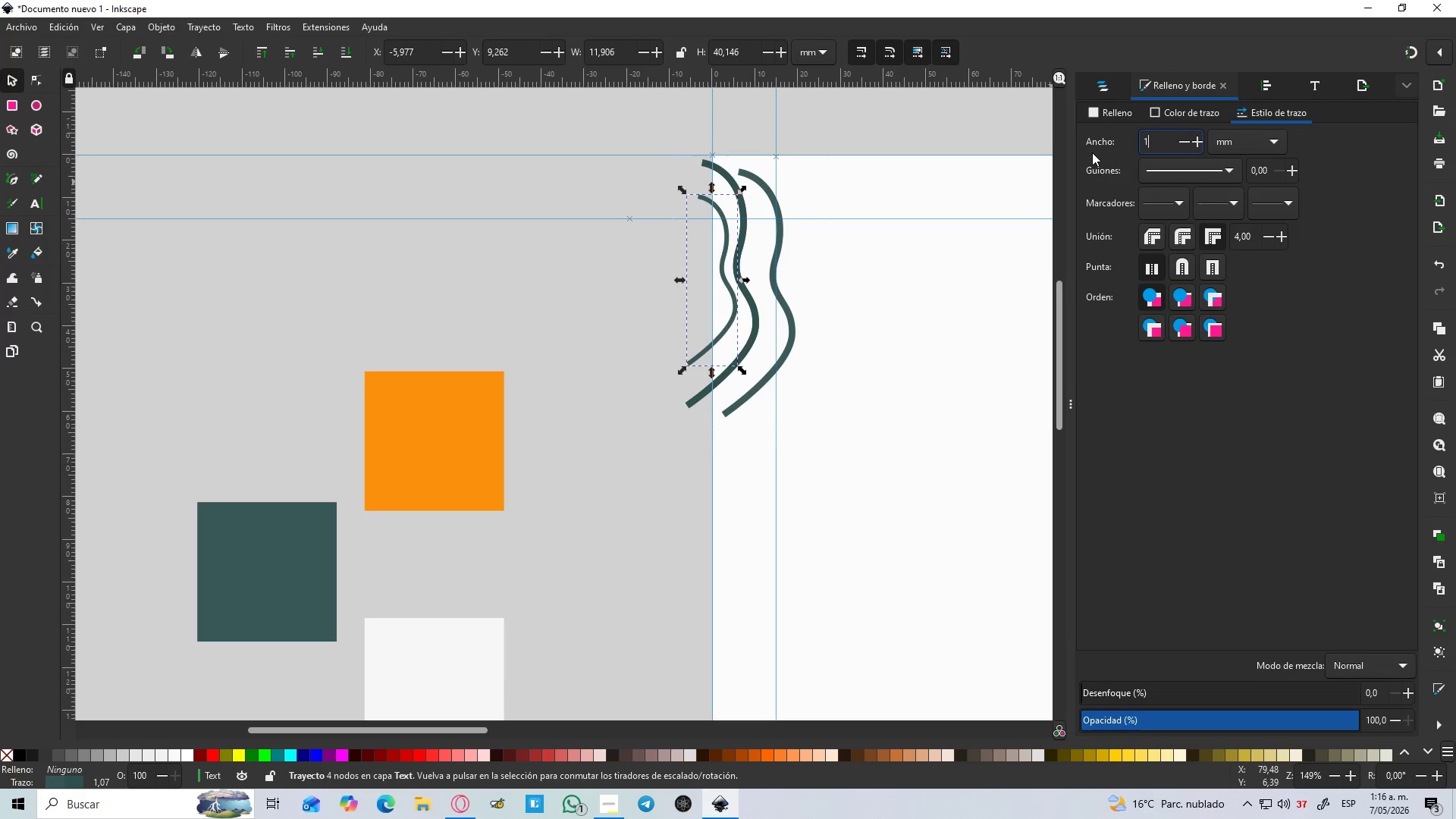 
key(NumpadDecimal)
 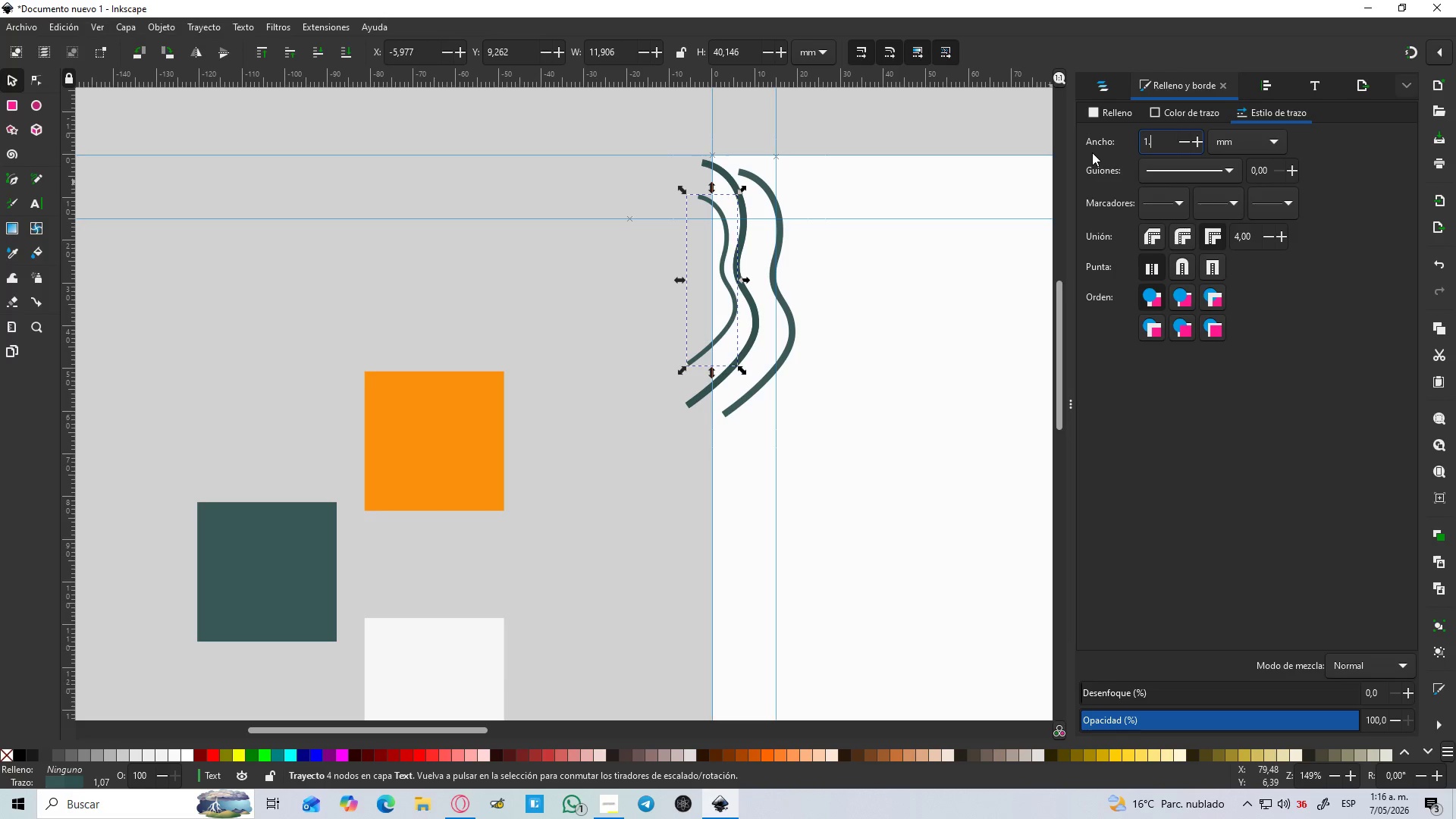 
key(Numpad5)
 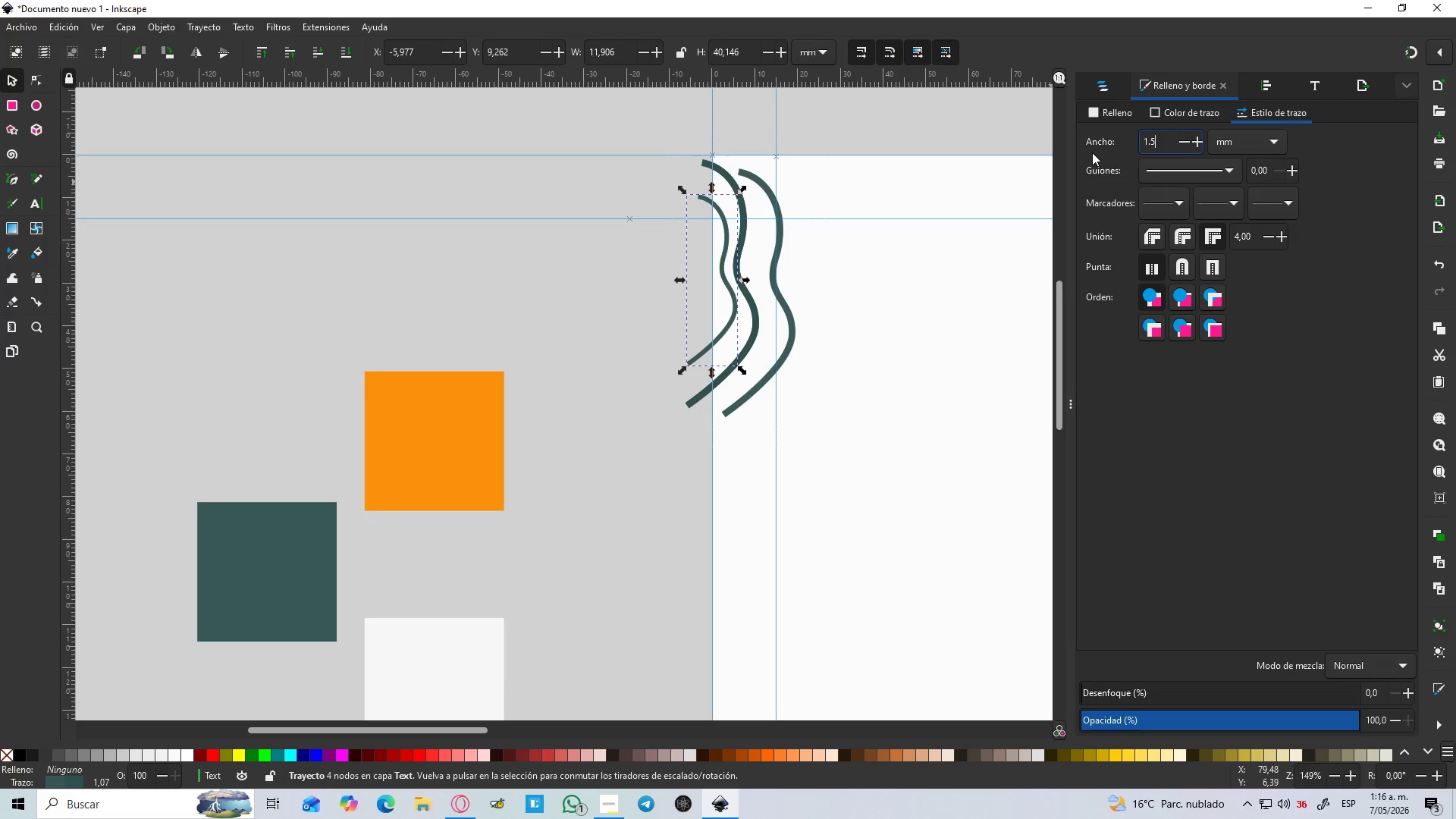 
key(Enter)
 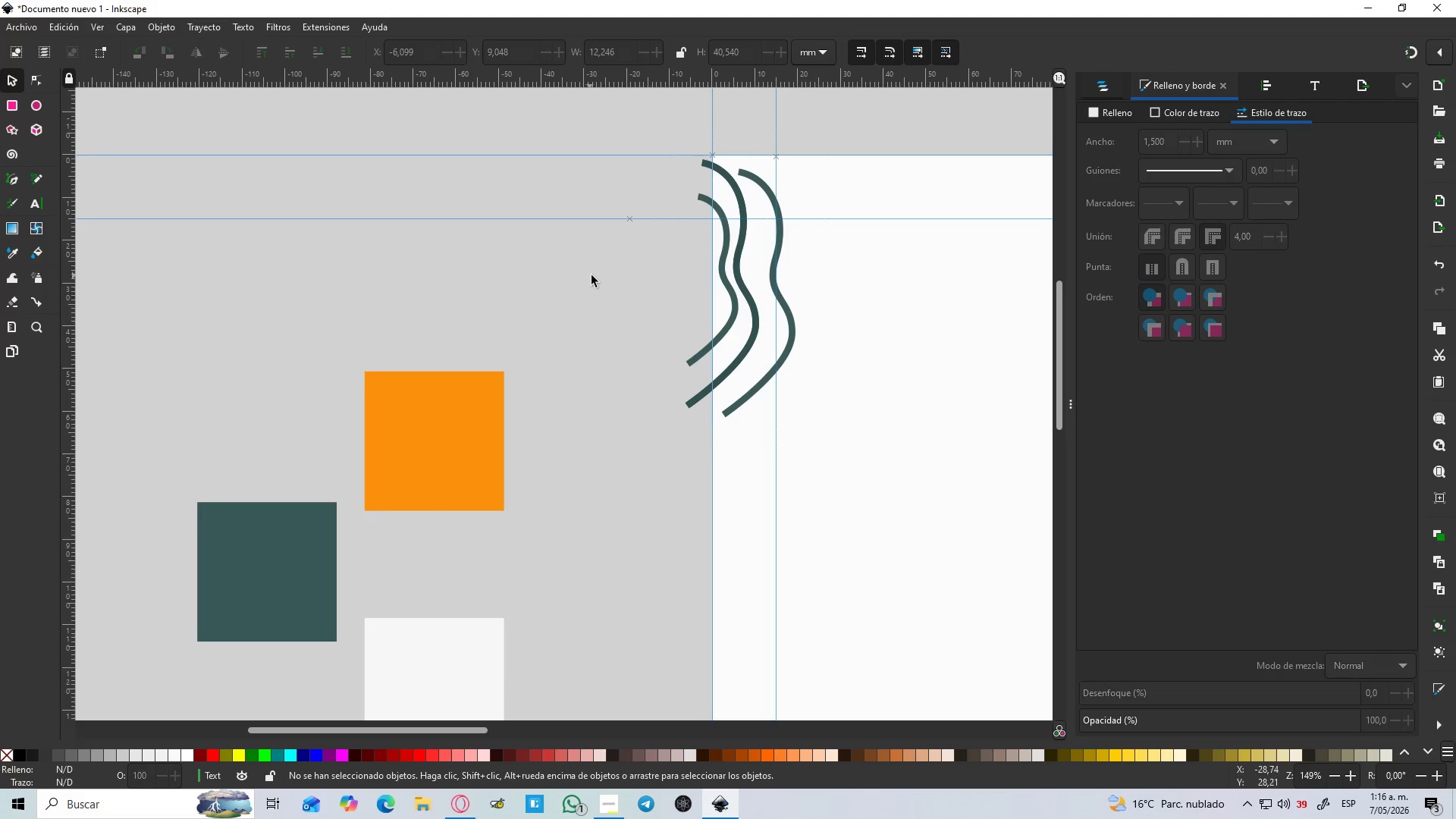 
left_click([780, 278])
 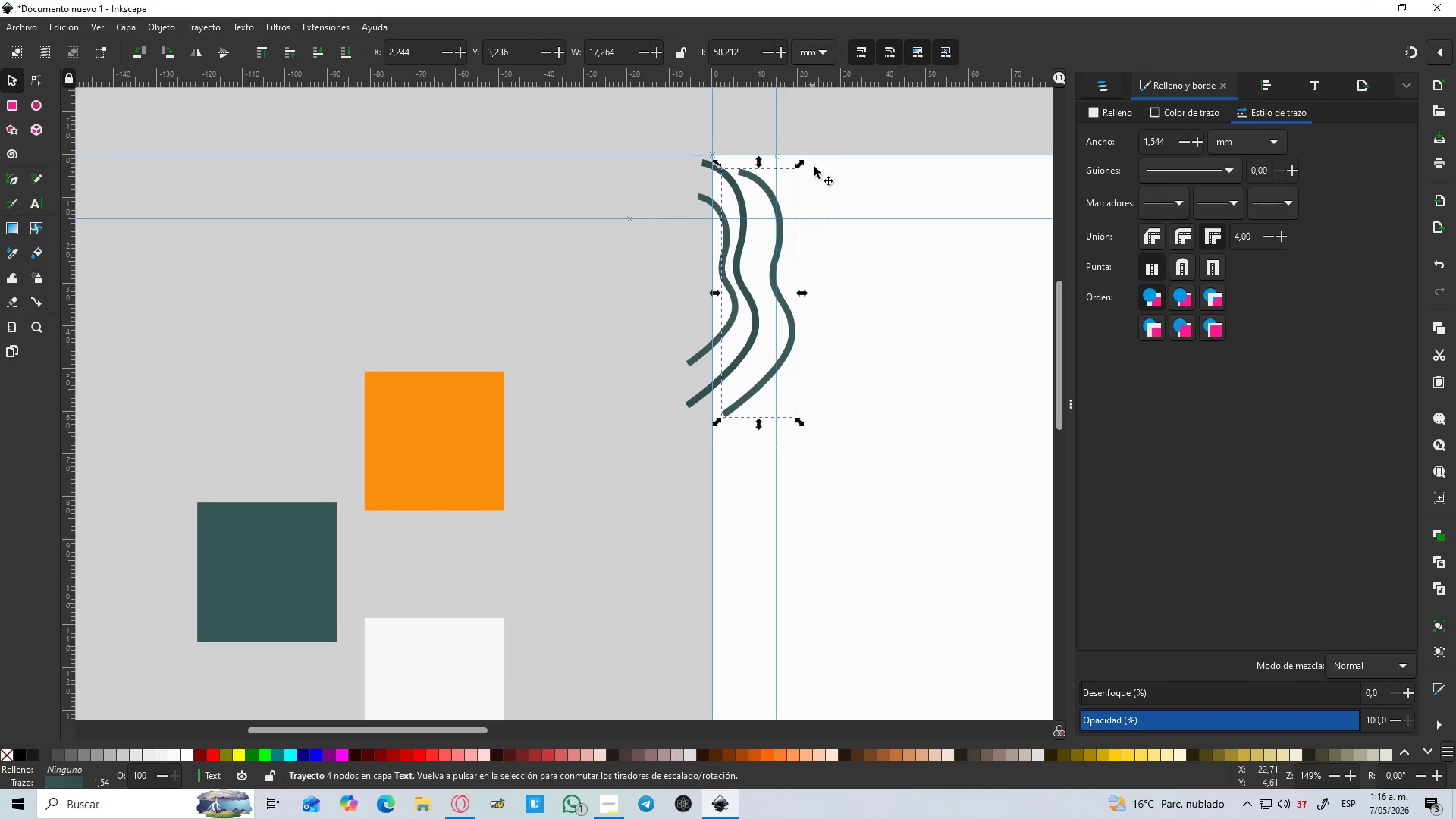 
hold_key(key=ControlLeft, duration=1.28)
left_click_drag(start_coordinate=[803, 166], to_coordinate=[833, 127])
 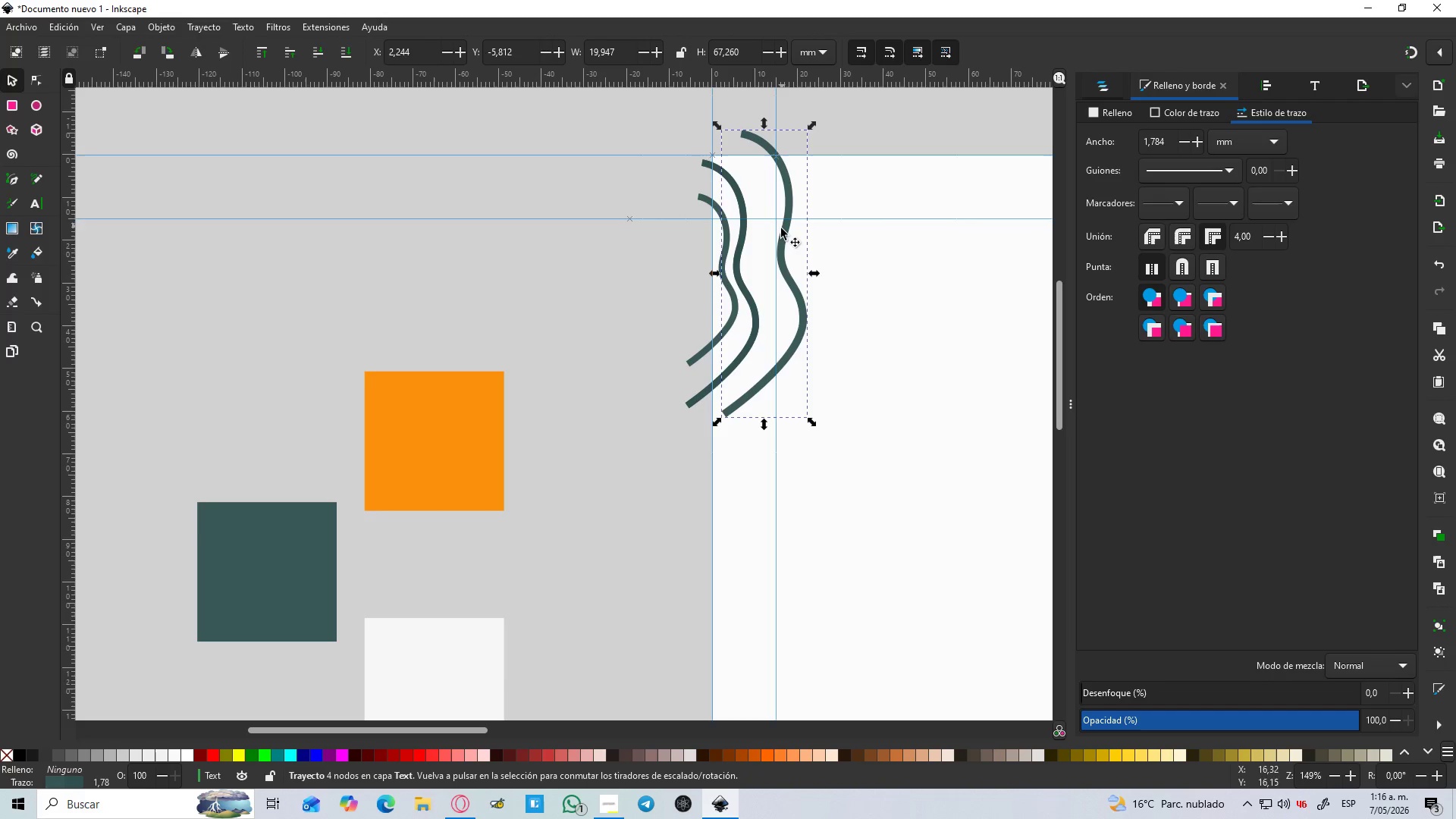 
left_click_drag(start_coordinate=[780, 236], to_coordinate=[759, 253])
 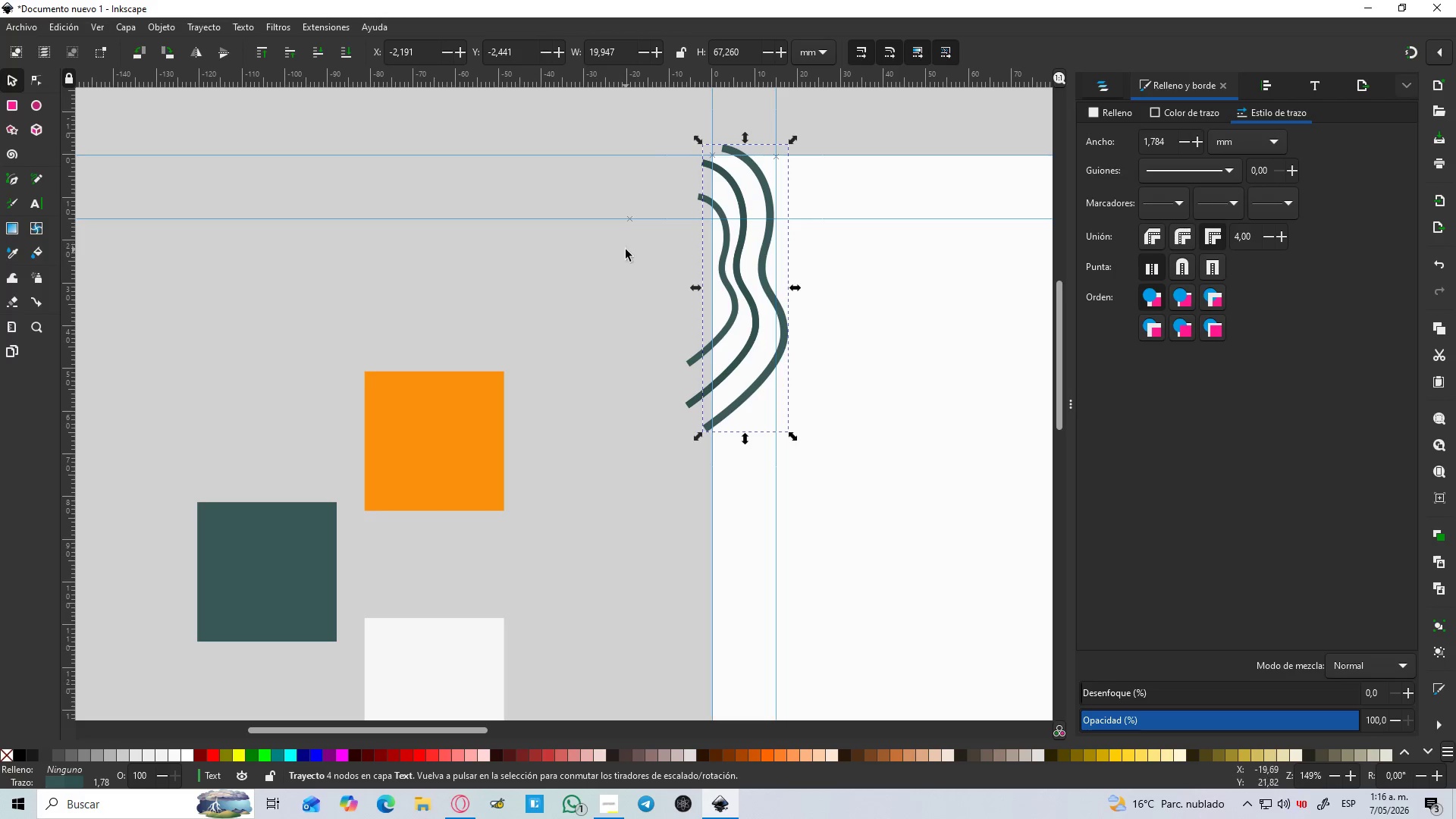 
left_click([626, 249])
 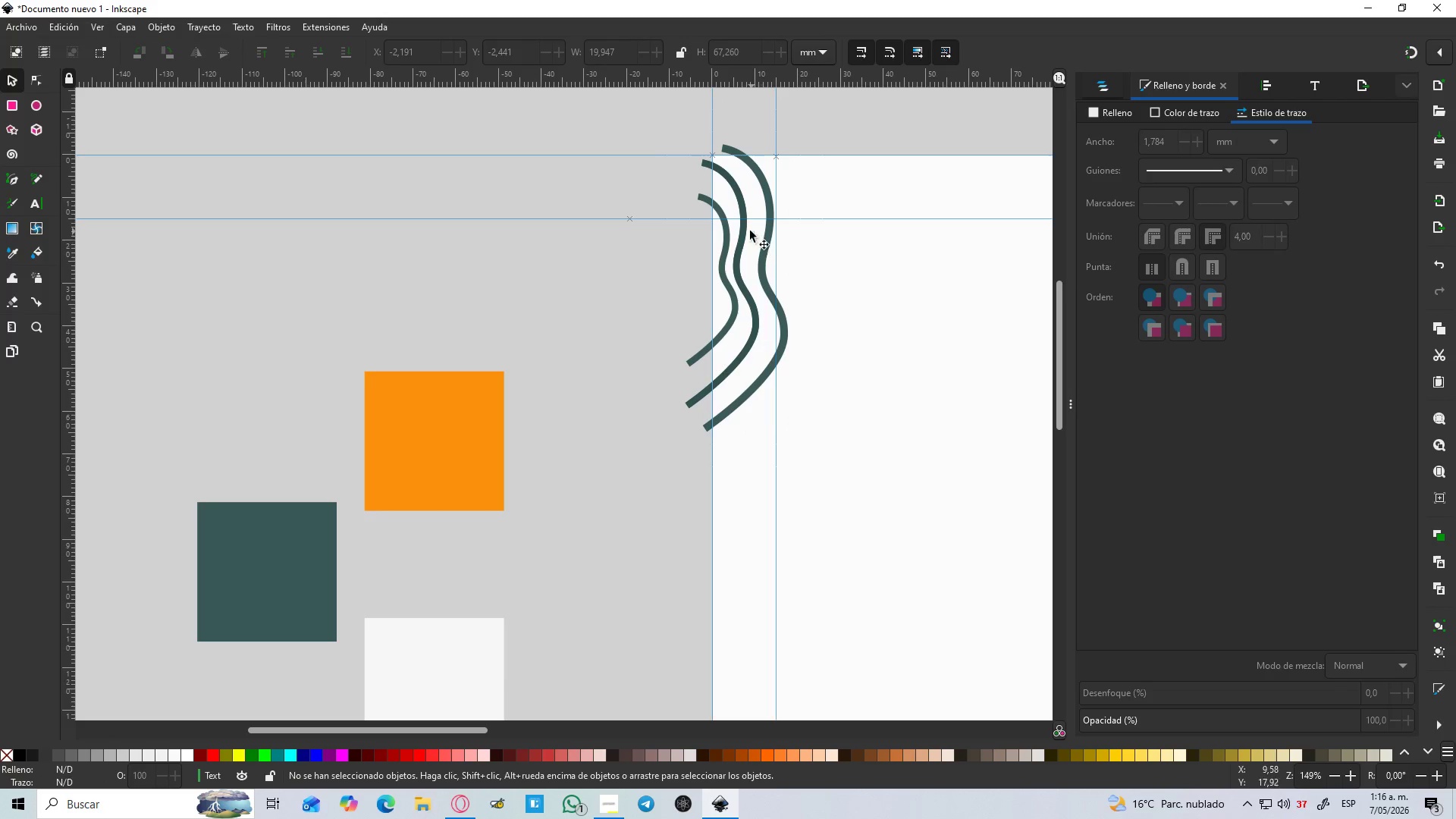 
left_click([744, 228])
 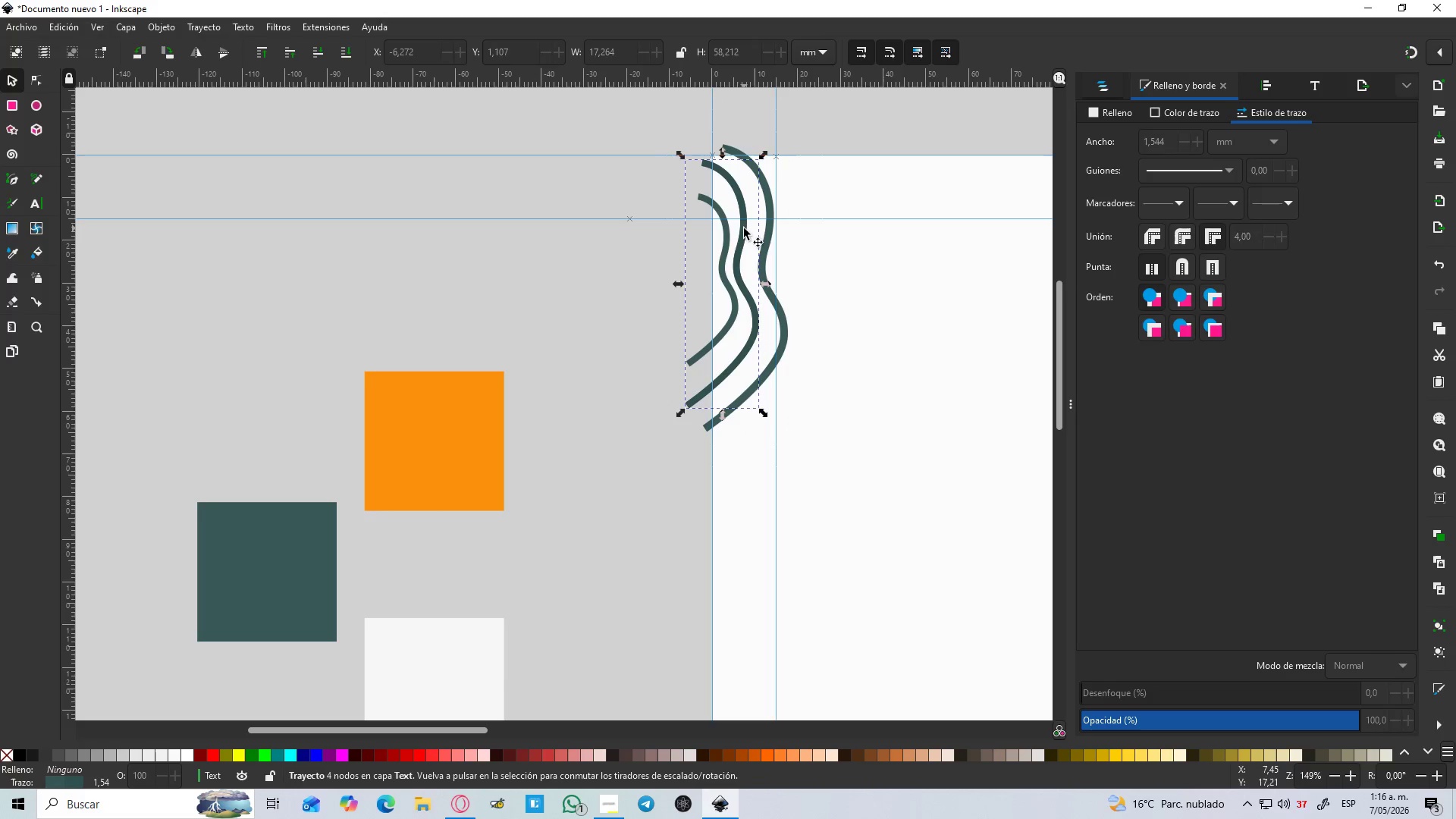 
hold_key(key=ShiftLeft, duration=1.42)
left_click([770, 213])
 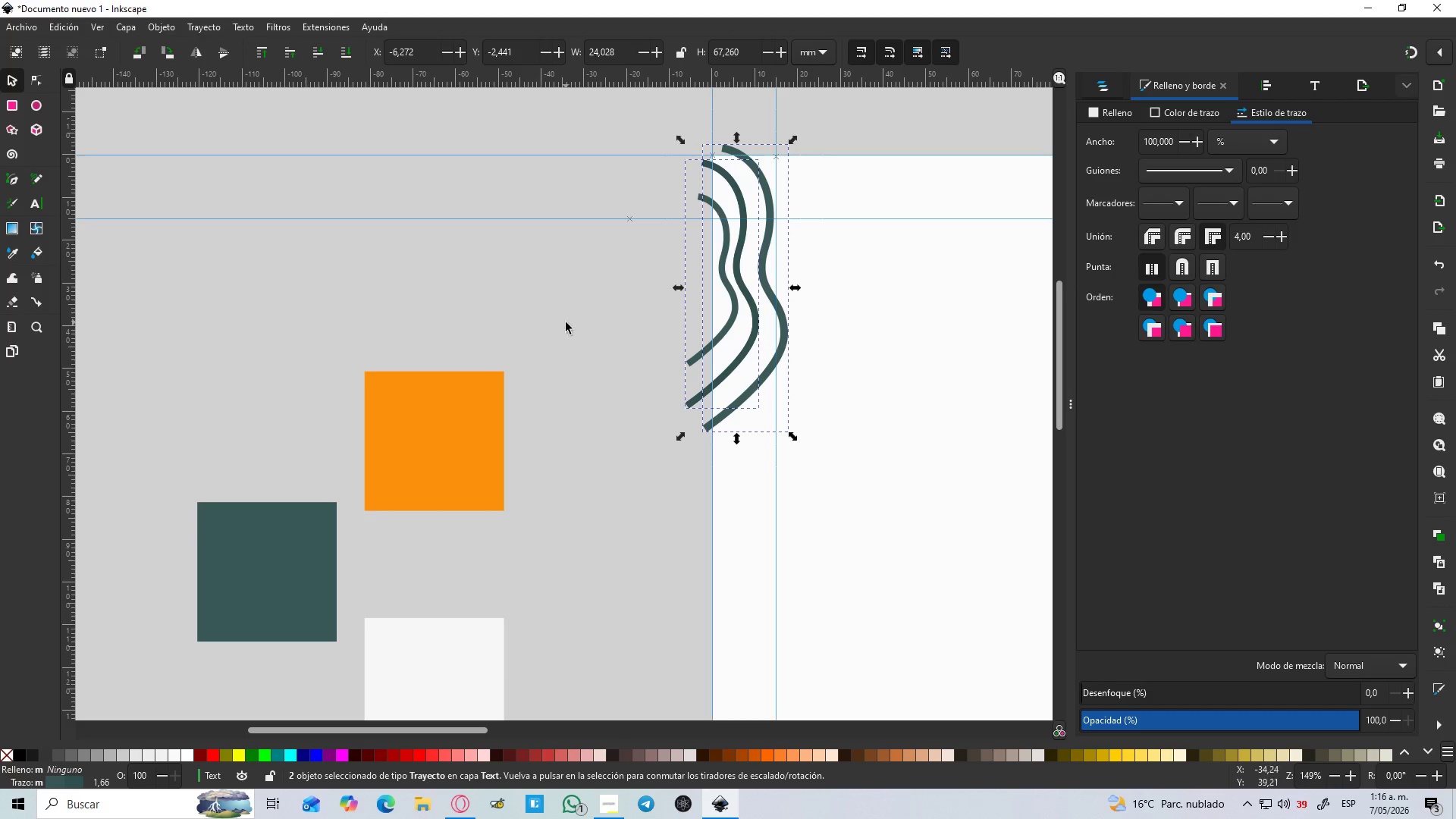 
left_click_drag(start_coordinate=[667, 136], to_coordinate=[829, 535])
 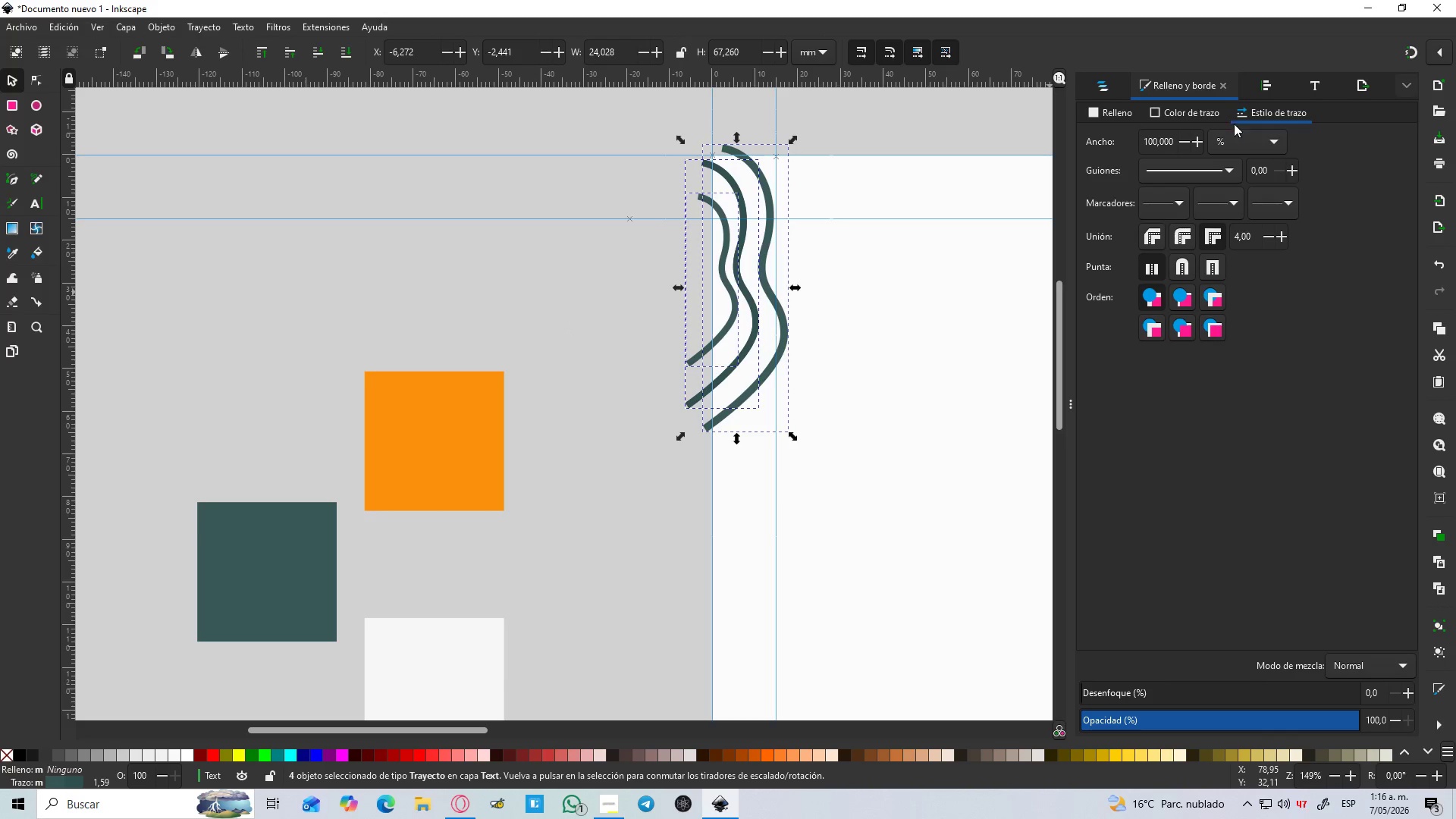 
left_click([1230, 143])
 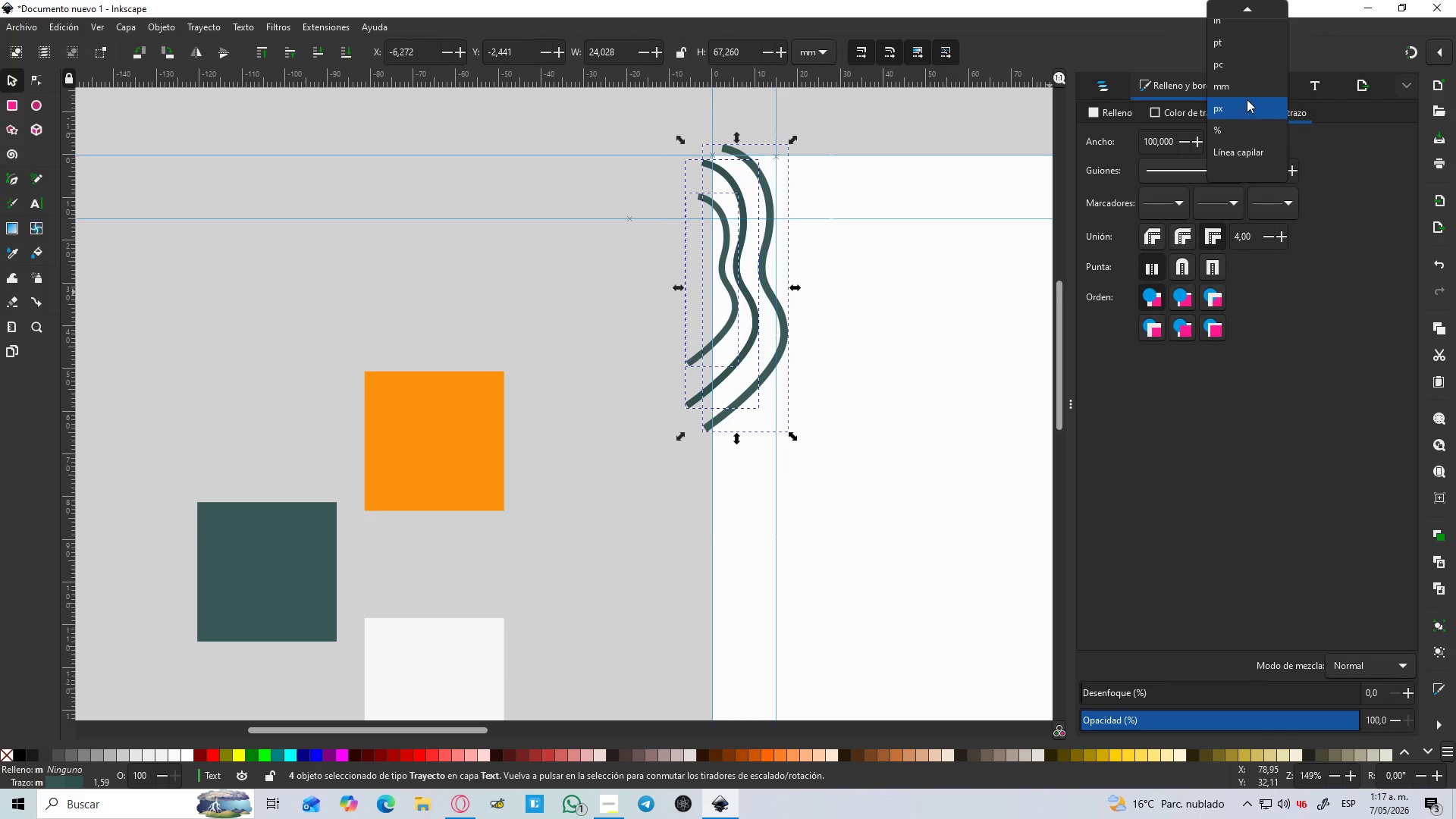 
left_click([1245, 95])
 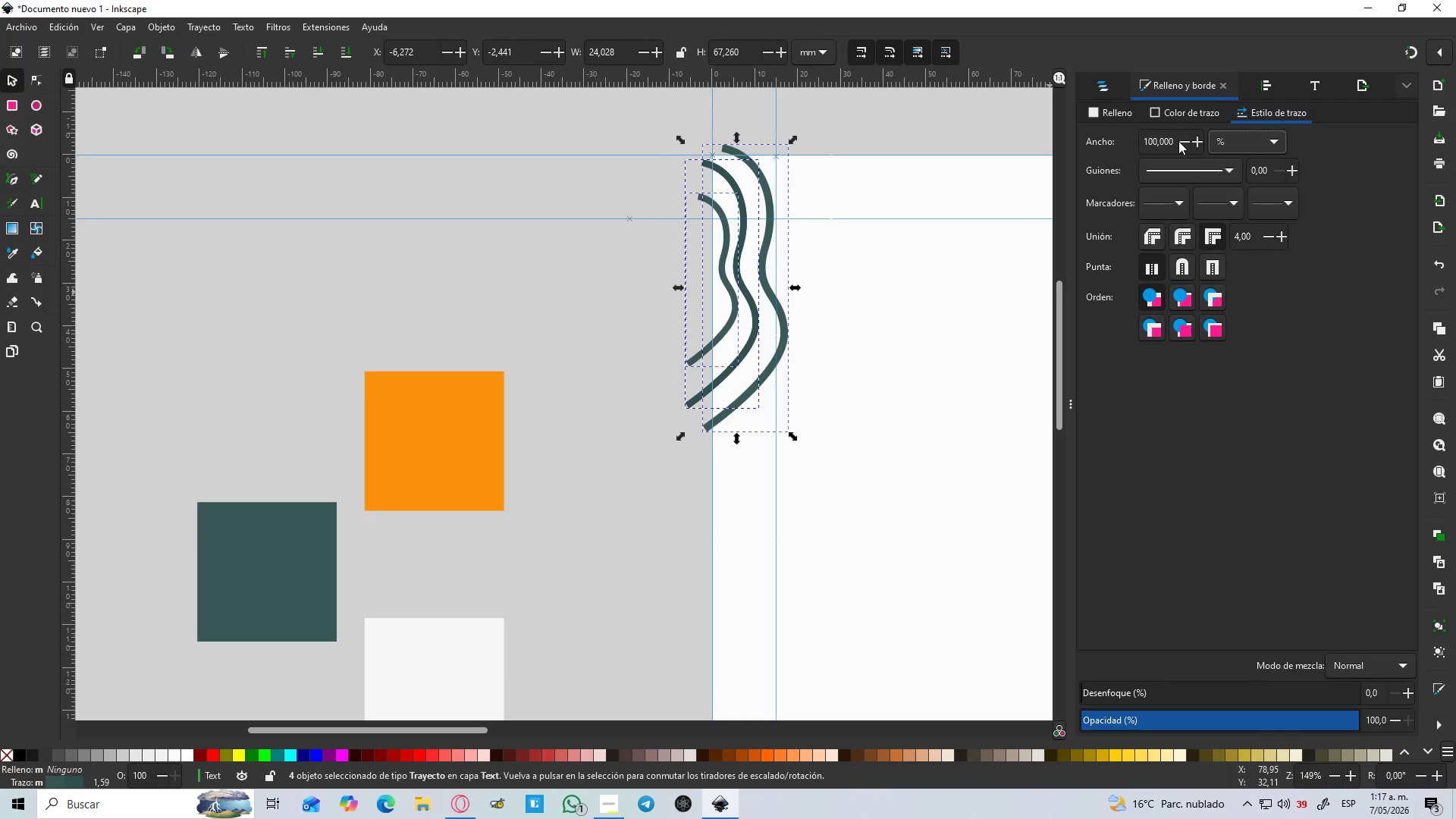 
left_click_drag(start_coordinate=[1178, 141], to_coordinate=[1175, 141])
 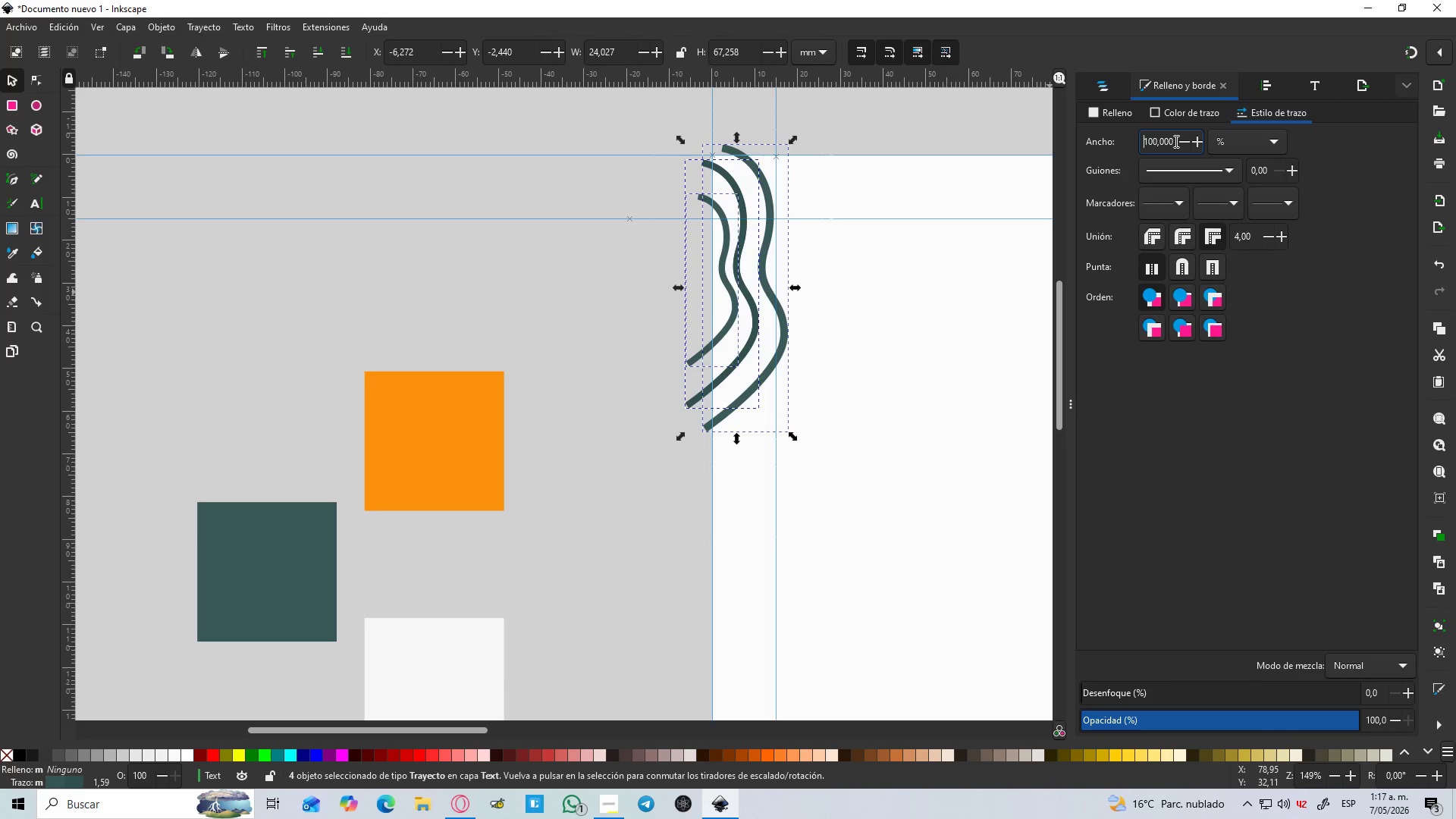 
left_click_drag(start_coordinate=[1175, 141], to_coordinate=[1131, 147])
 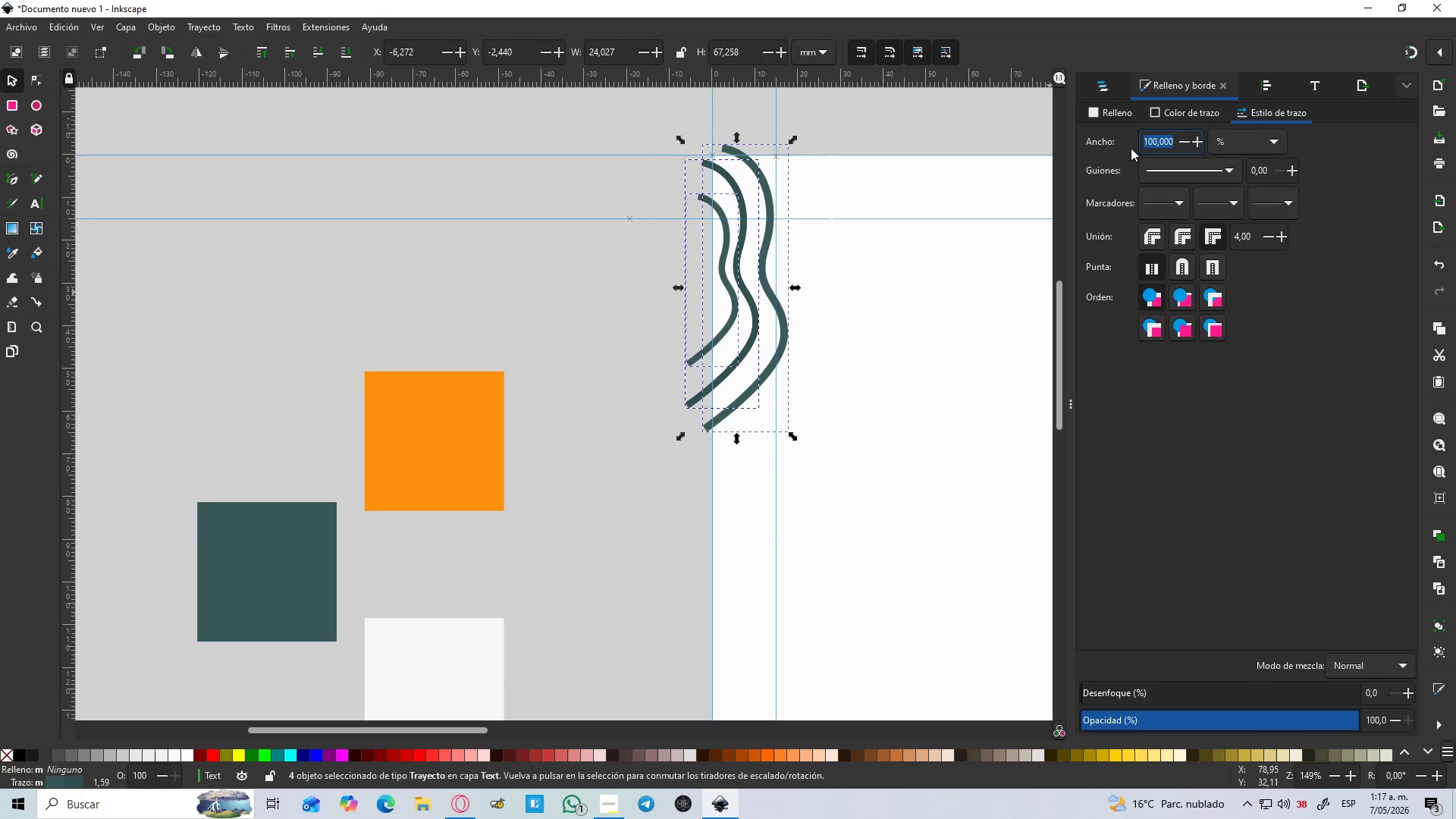 
key(Numpad1)
 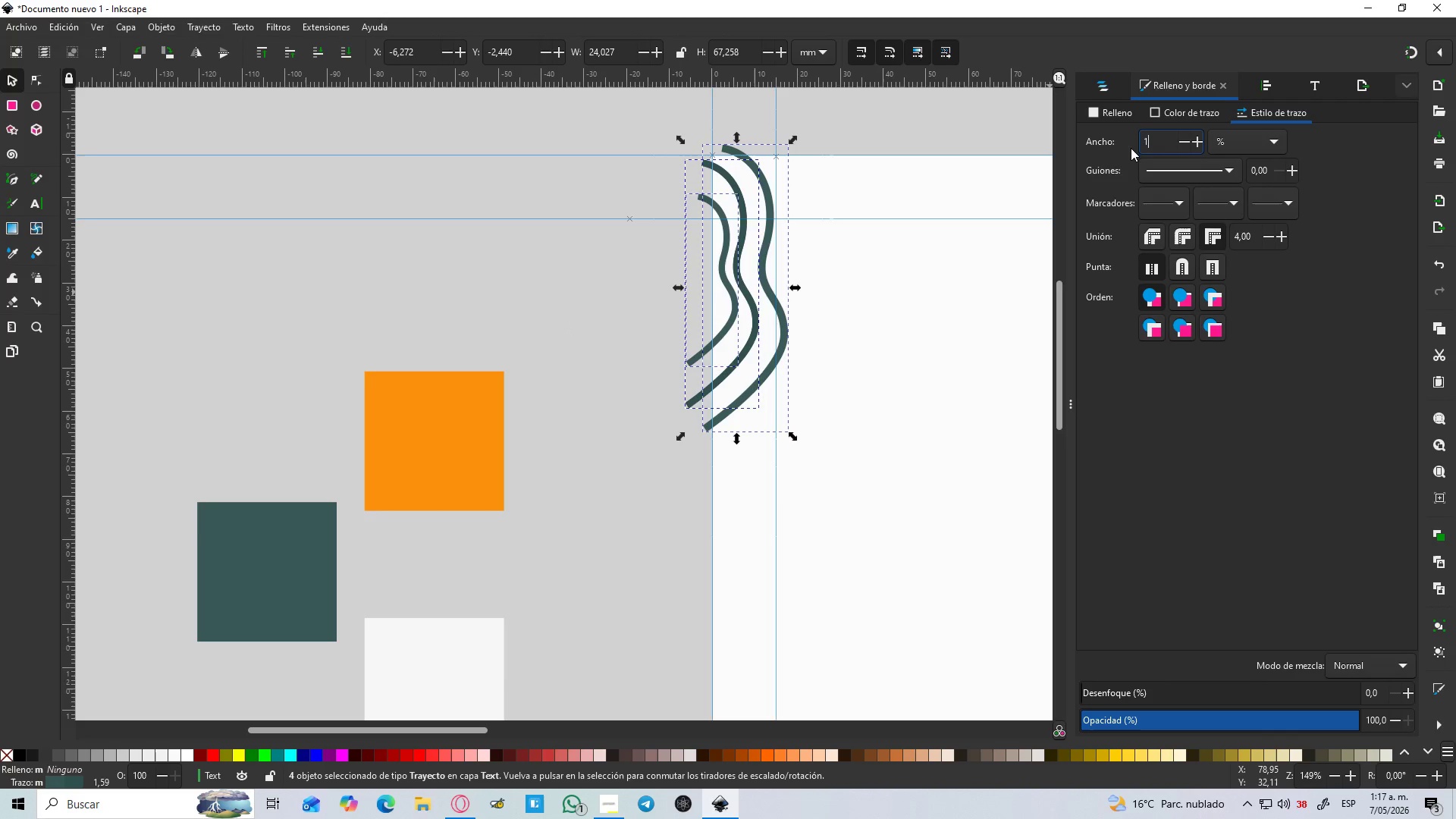 
key(NumpadDecimal)
 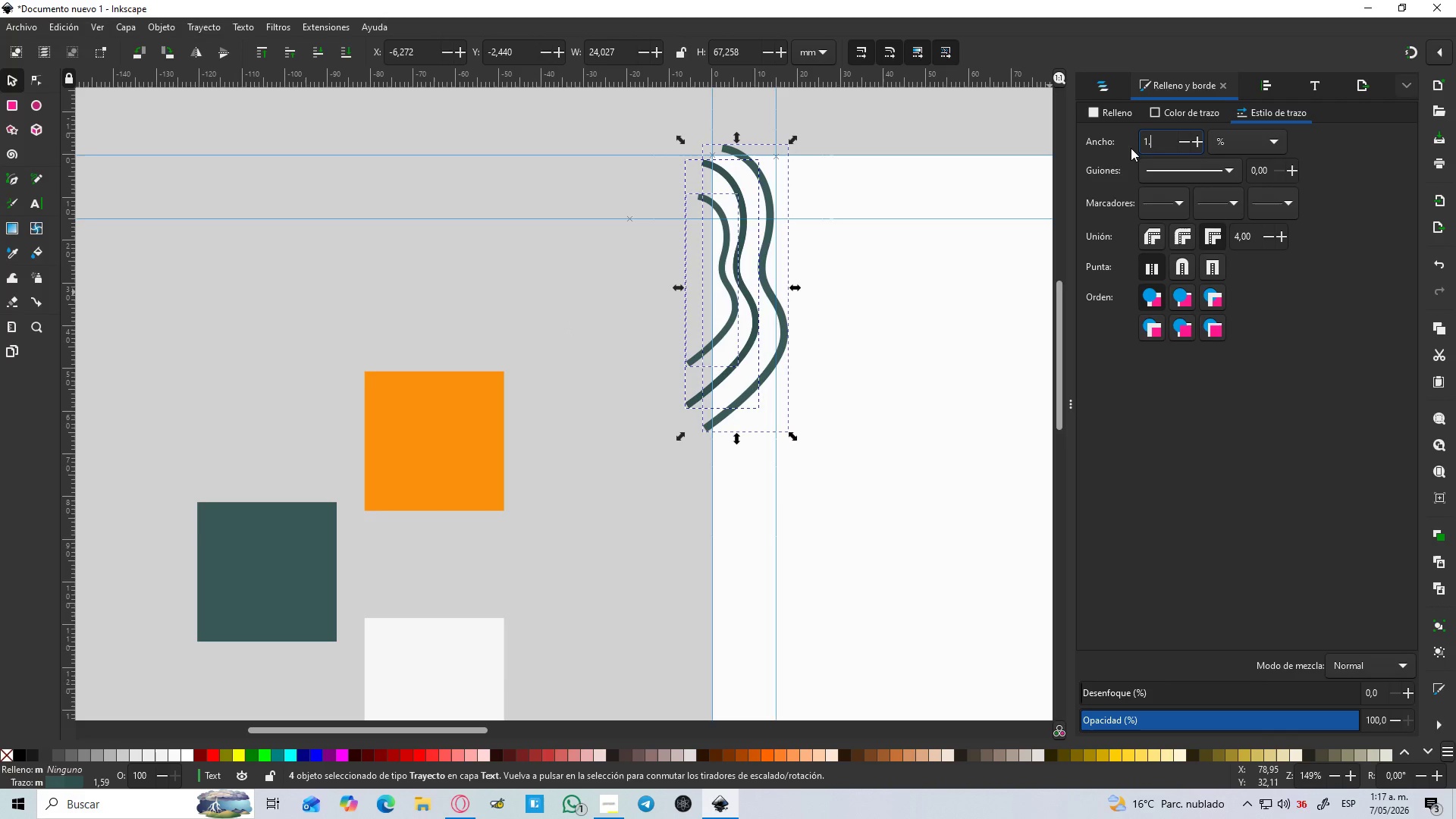 
key(Numpad5)
 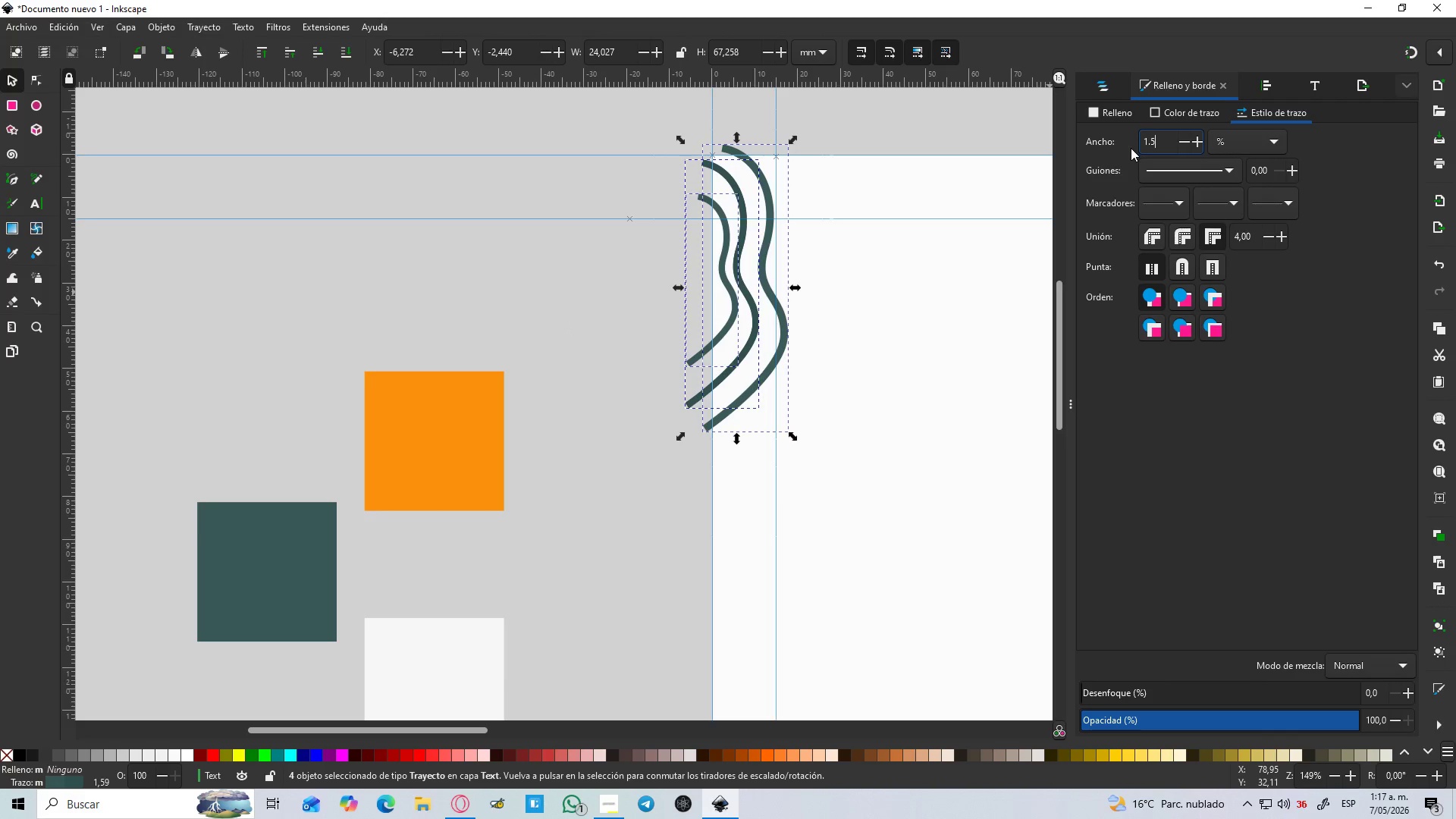 
key(Enter)
 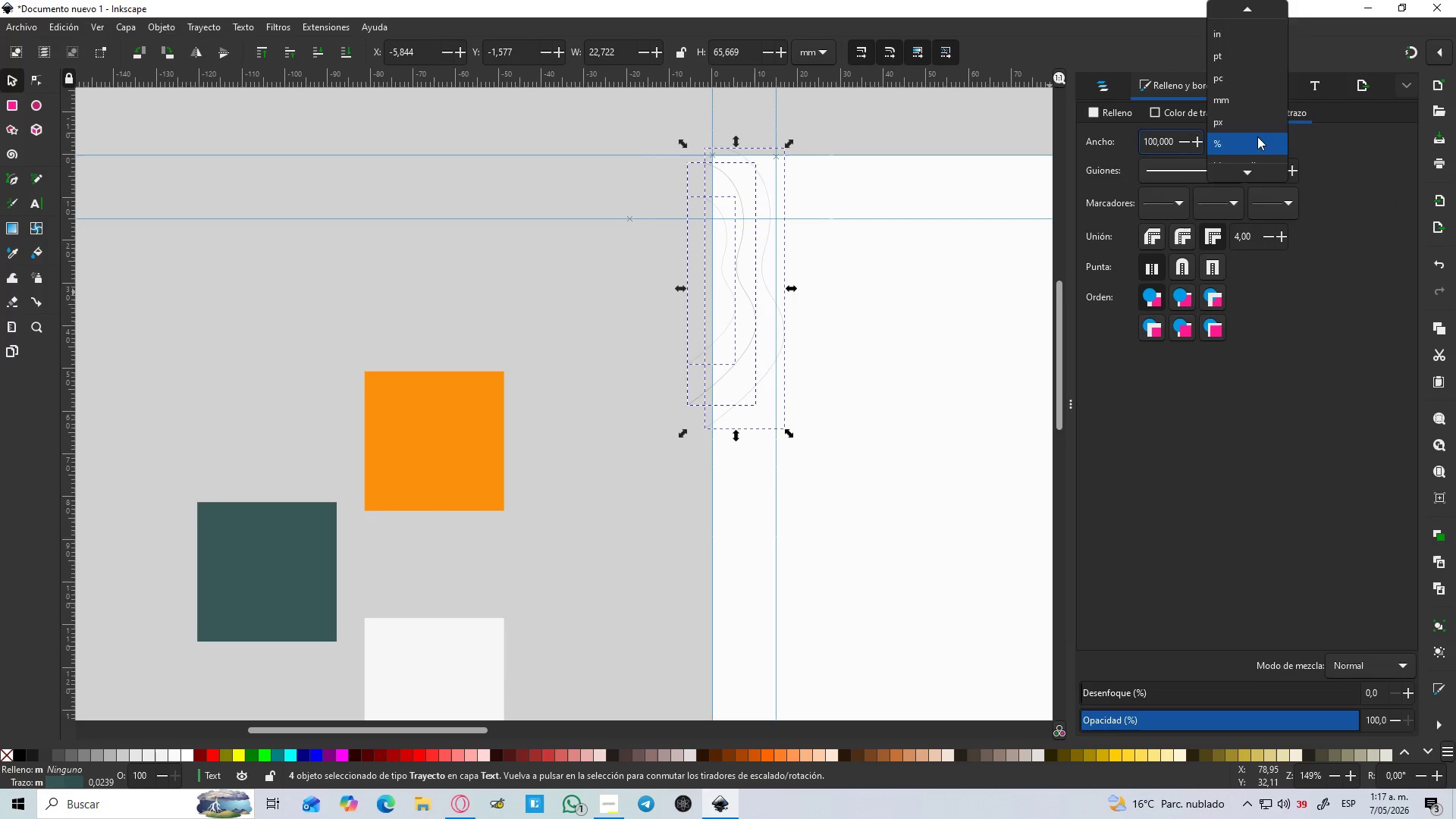 
left_click([1269, 137])
 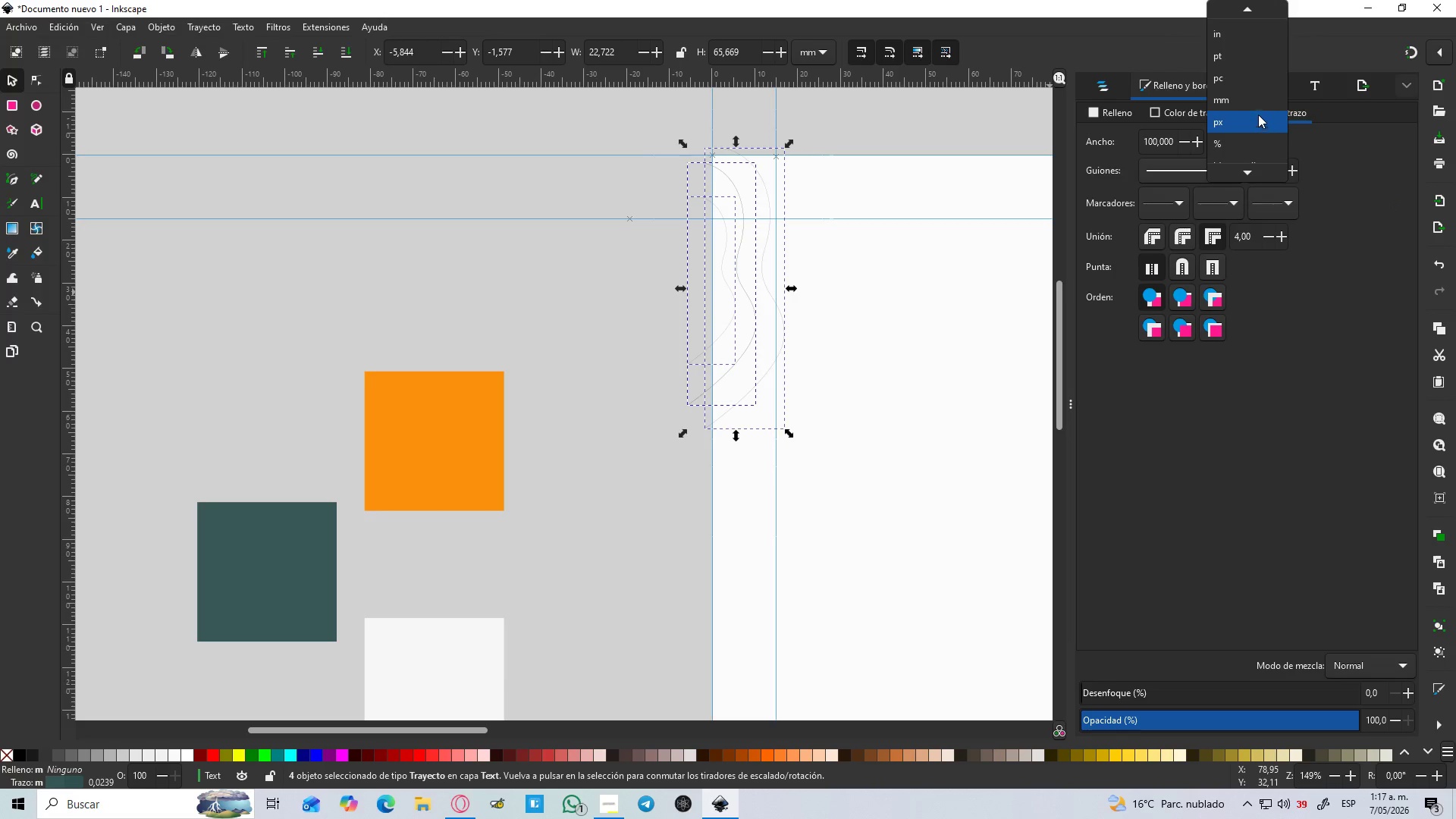 
left_click([1251, 102])
 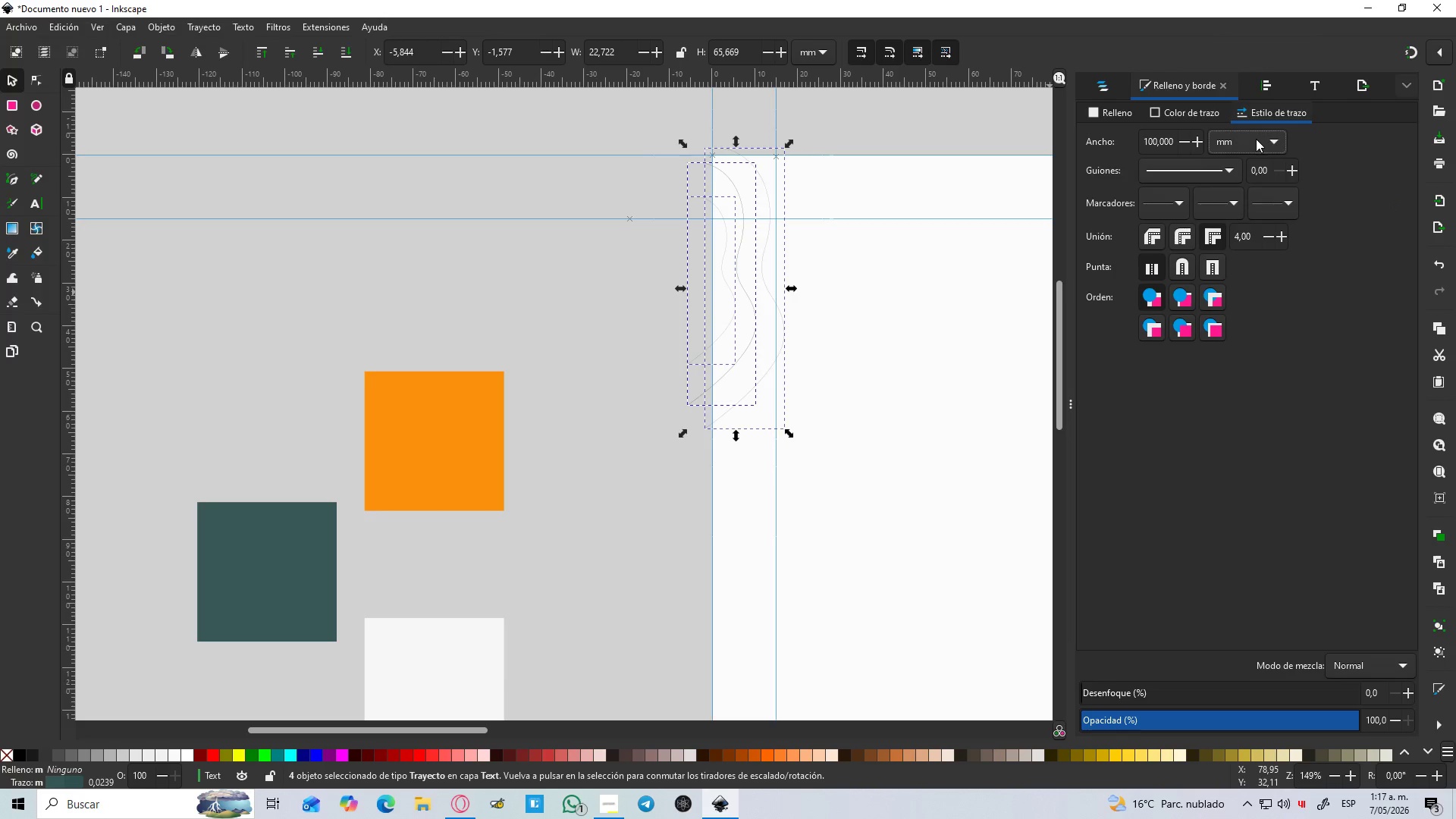 
left_click([1169, 146])
 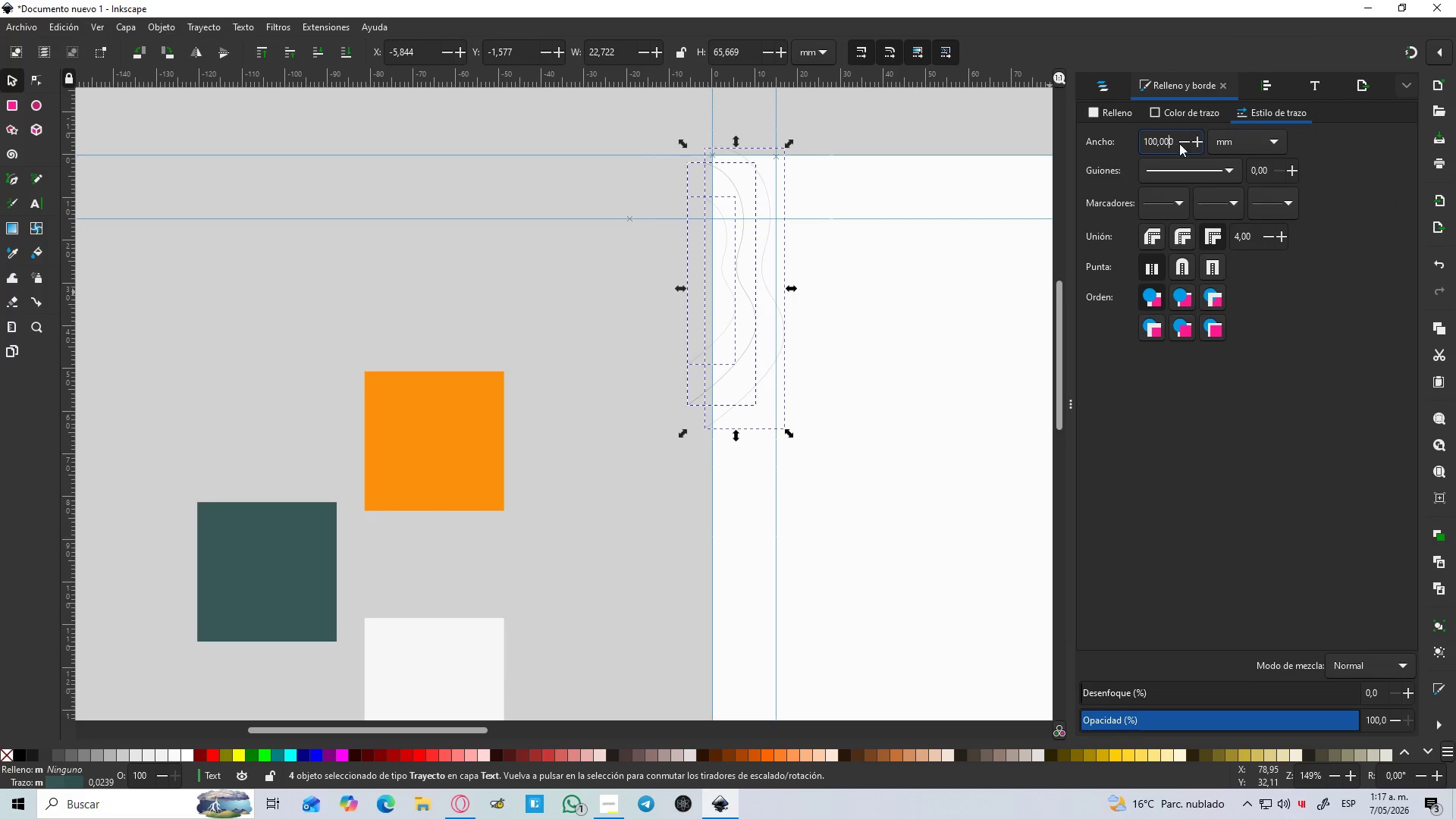 
left_click([1181, 143])
 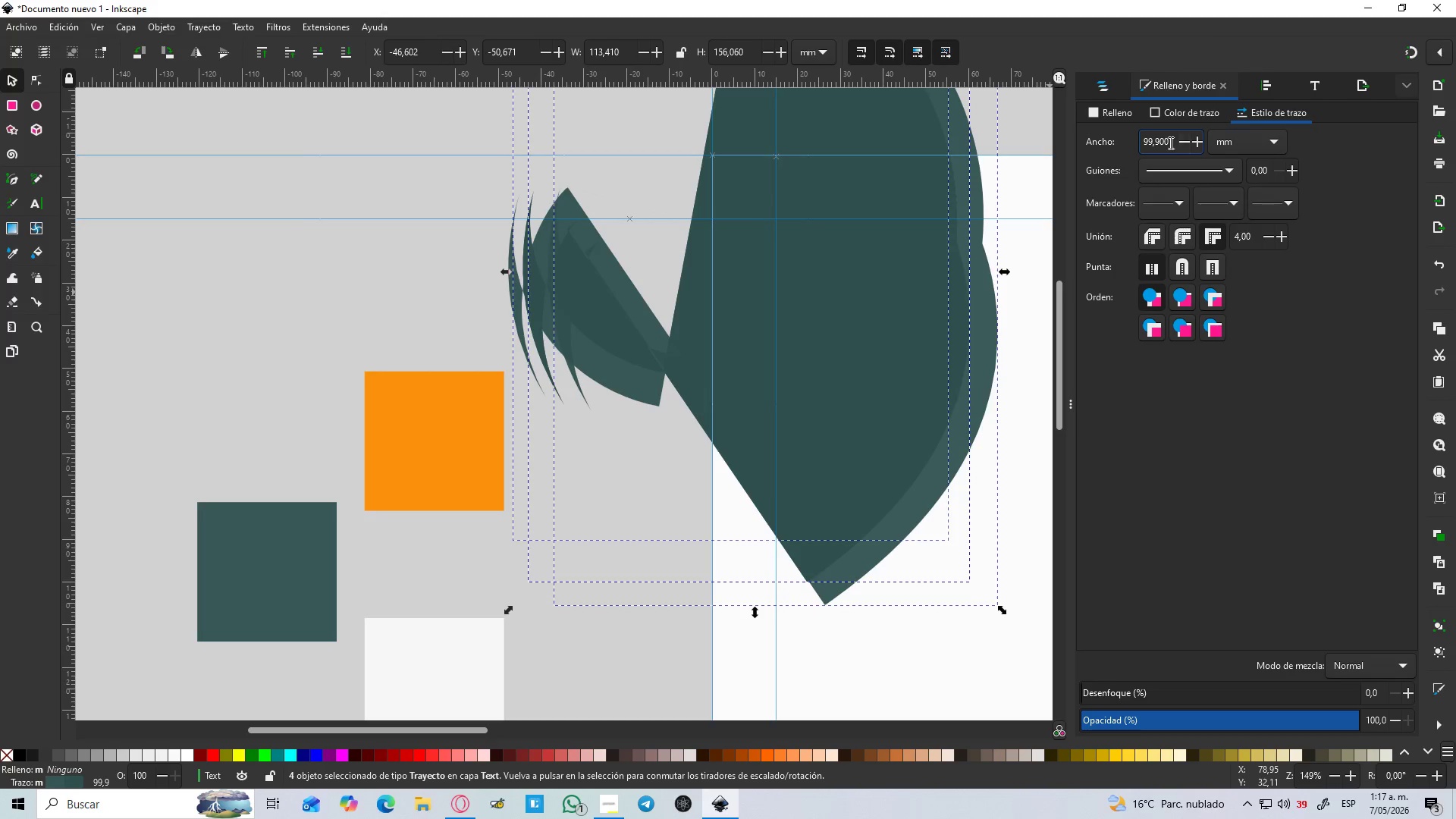 
left_click_drag(start_coordinate=[1171, 143], to_coordinate=[1106, 154])
 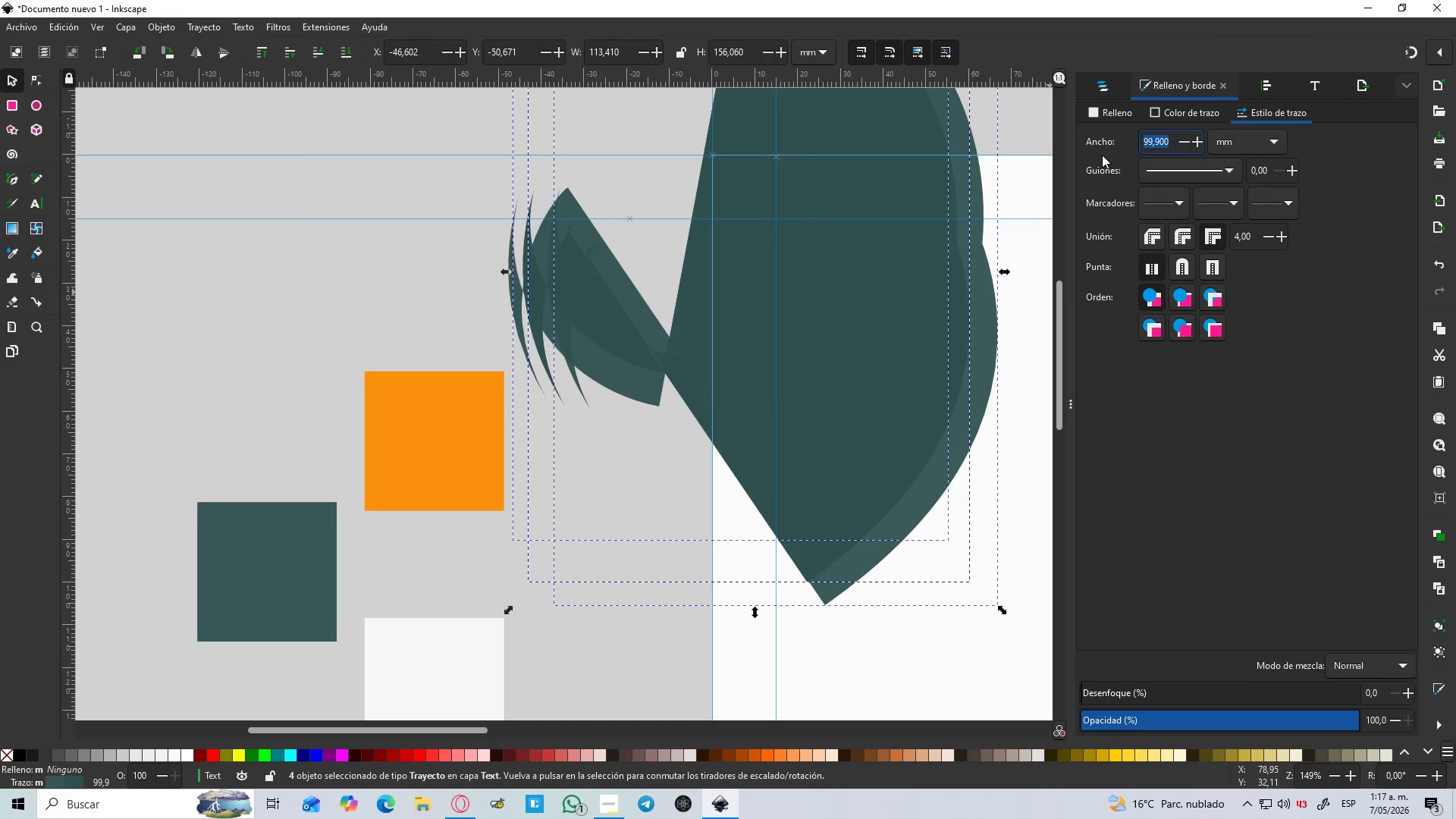 
key(Numpad1)
 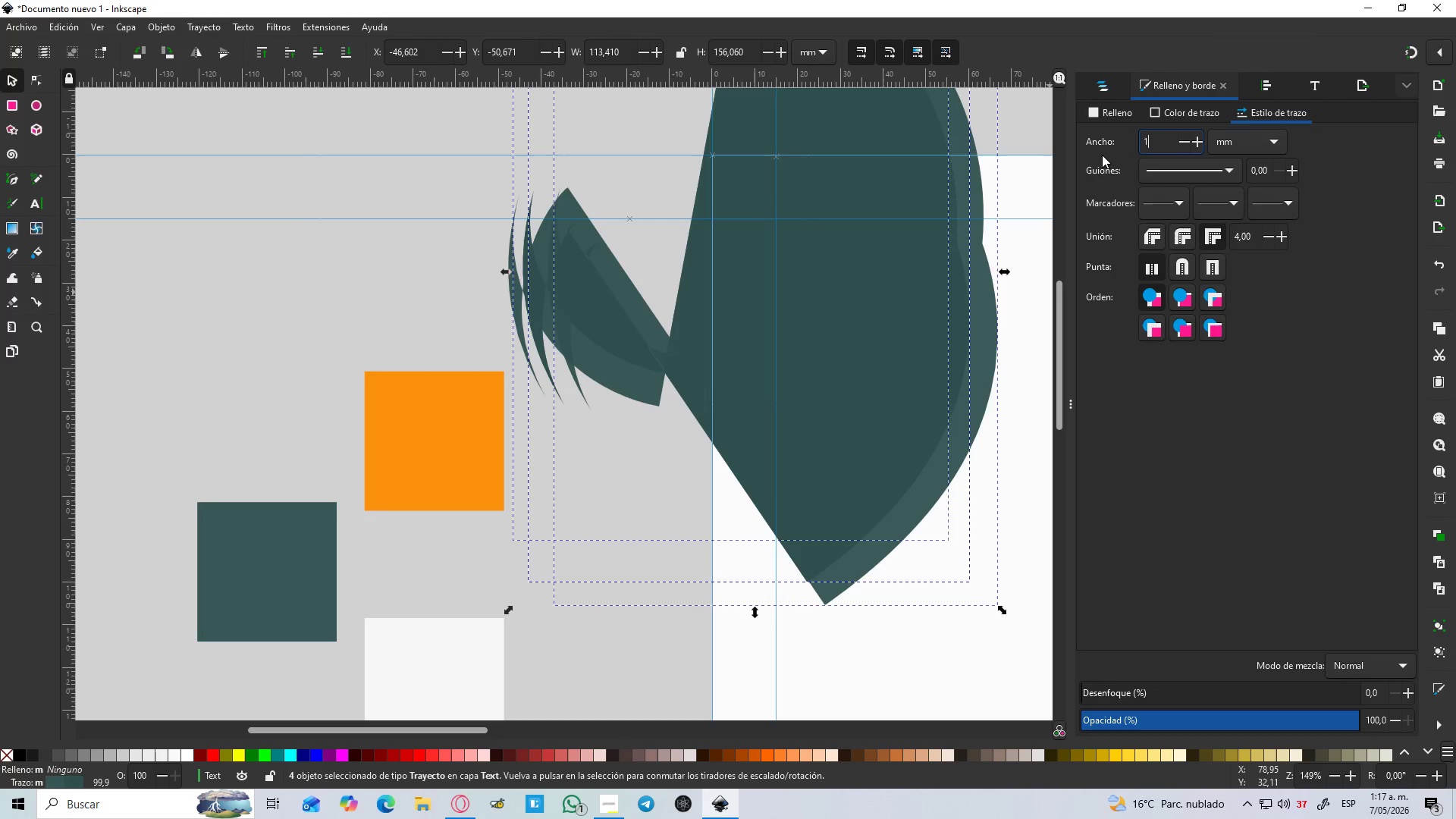 
key(NumpadDecimal)
 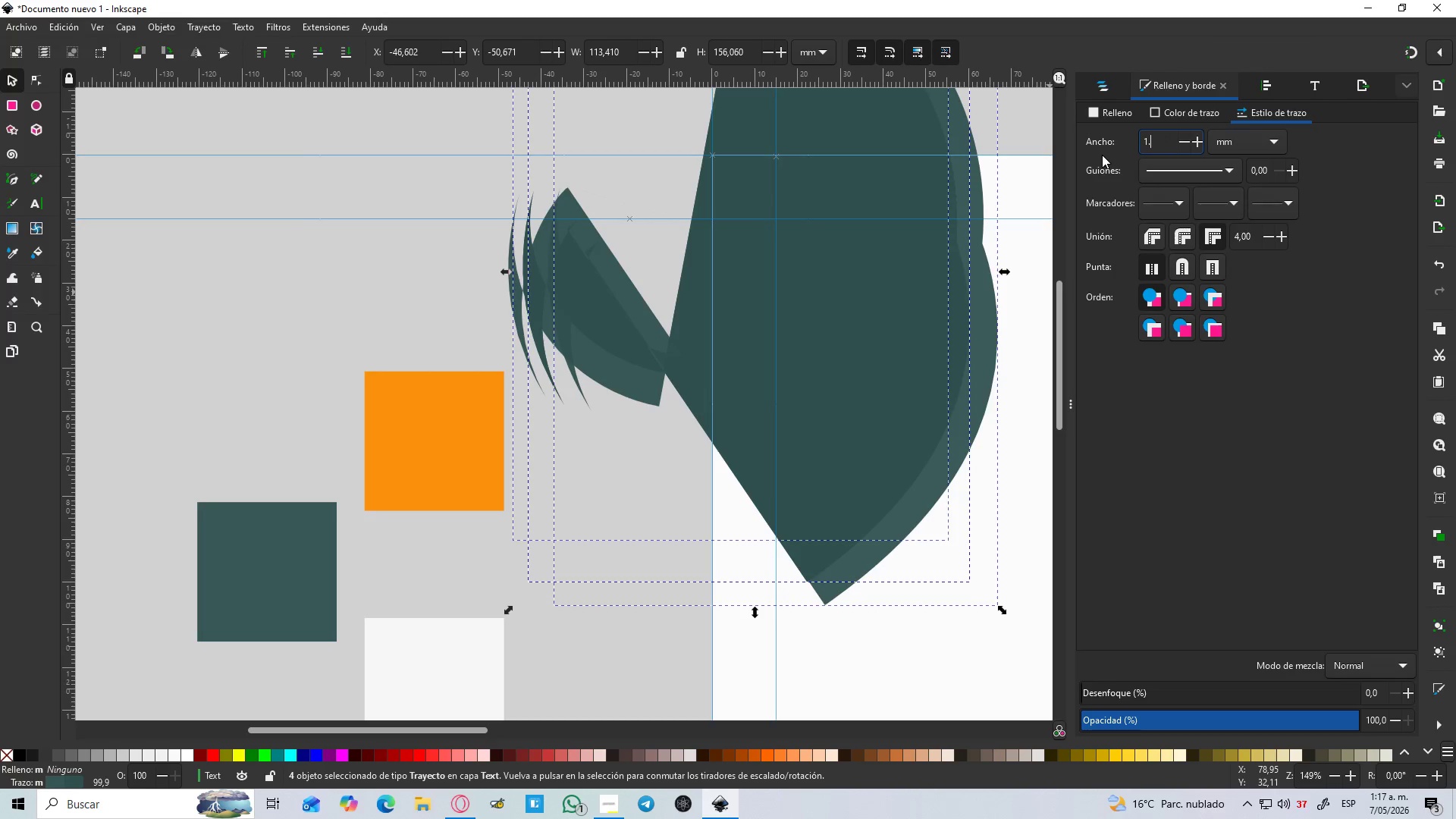 
key(Numpad5)
 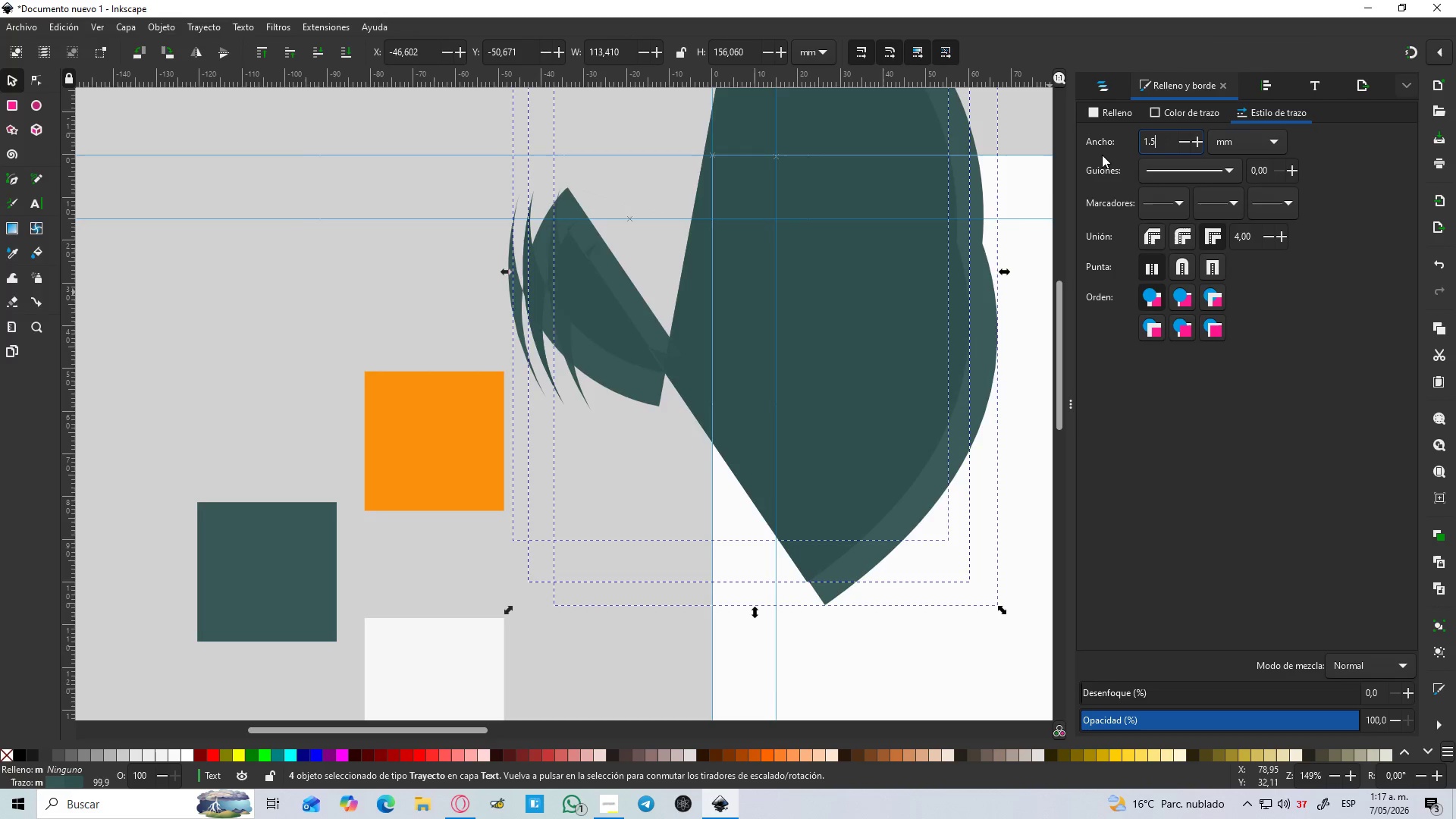 
key(Enter)
 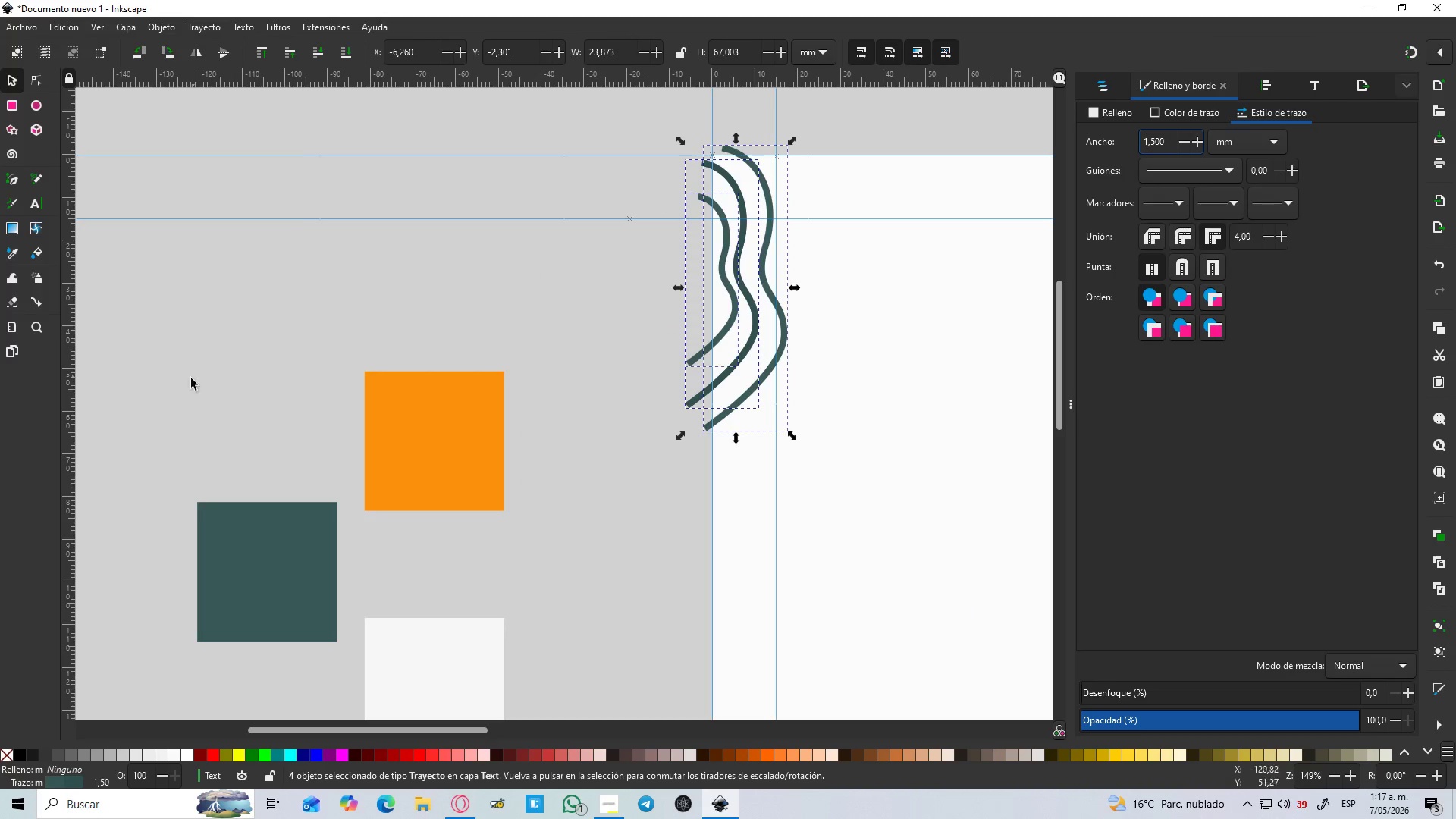 
left_click([428, 277])
 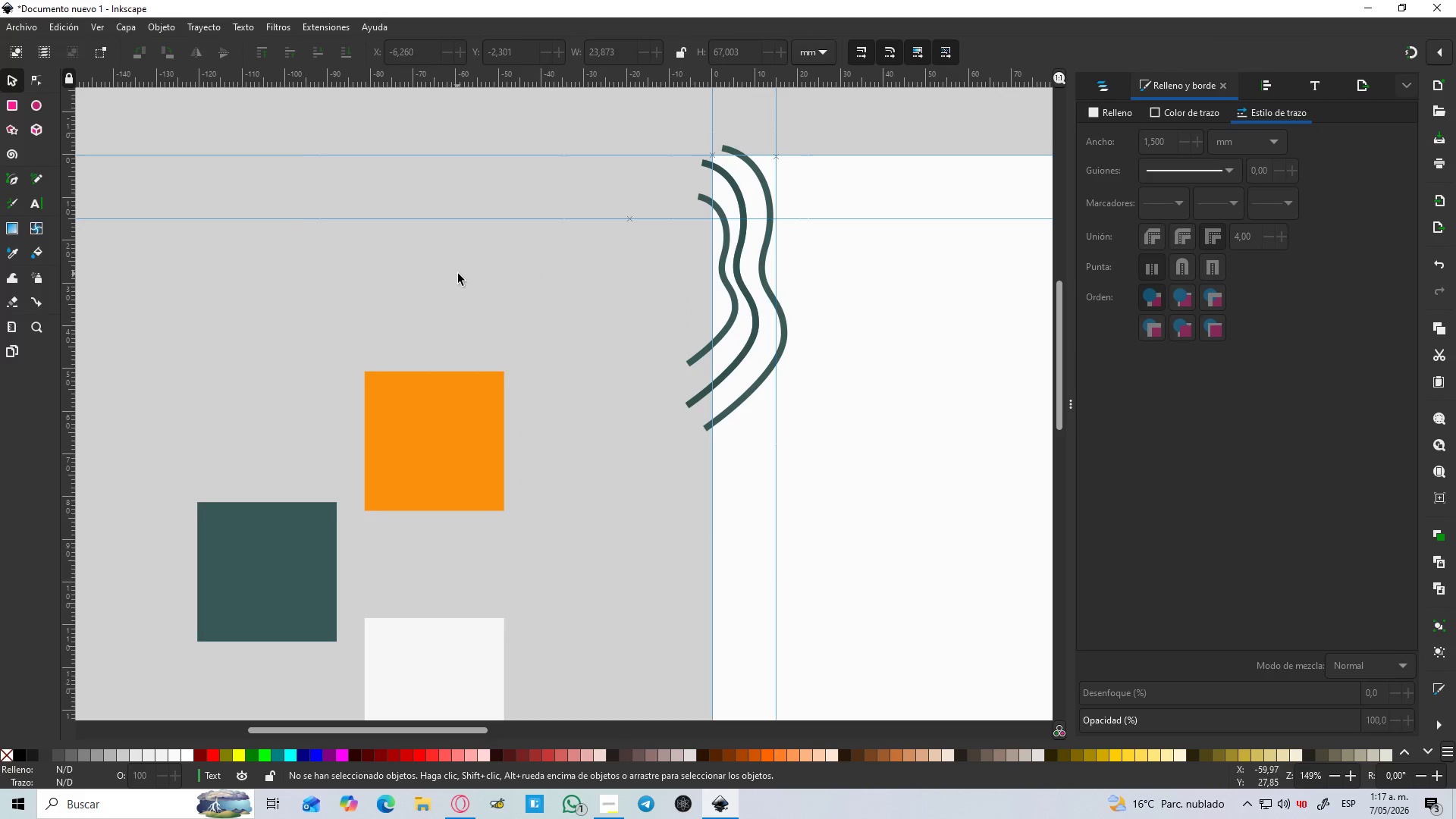 
hold_key(key=ControlLeft, duration=1.38)
scroll: coordinate [521, 253], scroll_direction: down, amount: 3.0
 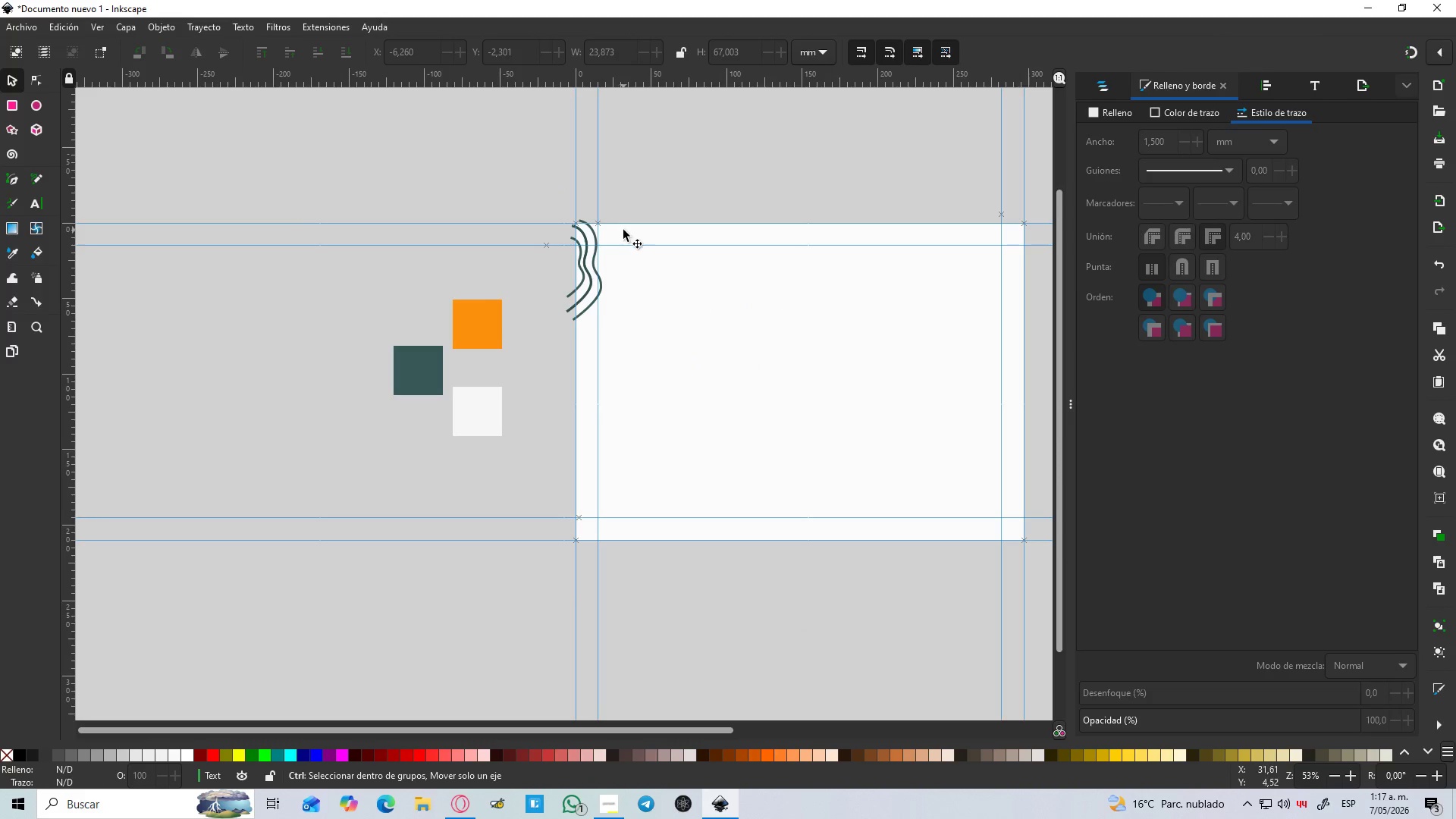 
hold_key(key=ControlLeft, duration=4.06)
 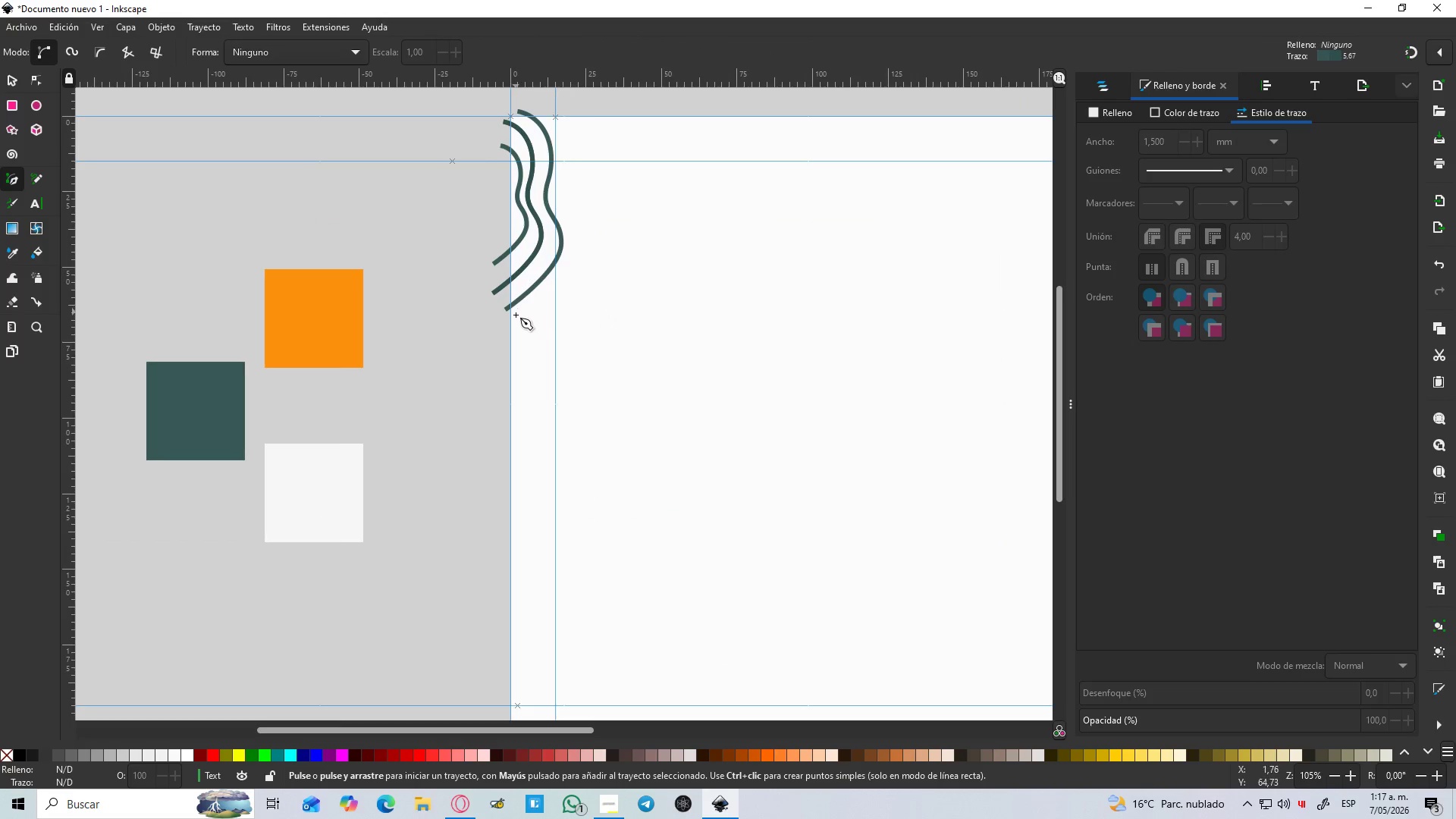 
key(B)
 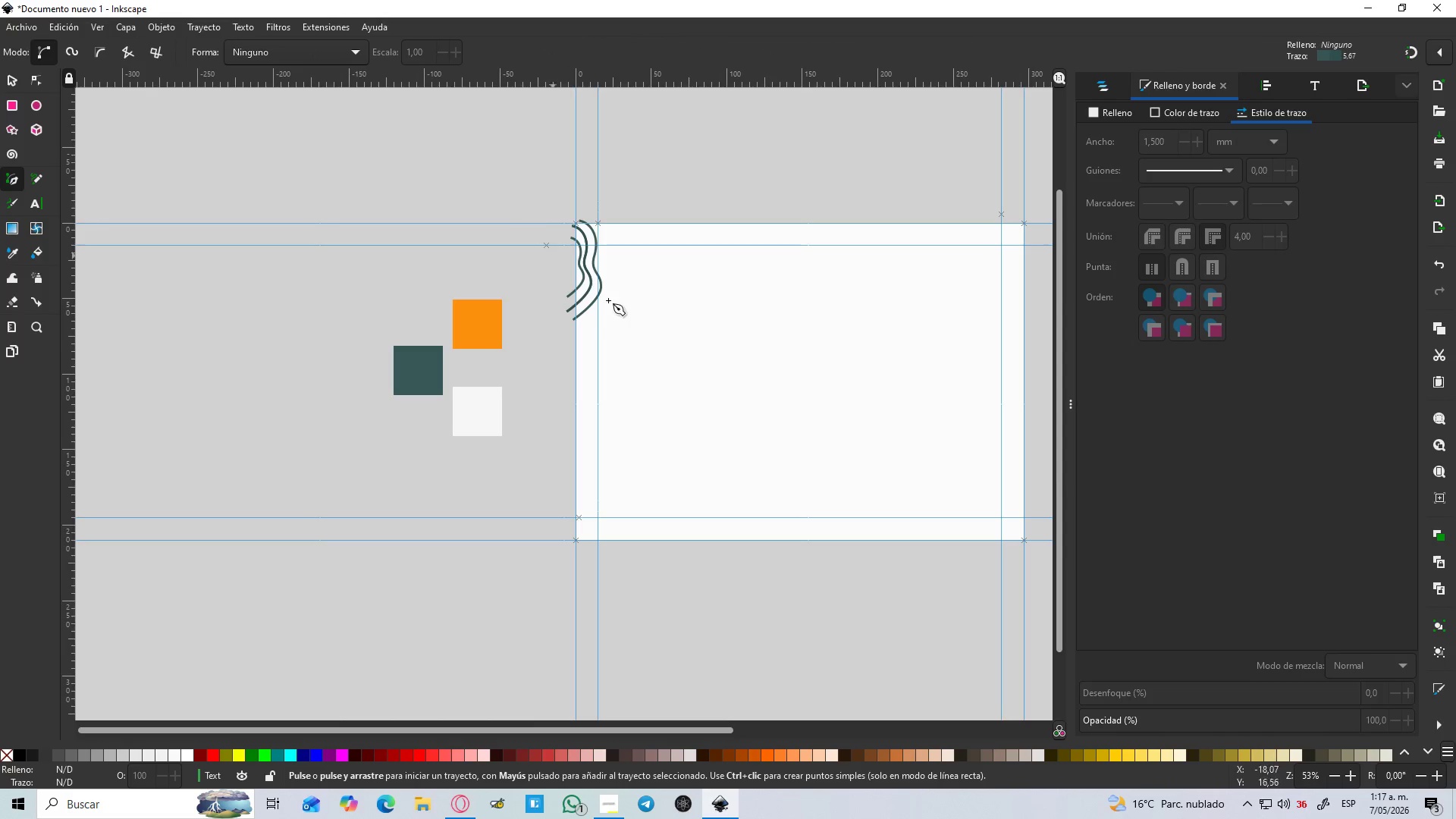 
hold_key(key=ControlLeft, duration=0.45)
scroll: coordinate [636, 328], scroll_direction: up, amount: 2.0
 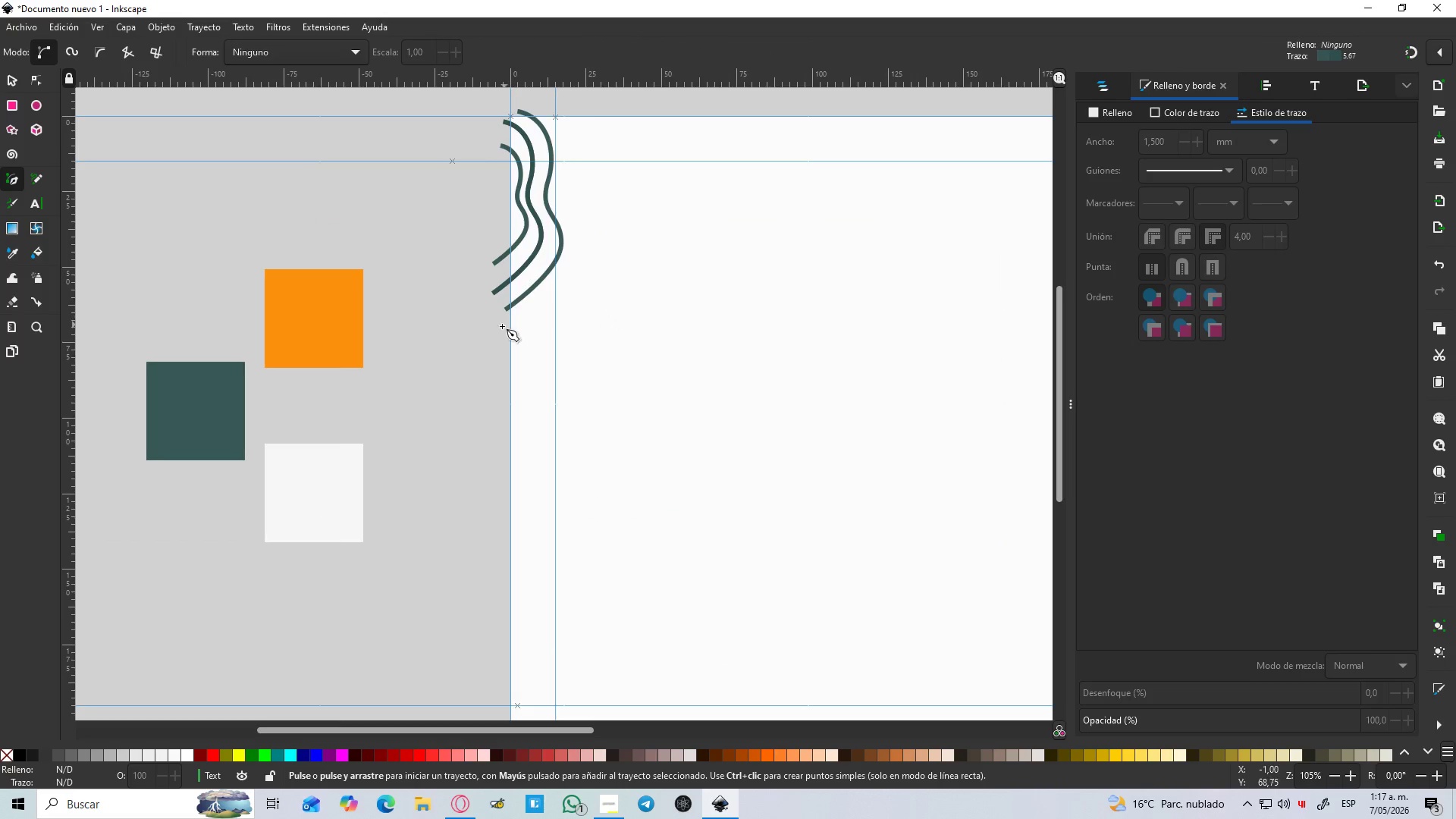 
left_click([500, 328])
 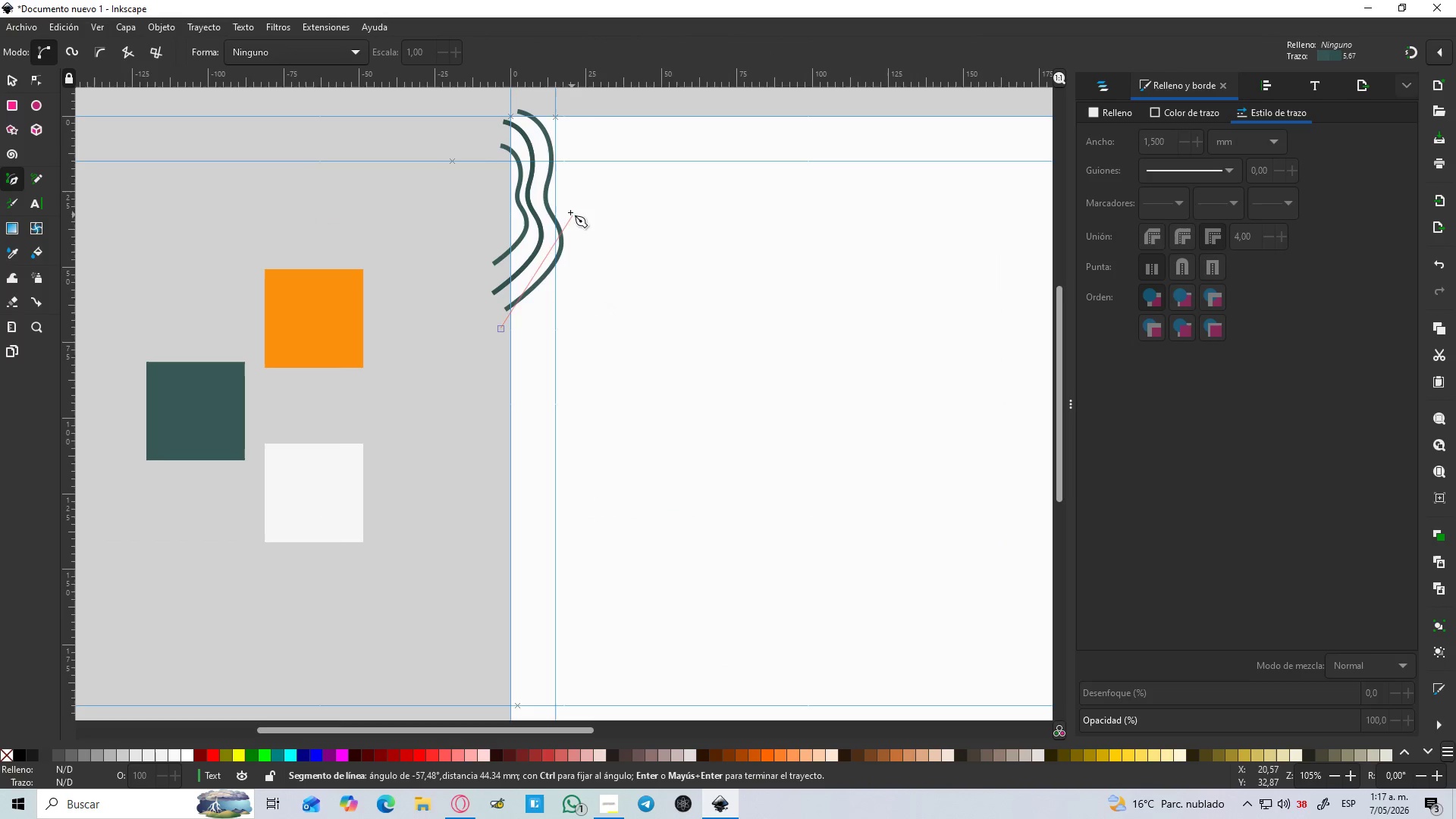 
left_click_drag(start_coordinate=[568, 205], to_coordinate=[535, 107])
 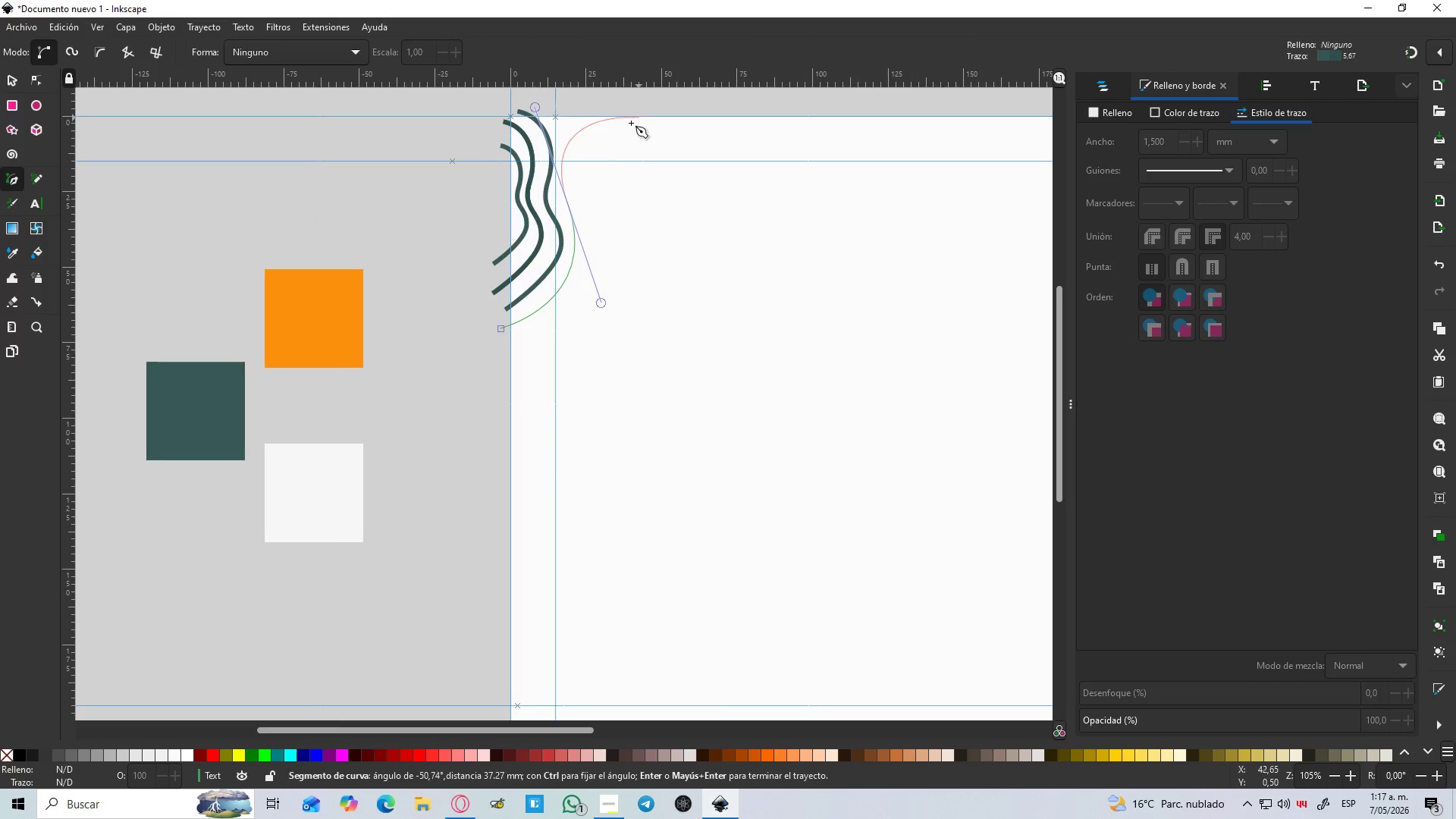 
hold_key(key=ControlLeft, duration=0.58)
scroll: coordinate [588, 140], scroll_direction: up, amount: 2.0
 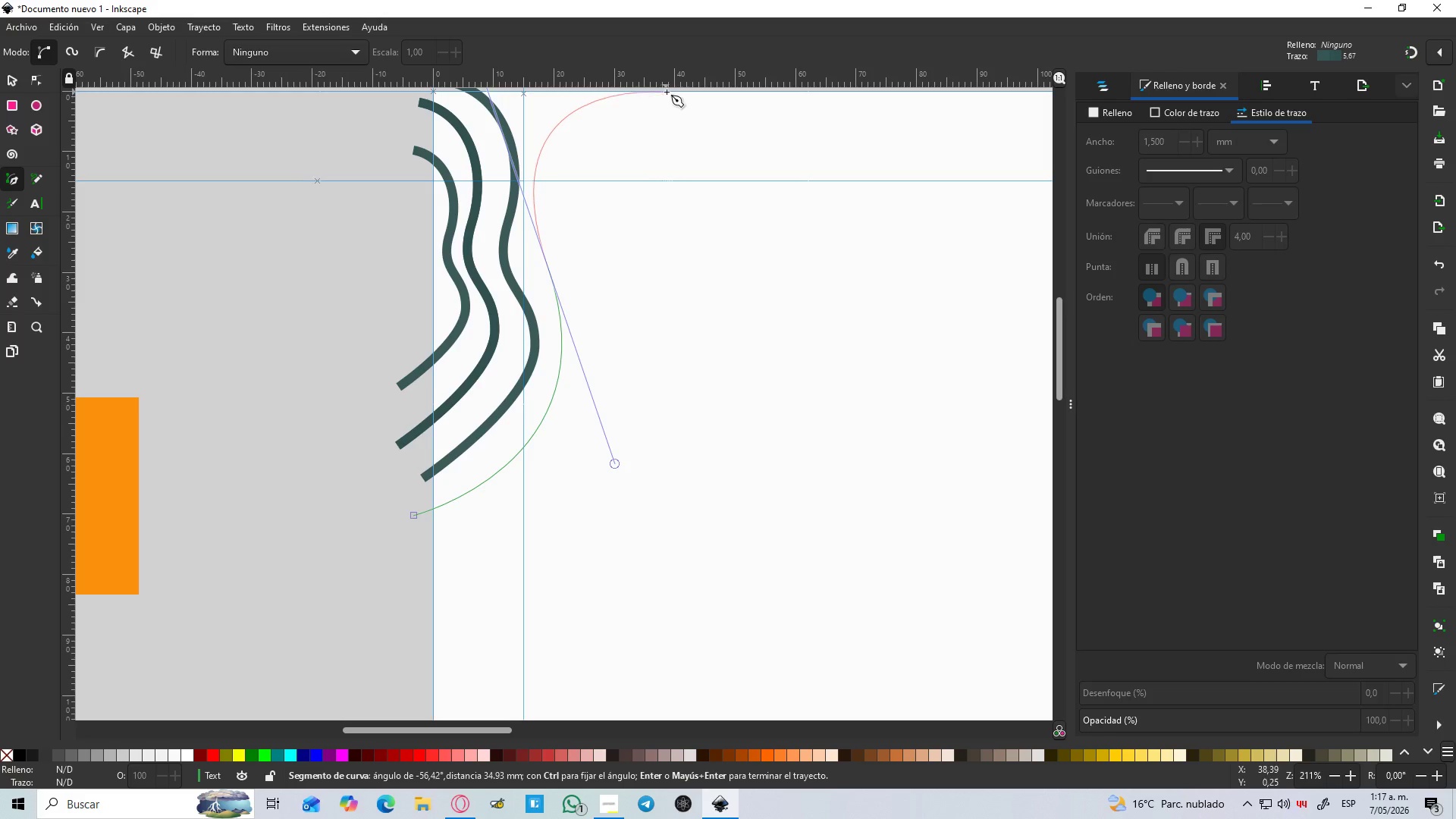 
hold_key(key=Space, duration=0.47)
 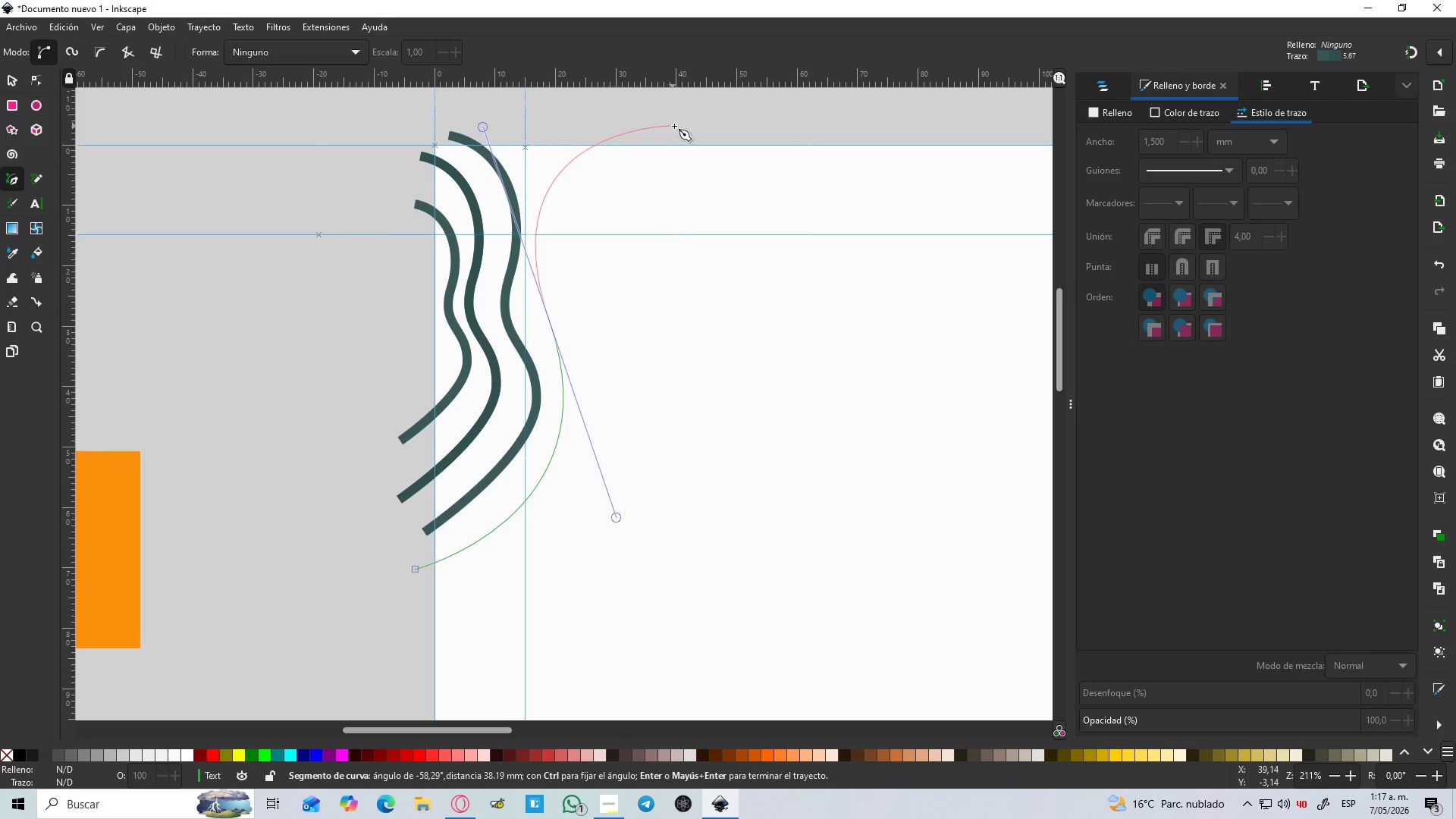 
left_click([677, 126])
 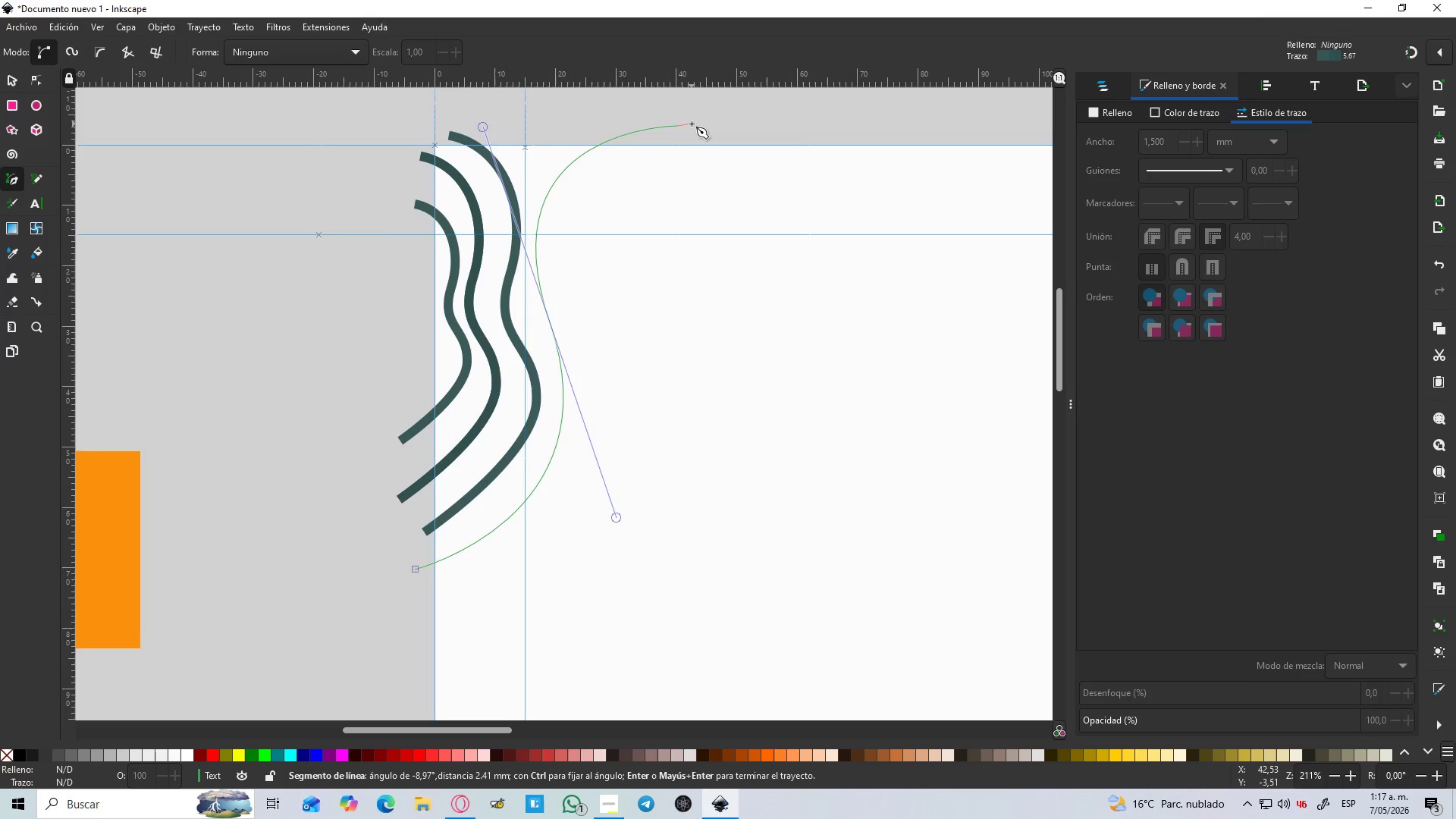 
key(Enter)
 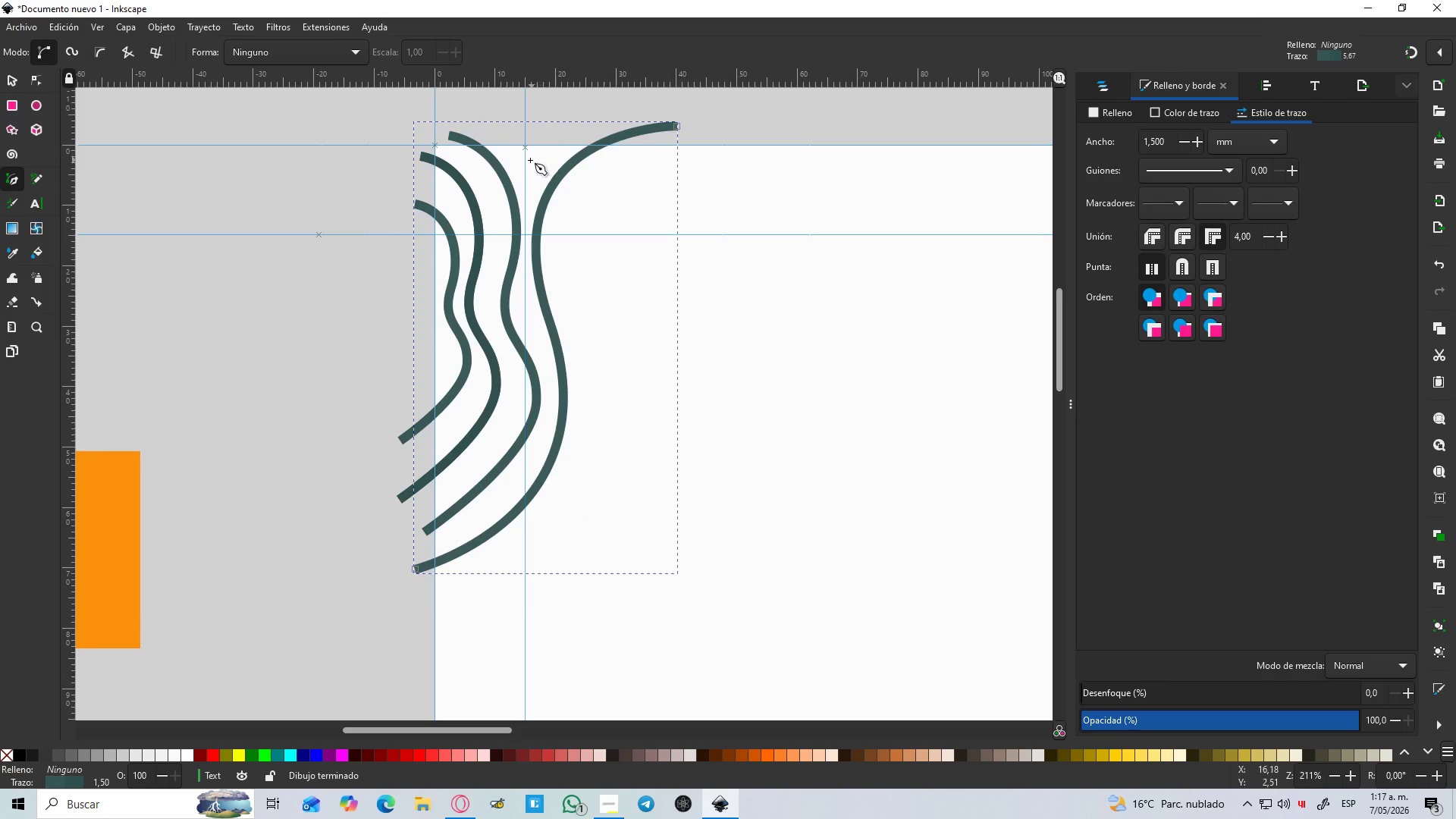 
left_click([504, 133])
 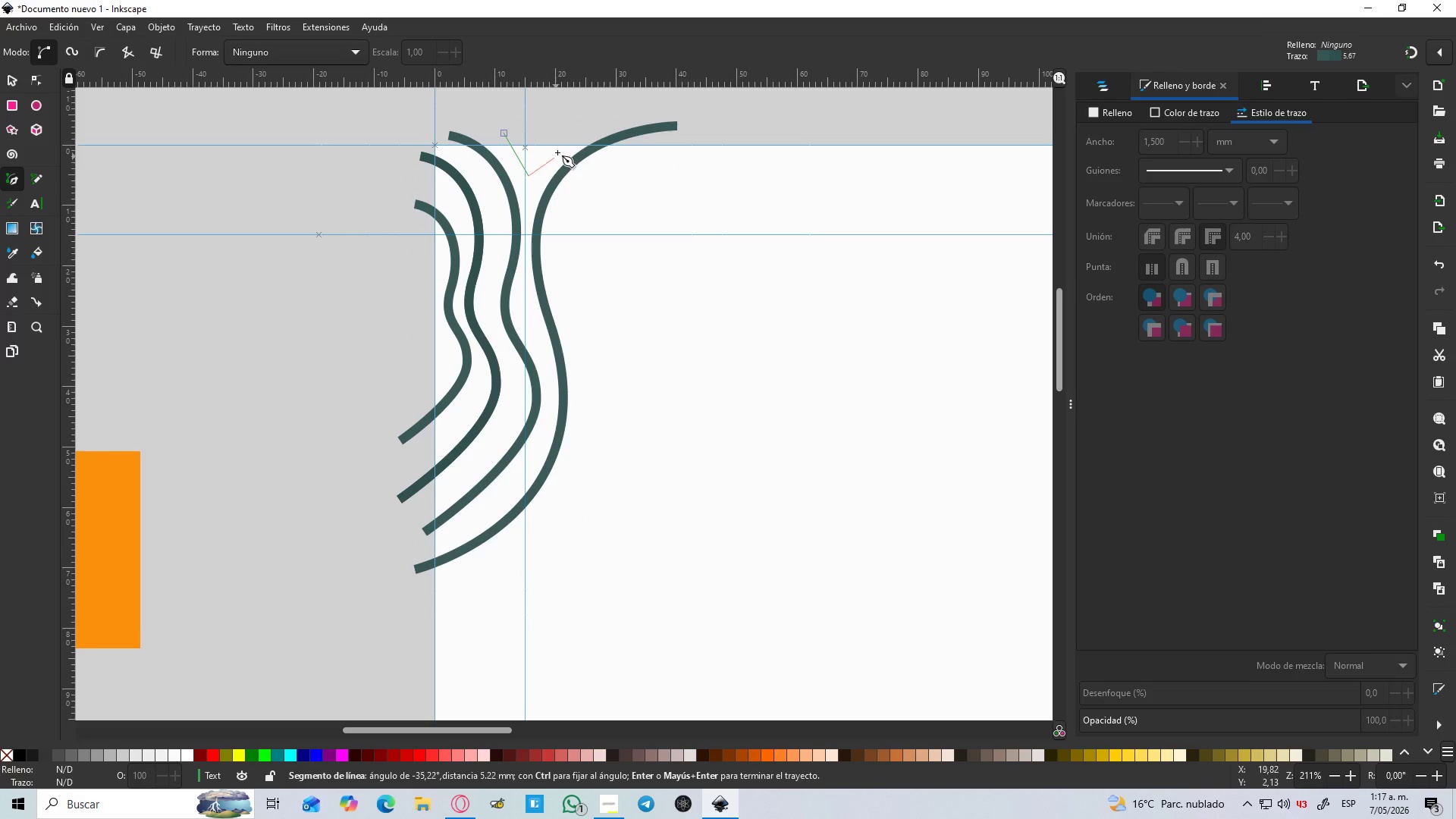 
left_click([569, 136])
 